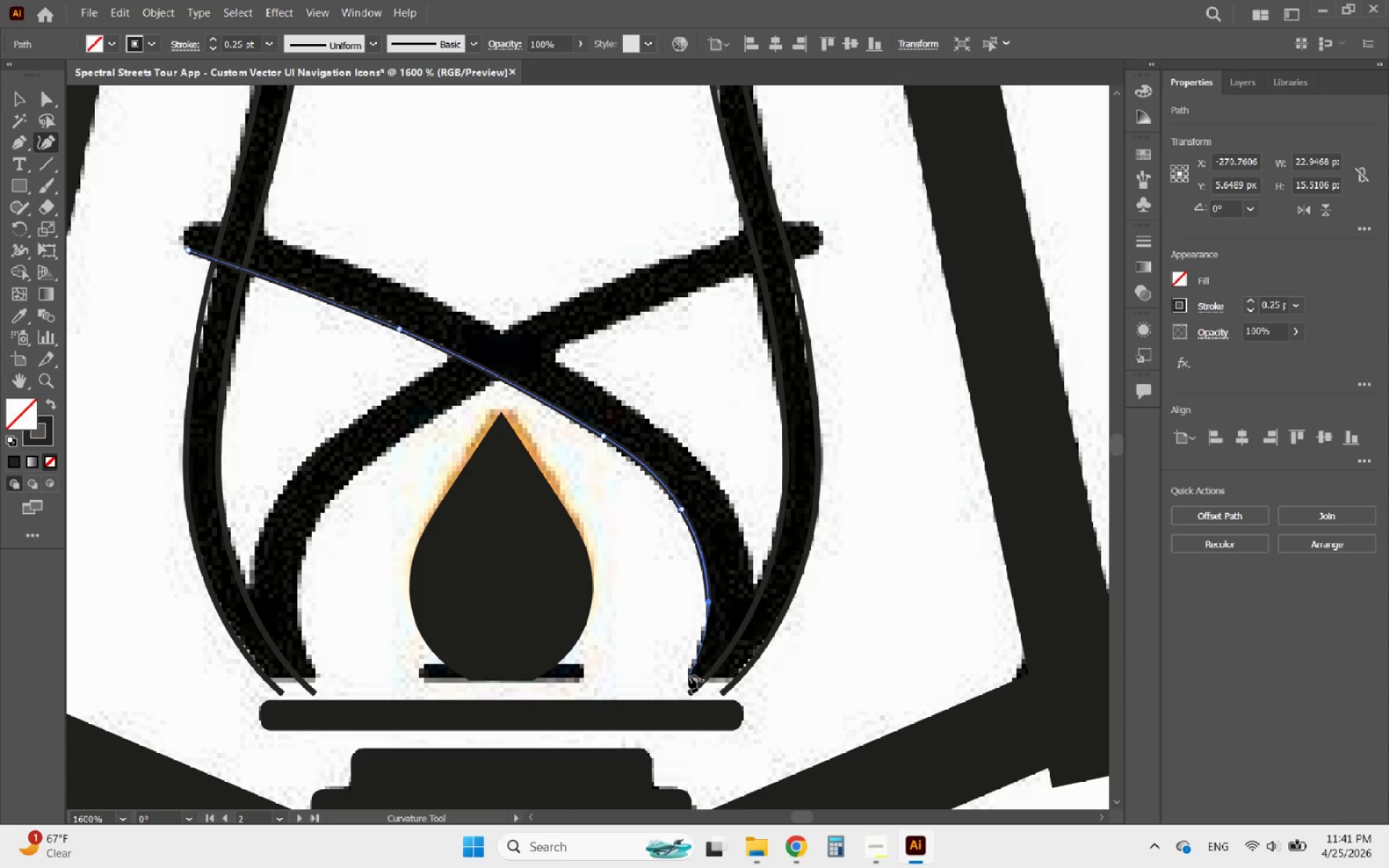 
wait(5.41)
 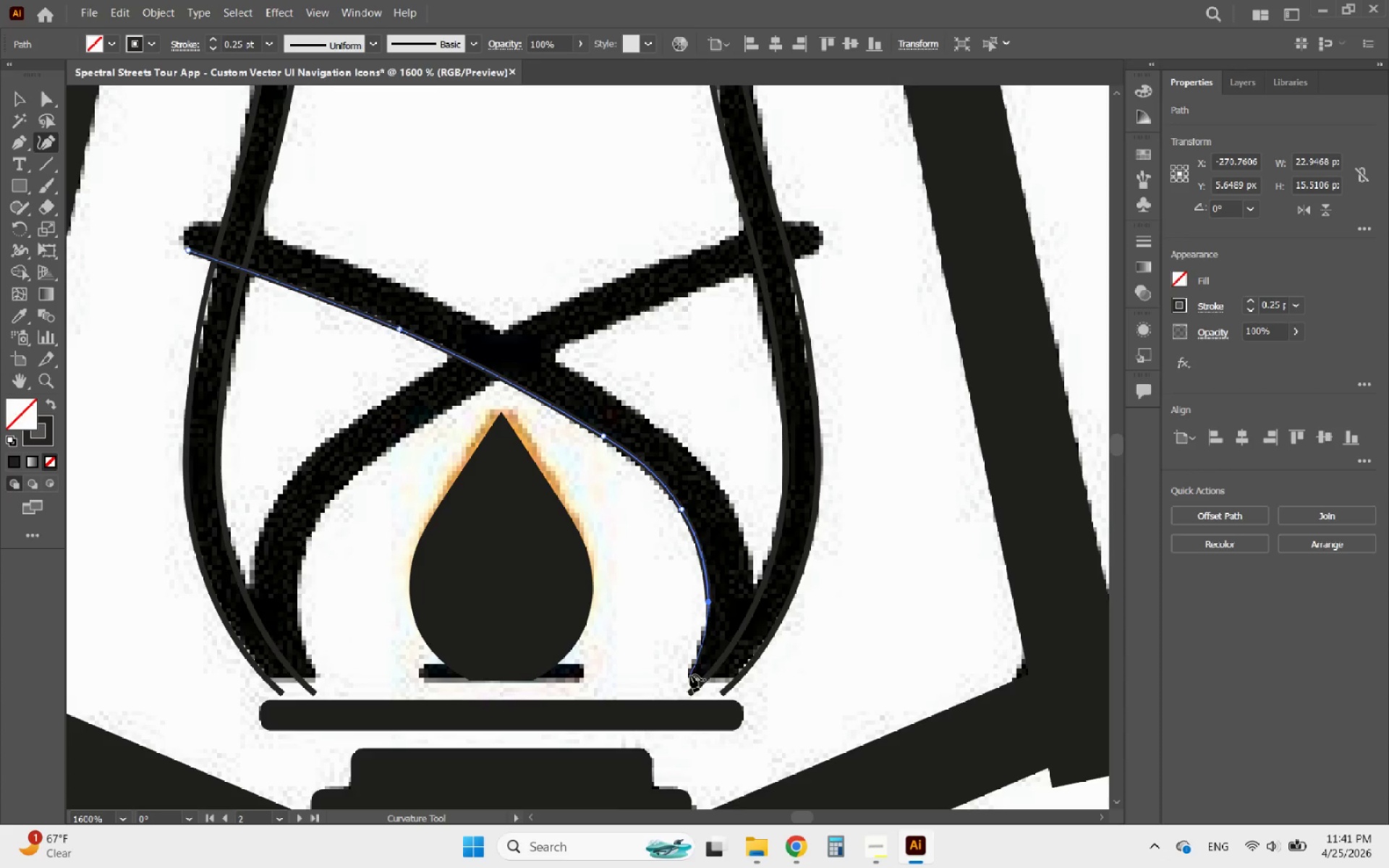 
key(Alt+AltLeft)
 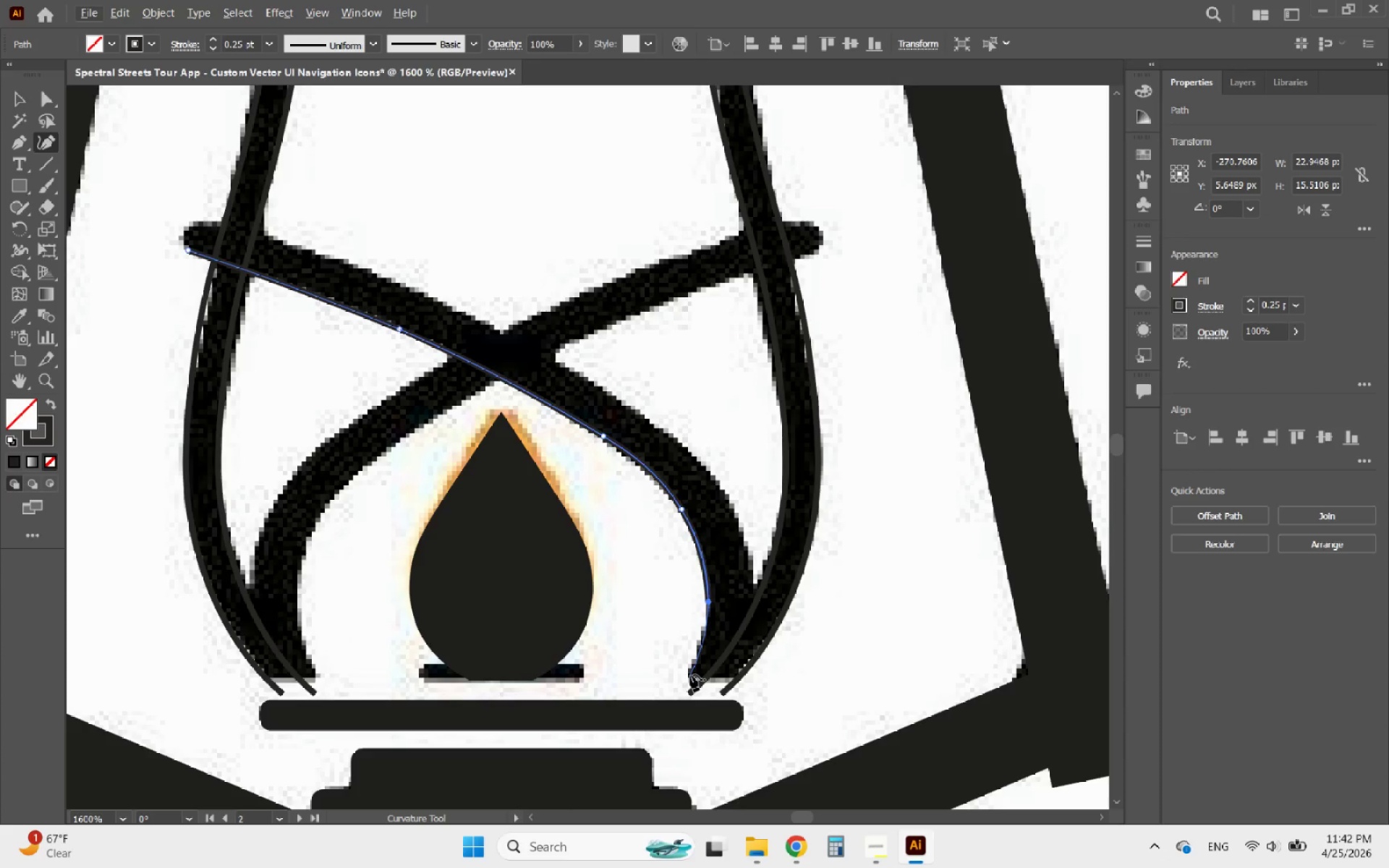 
wait(12.25)
 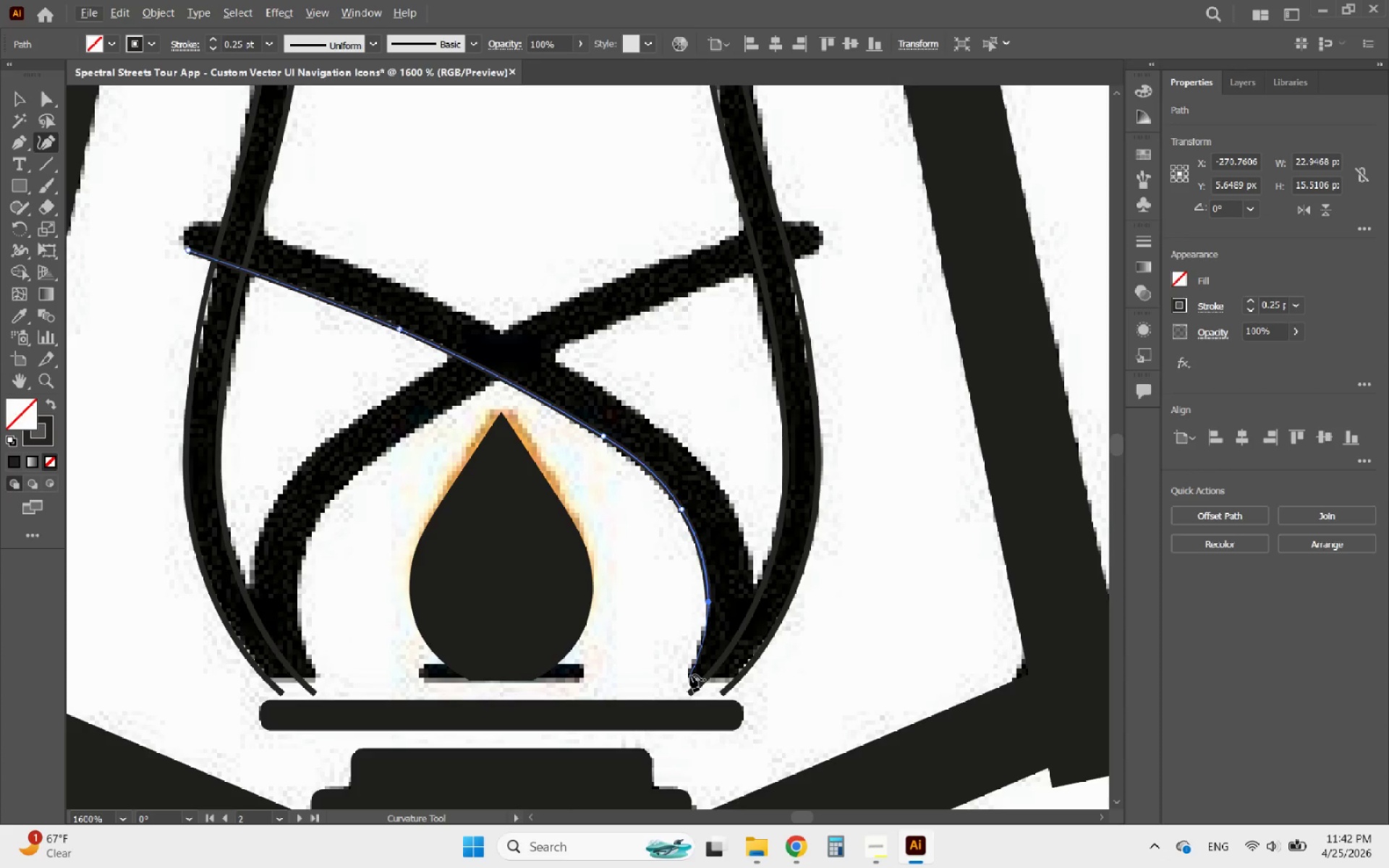 
left_click([20, 94])
 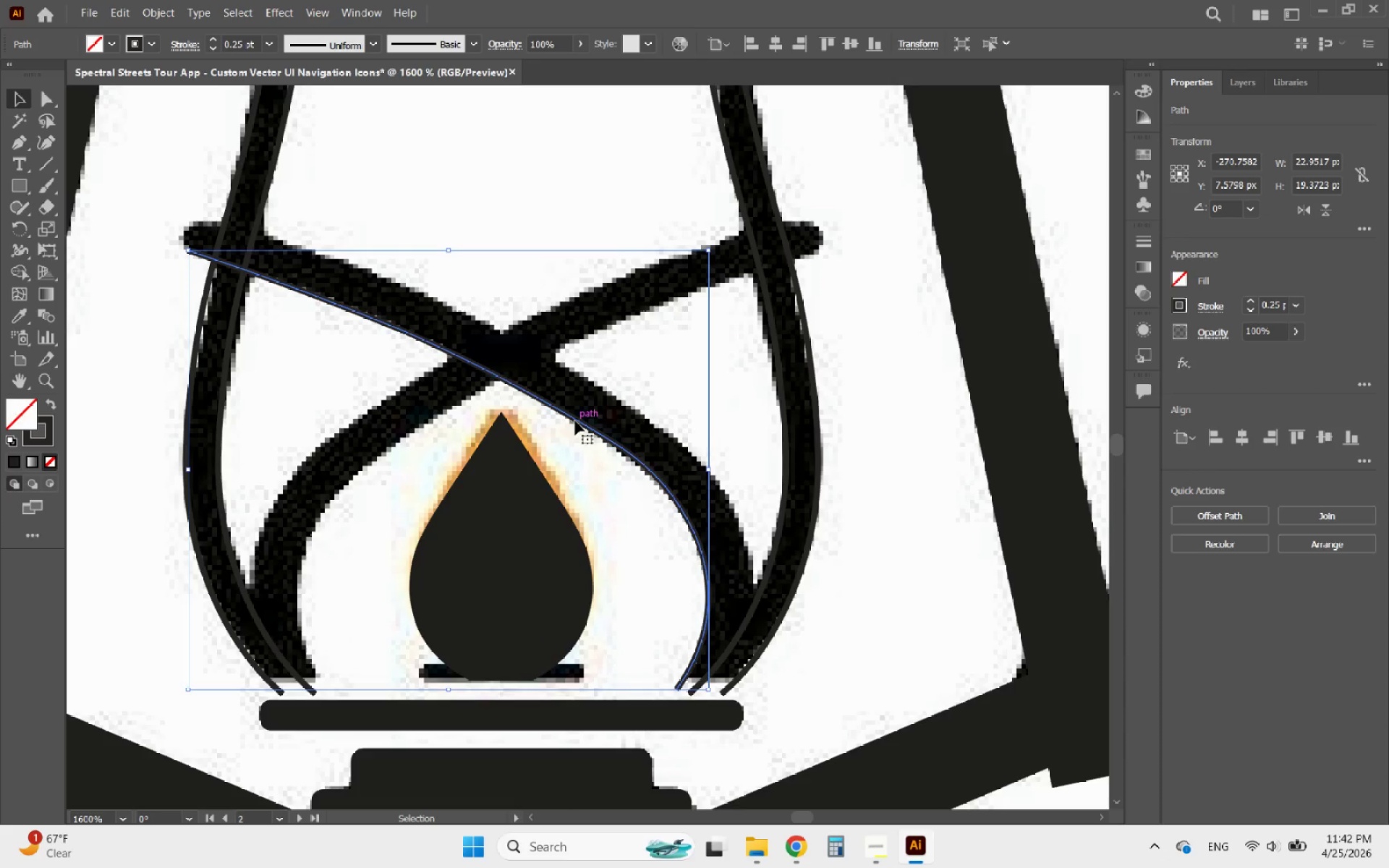 
hold_key(key=AltLeft, duration=6.86)
left_click_drag(start_coordinate=[575, 421], to_coordinate=[606, 391])
 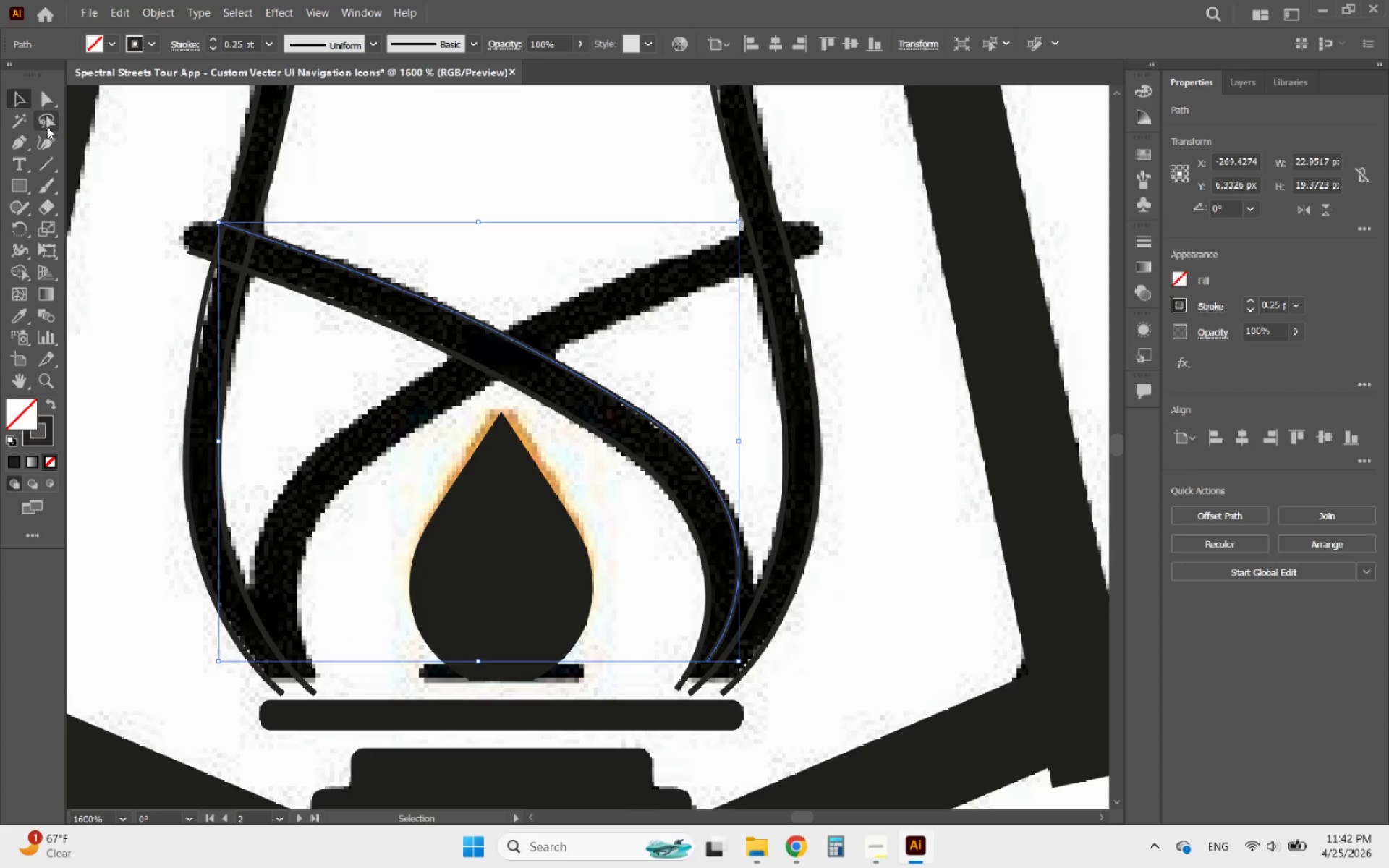 
left_click([45, 147])
 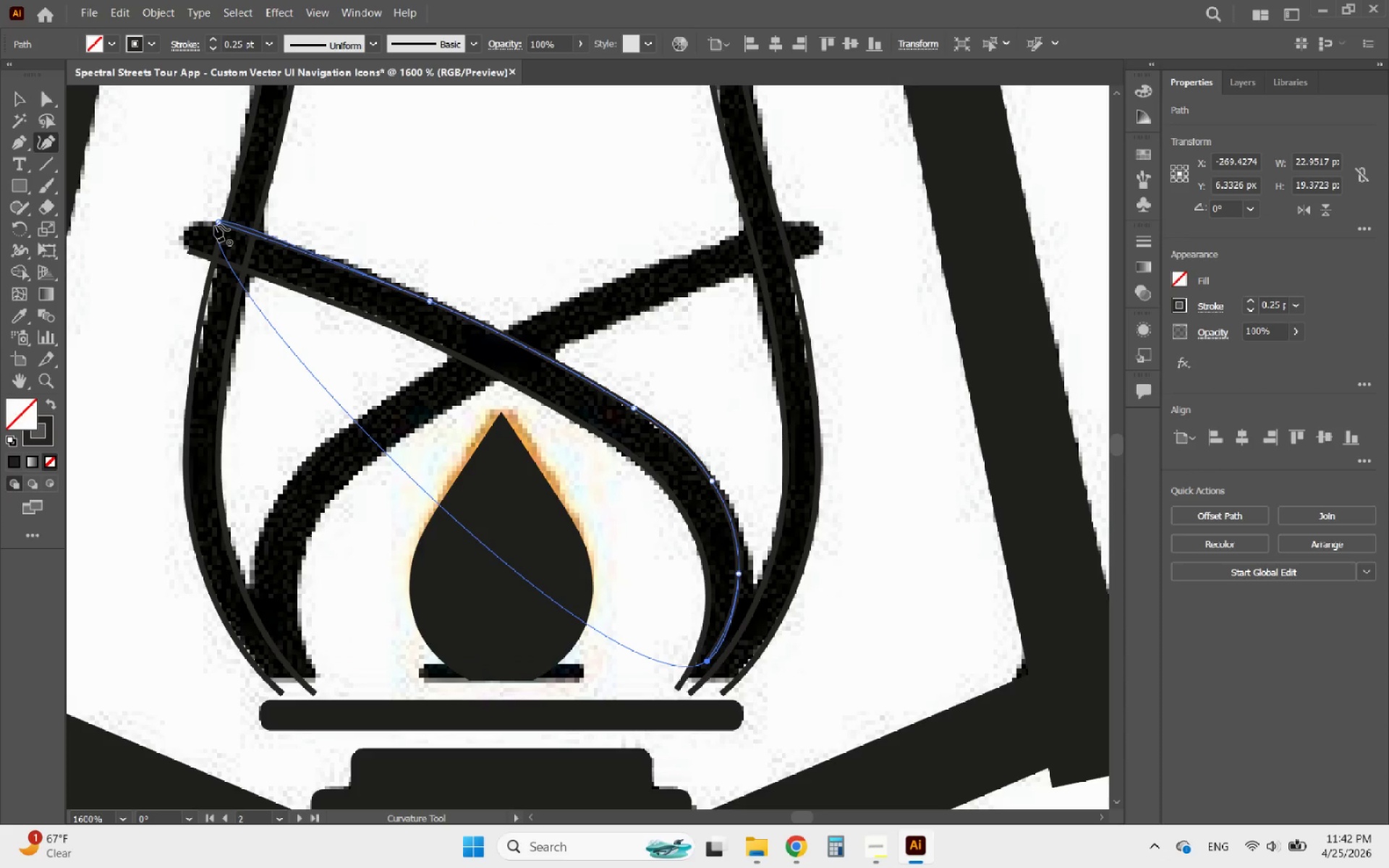 
key(Alt+AltLeft)
 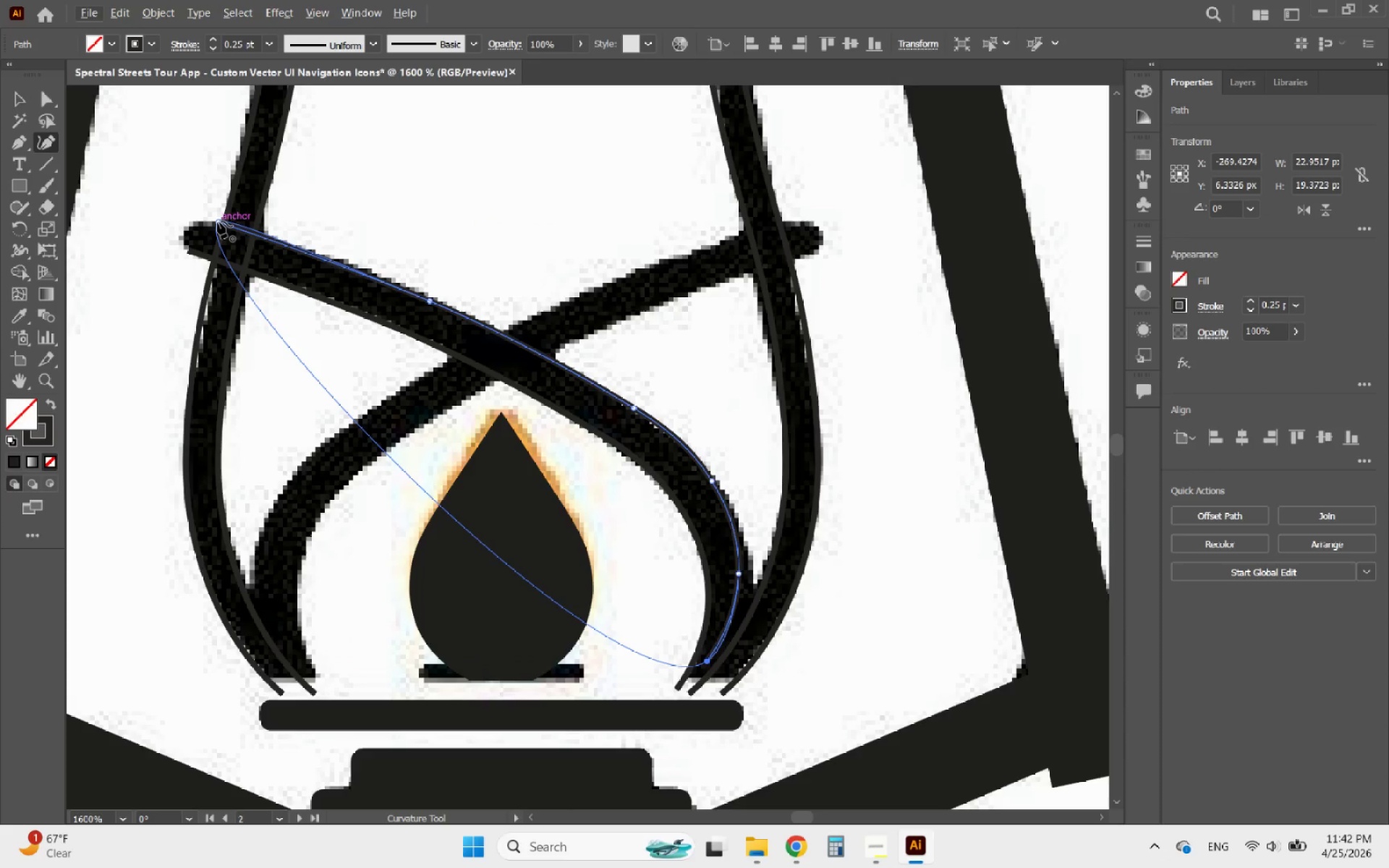 
left_click_drag(start_coordinate=[218, 221], to_coordinate=[203, 217])
 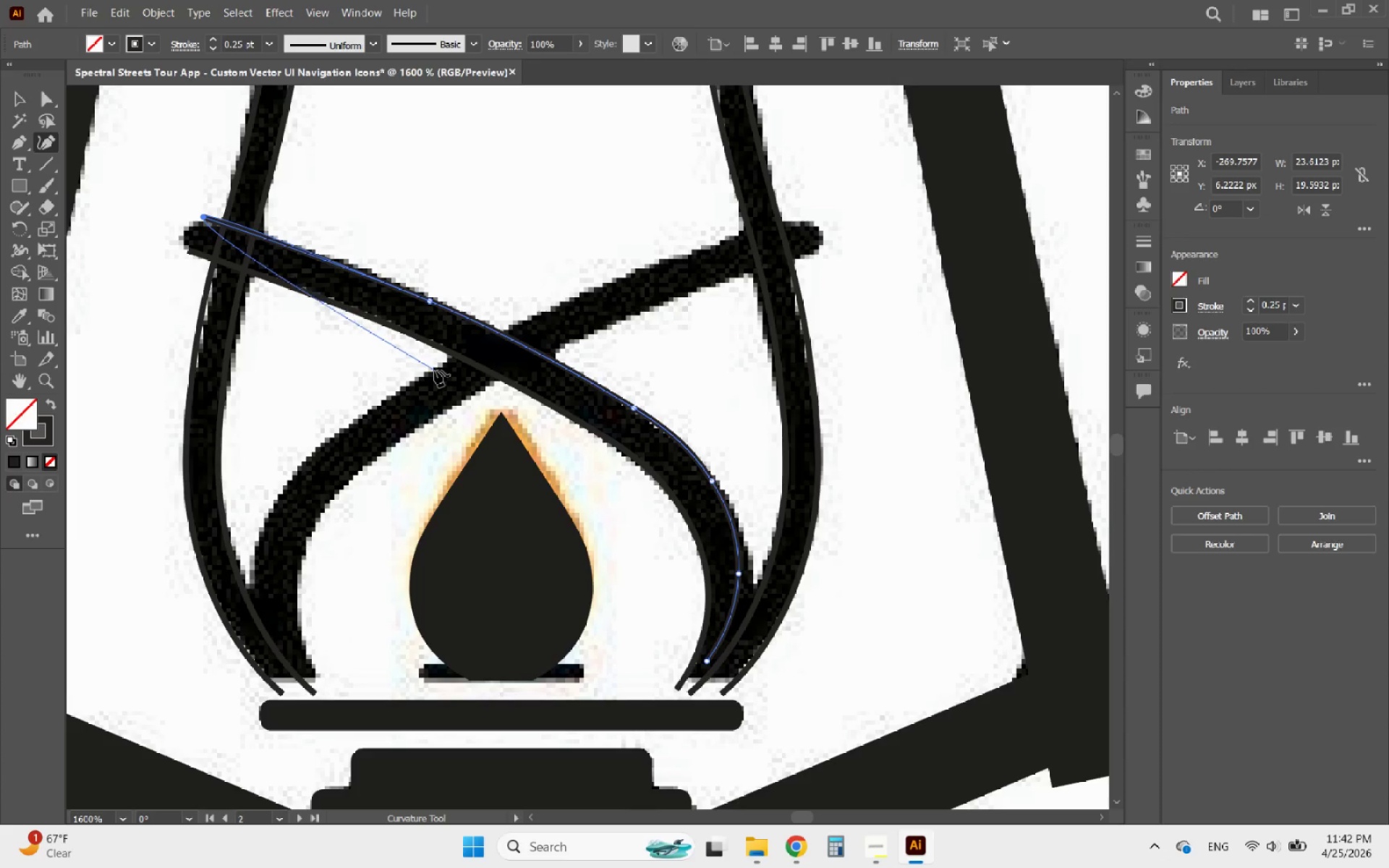 
hold_key(key=AltLeft, duration=2.11)
scroll: coordinate [796, 704], scroll_direction: up, amount: 1.0
 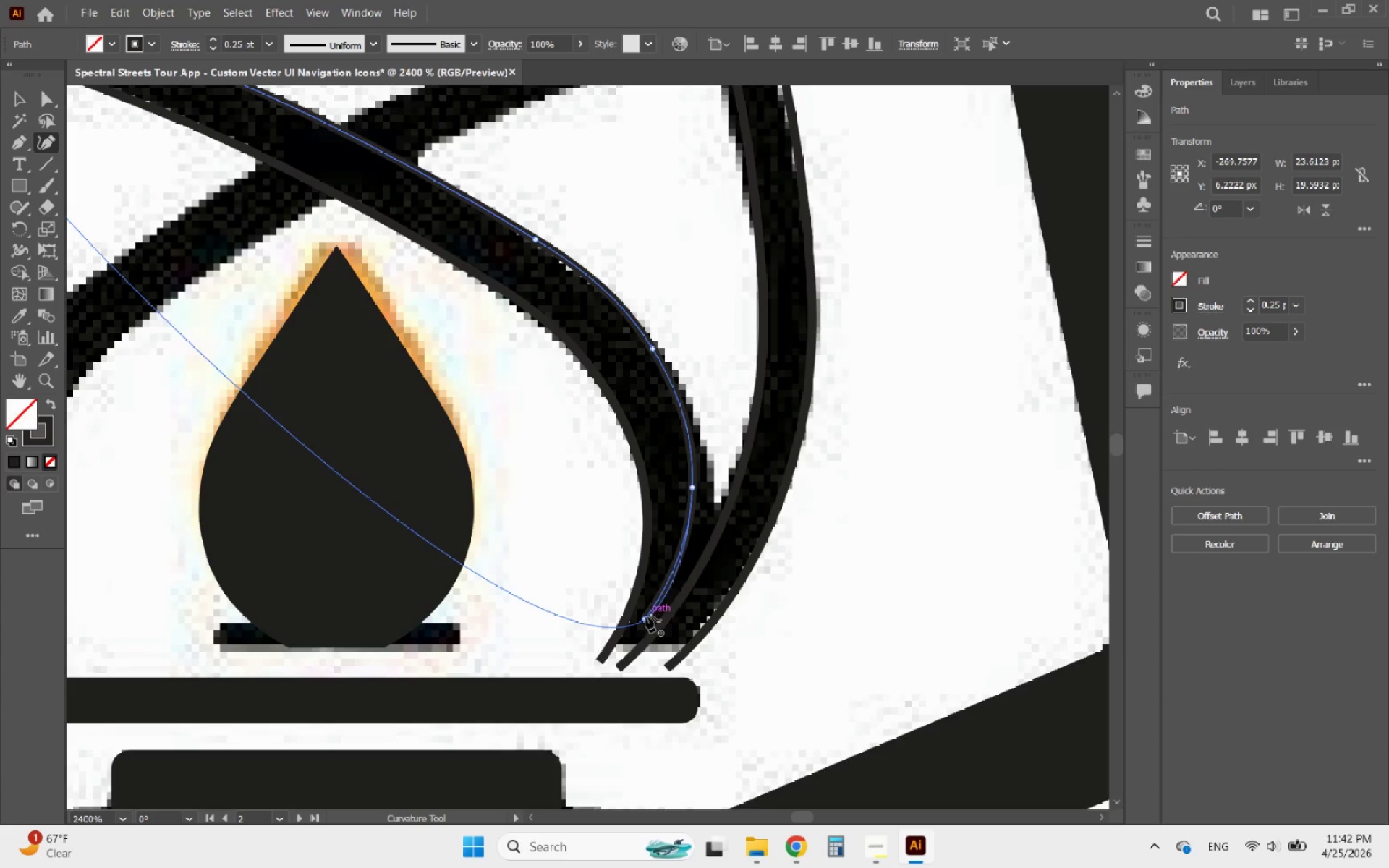 
left_click_drag(start_coordinate=[646, 616], to_coordinate=[726, 556])
 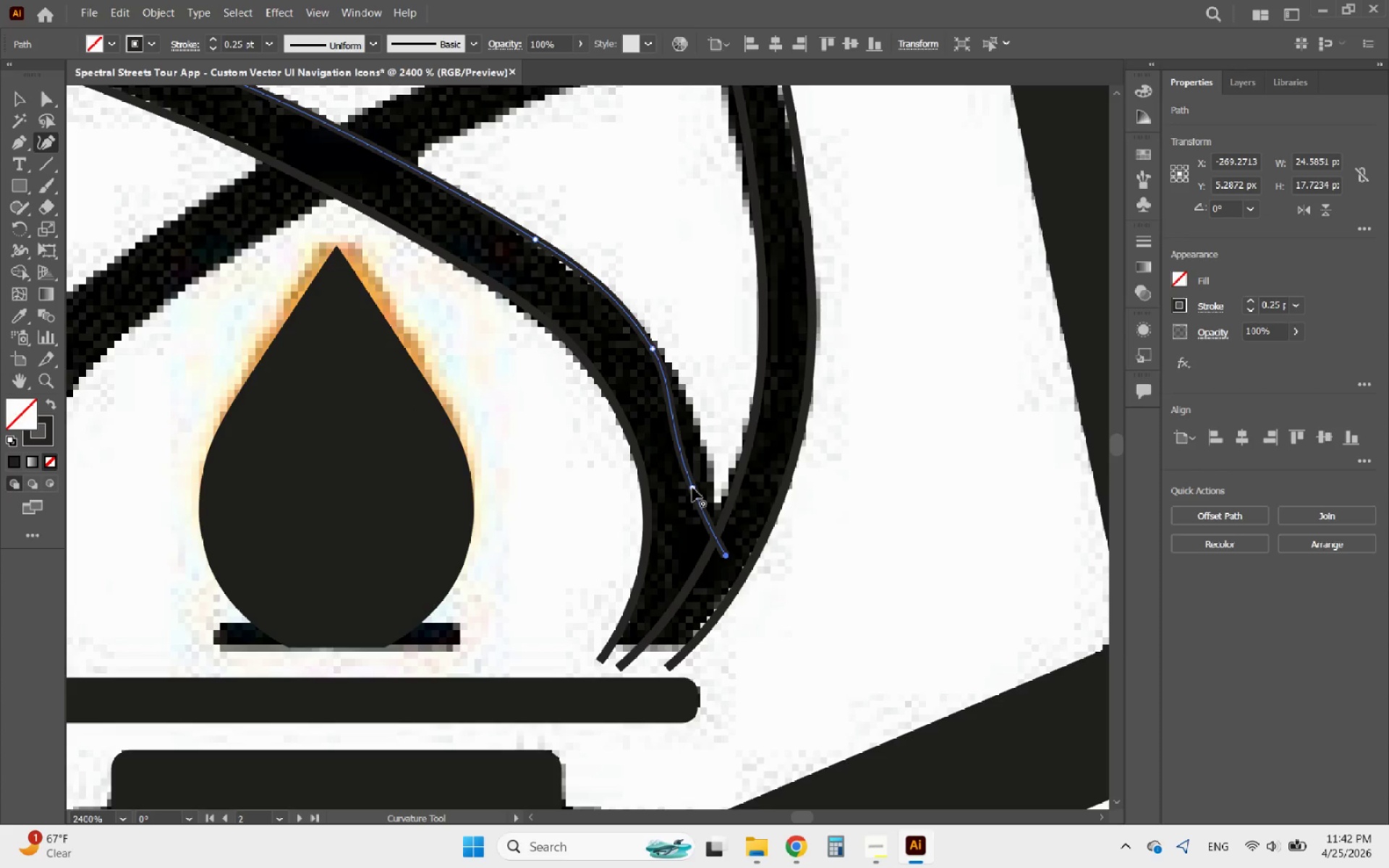 
left_click_drag(start_coordinate=[692, 488], to_coordinate=[707, 468])
 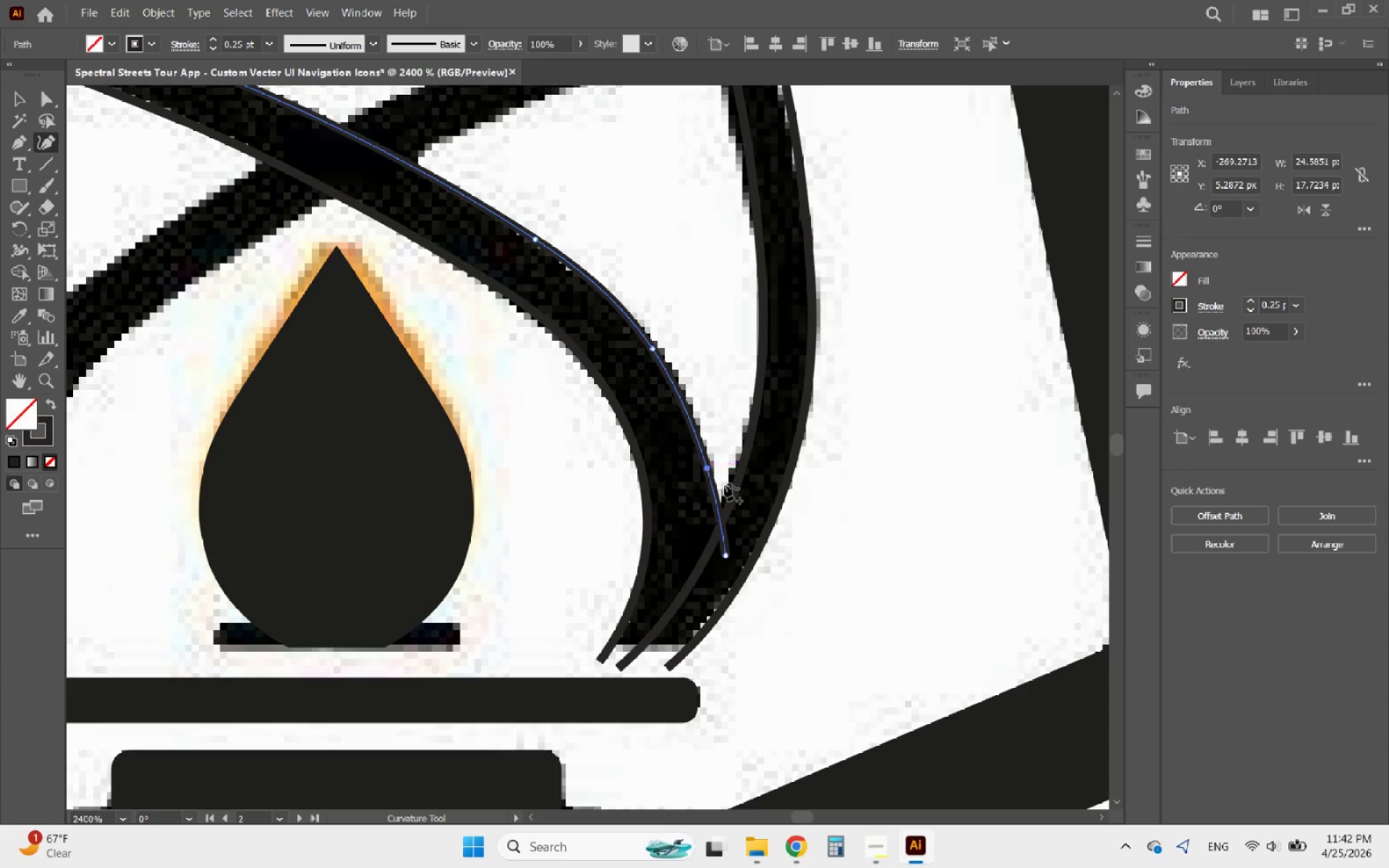 
hold_key(key=AltLeft, duration=0.77)
scroll: coordinate [739, 512], scroll_direction: down, amount: 2.0
 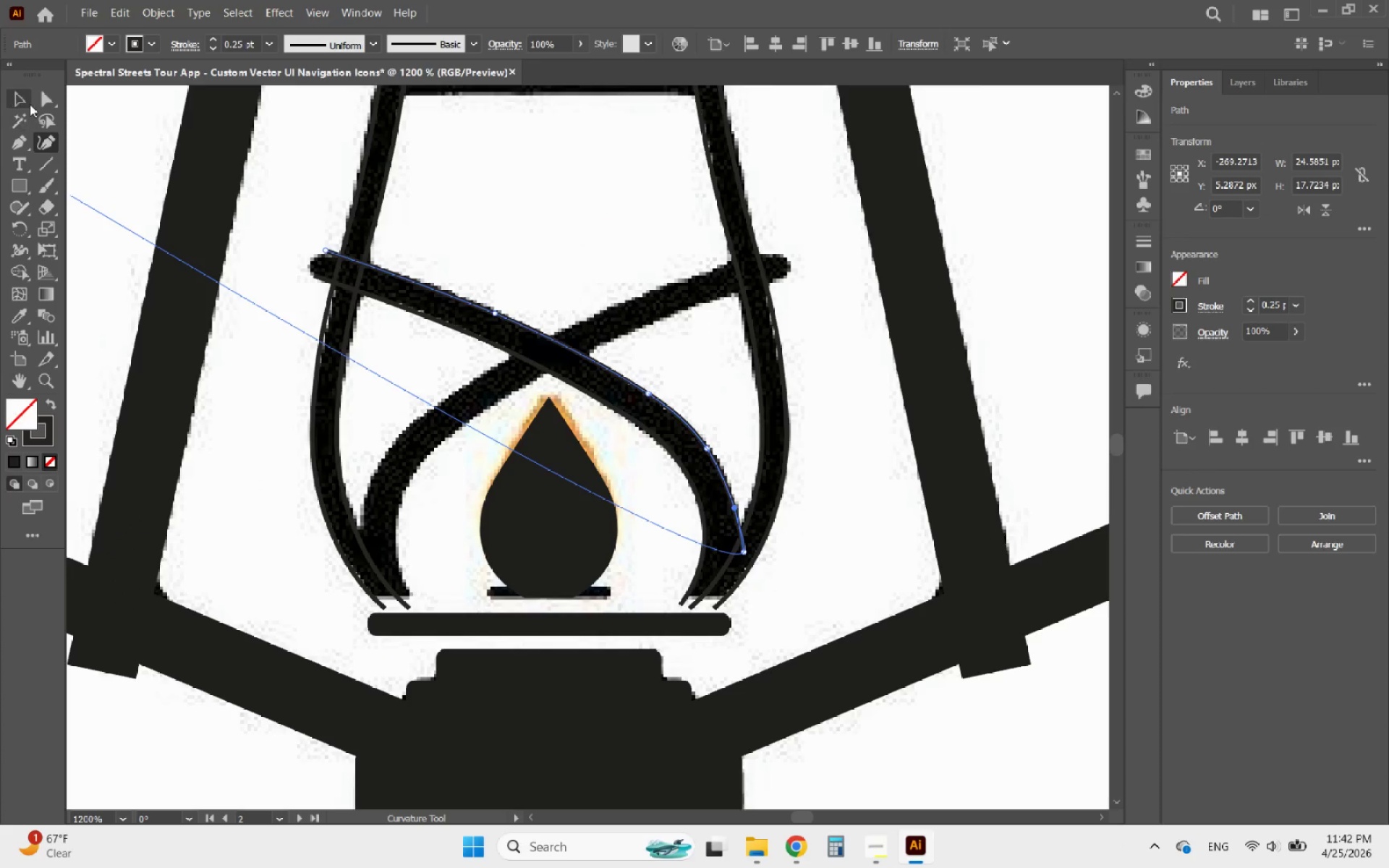 
wait(5.36)
 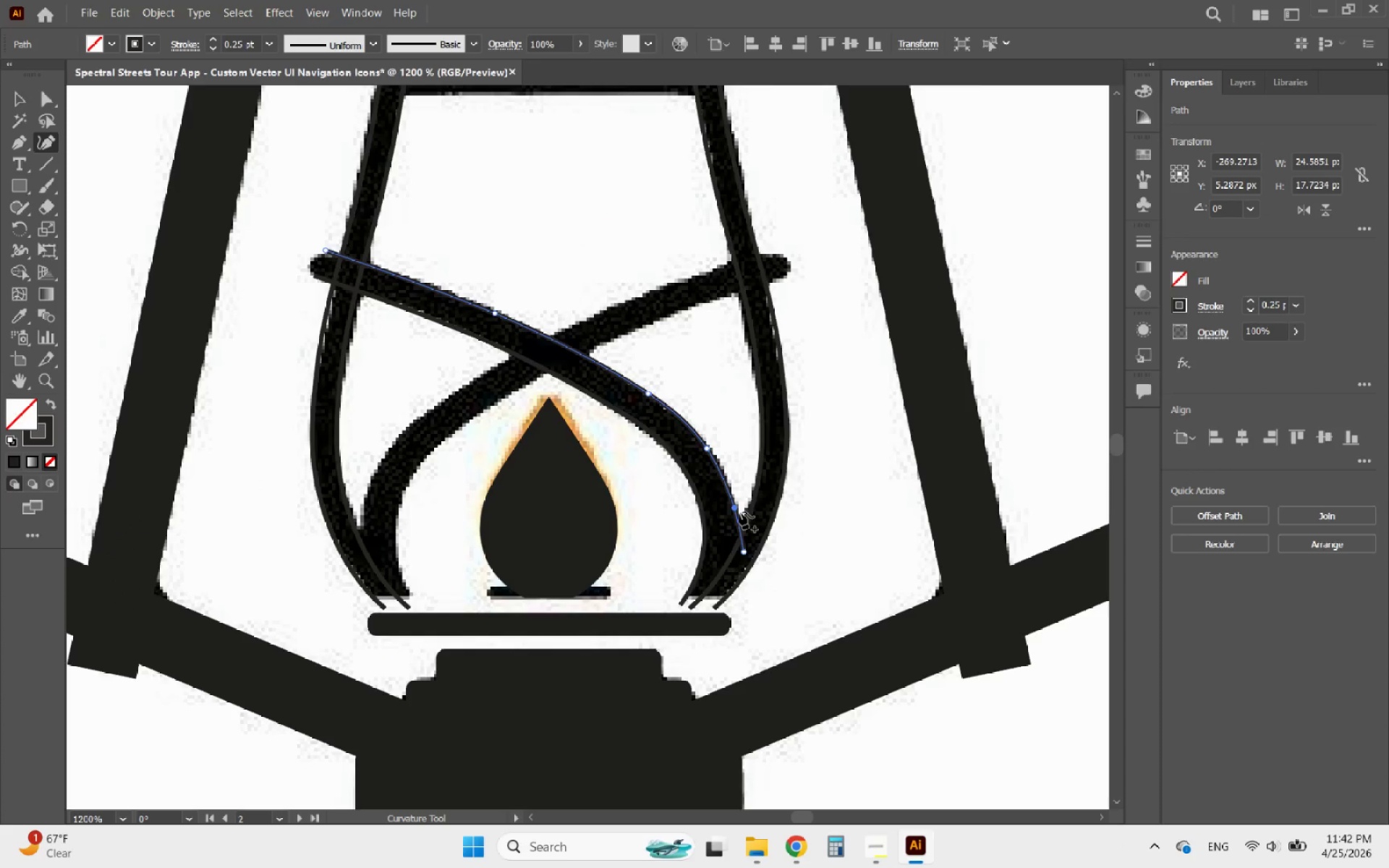 
hold_key(key=AltLeft, duration=2.97)
scroll: coordinate [702, 397], scroll_direction: down, amount: 1.0
 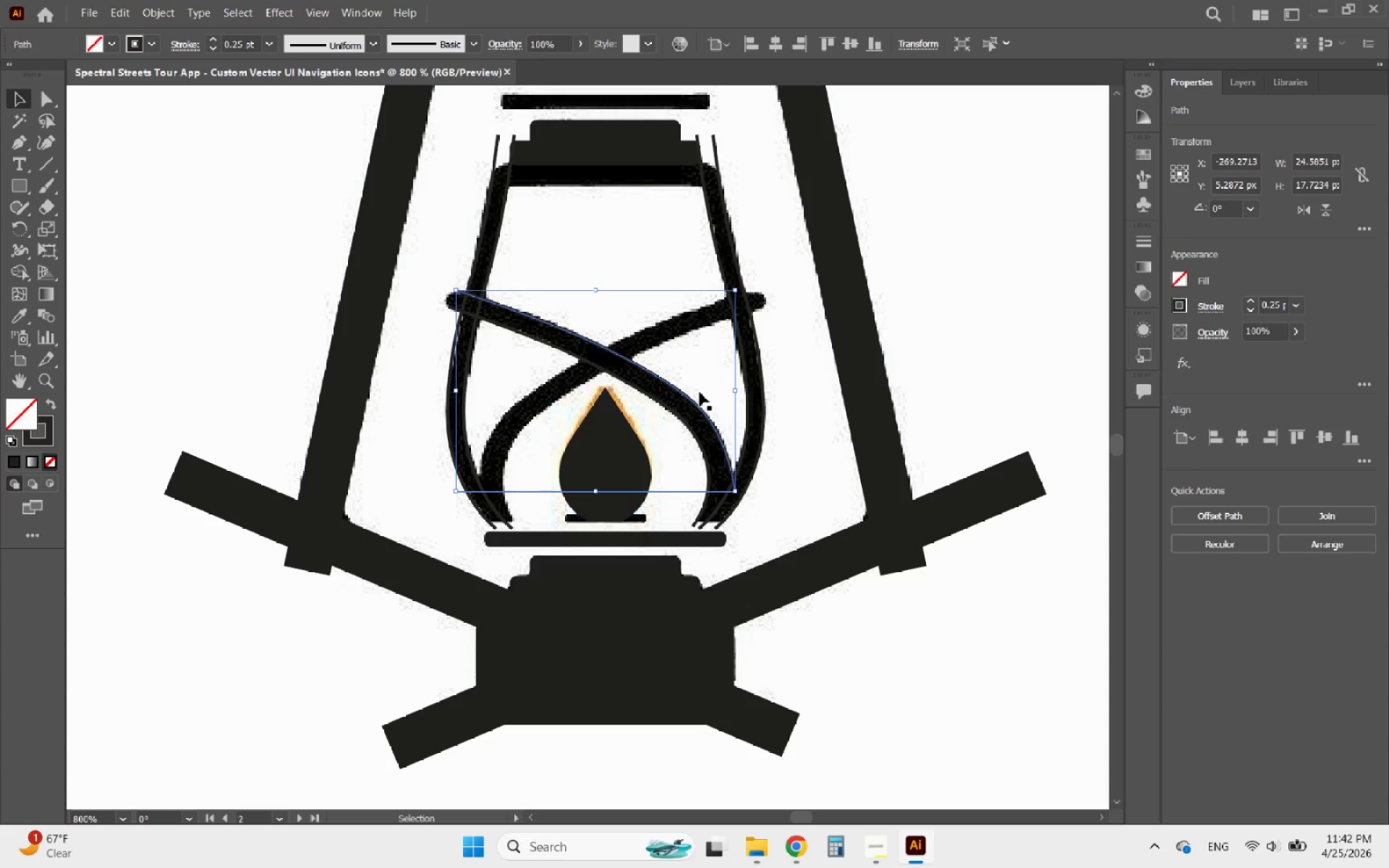 
wait(9.34)
 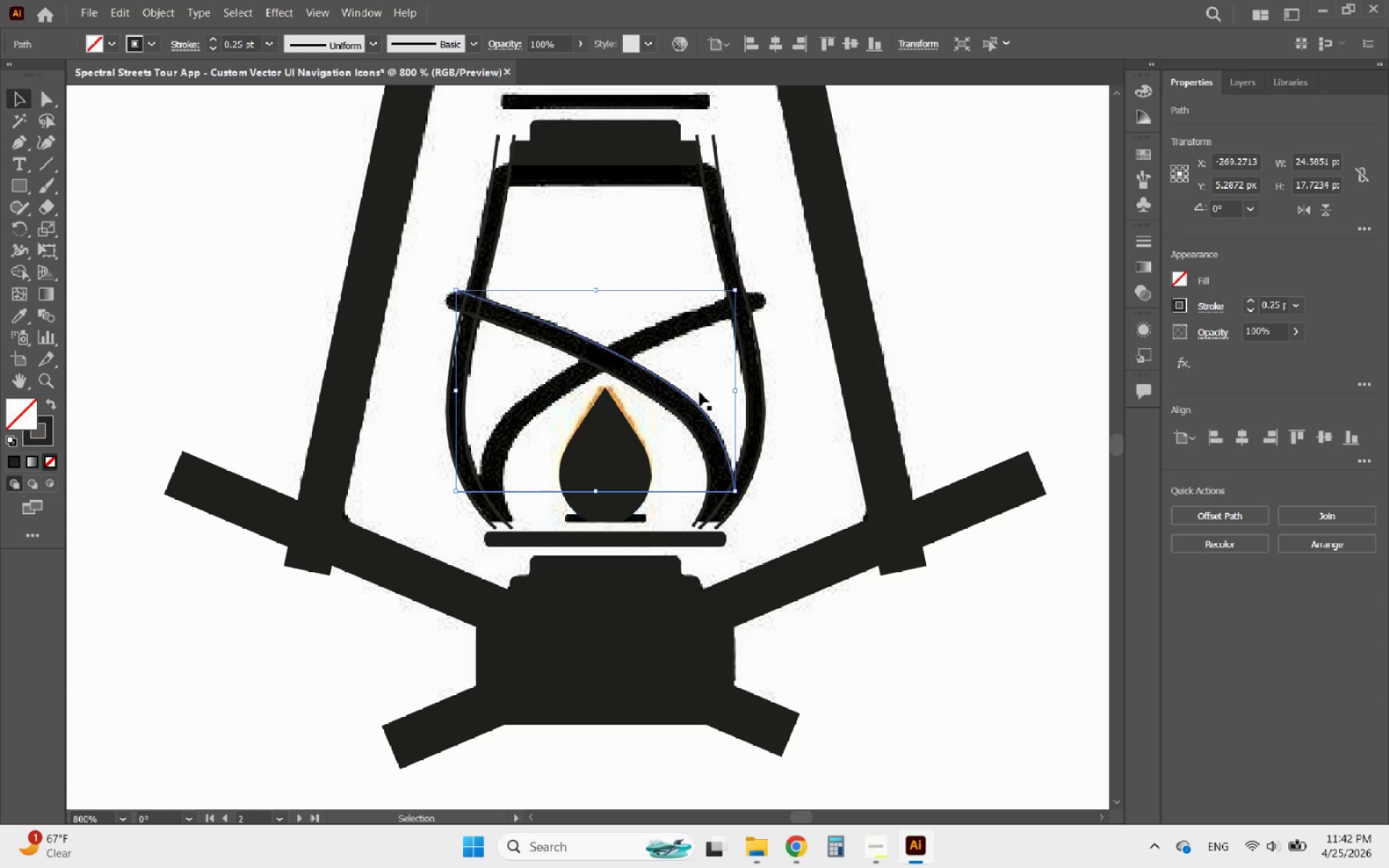 
hold_key(key=AltLeft, duration=6.69)
scroll: coordinate [603, 401], scroll_direction: up, amount: 2.0
 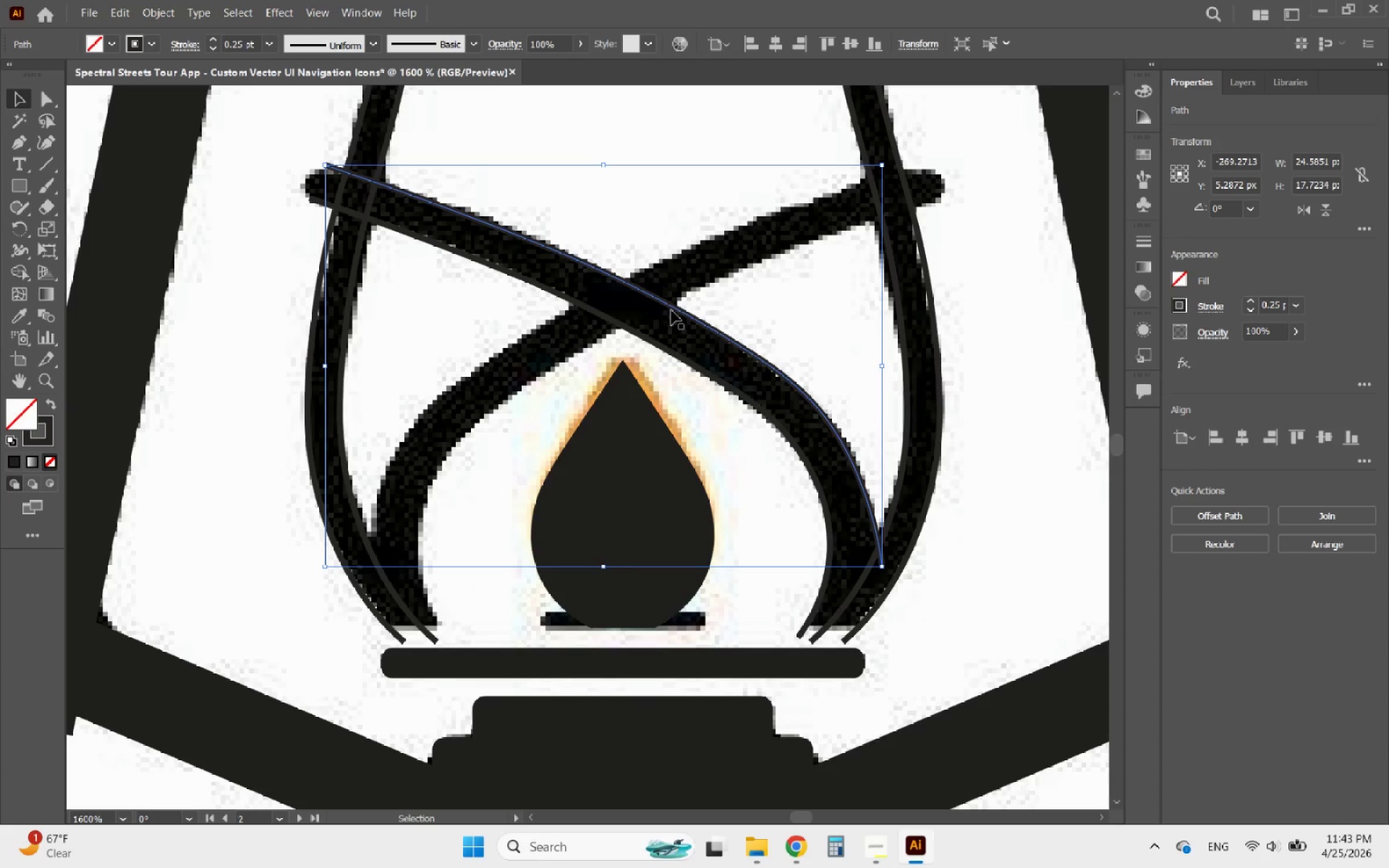 
hold_key(key=ShiftLeft, duration=0.84)
left_click([646, 337])
 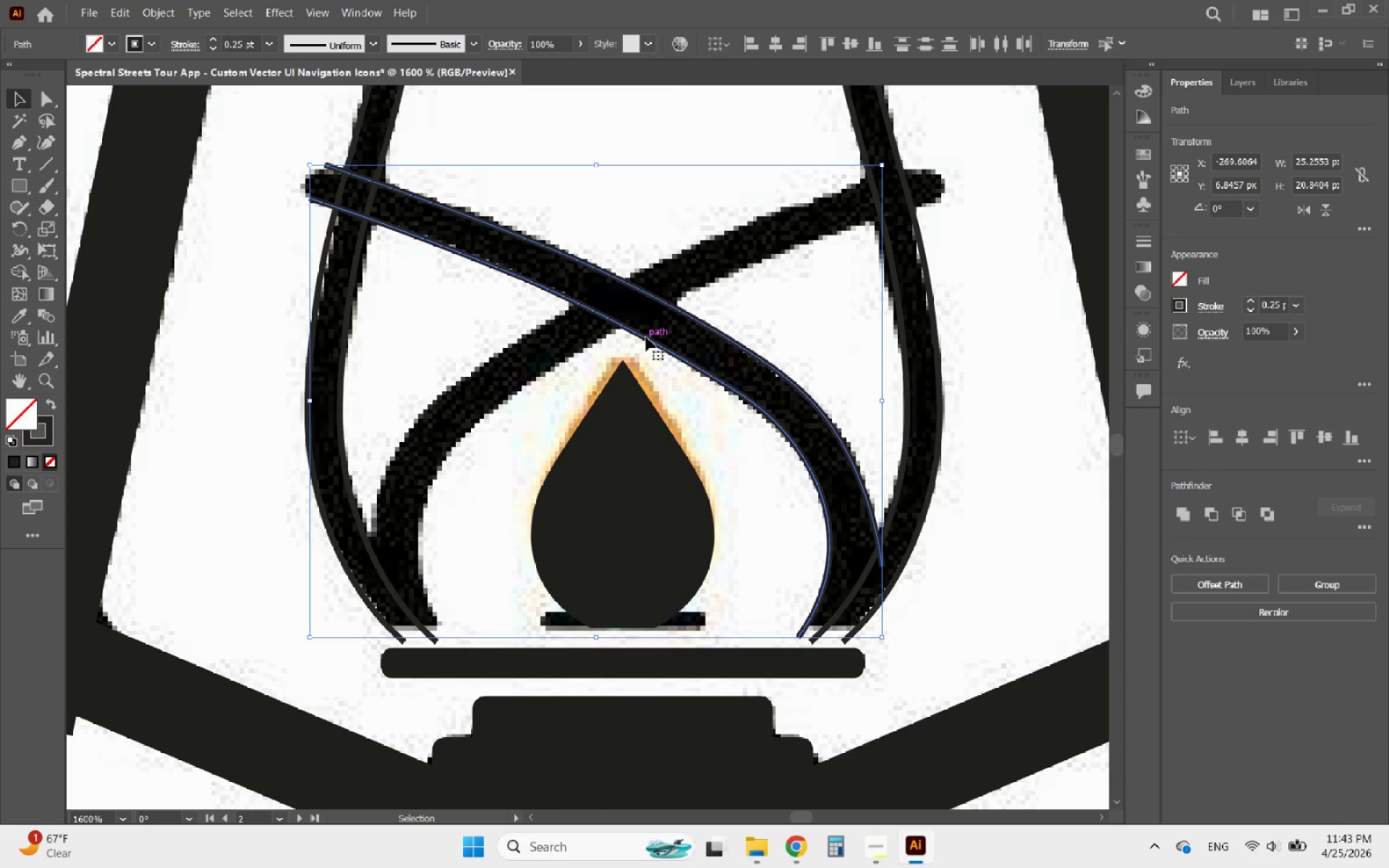 
hold_key(key=AltLeft, duration=2.42)
left_click_drag(start_coordinate=[646, 337], to_coordinate=[524, 368])
 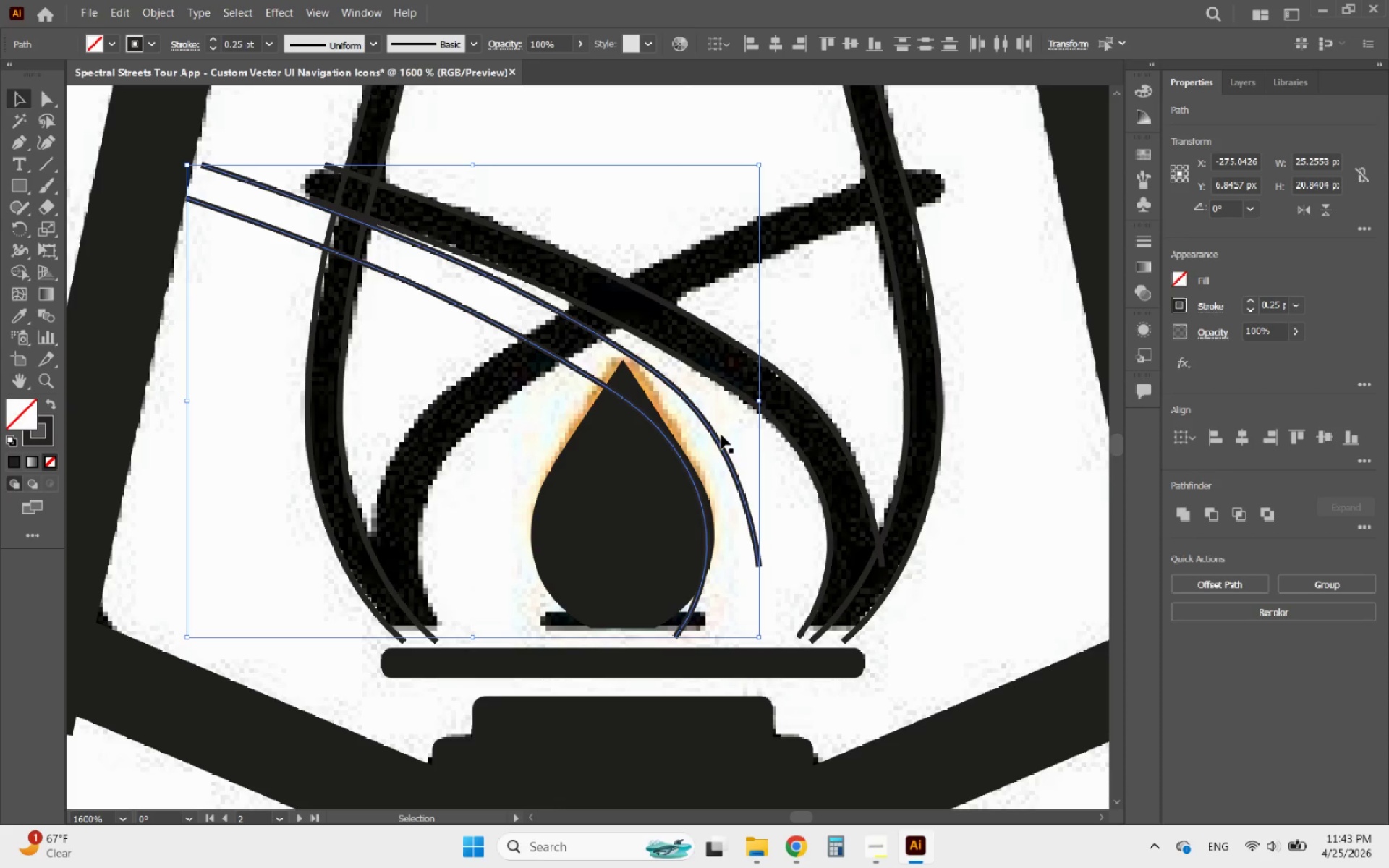 
hold_key(key=ShiftLeft, duration=1.27)
 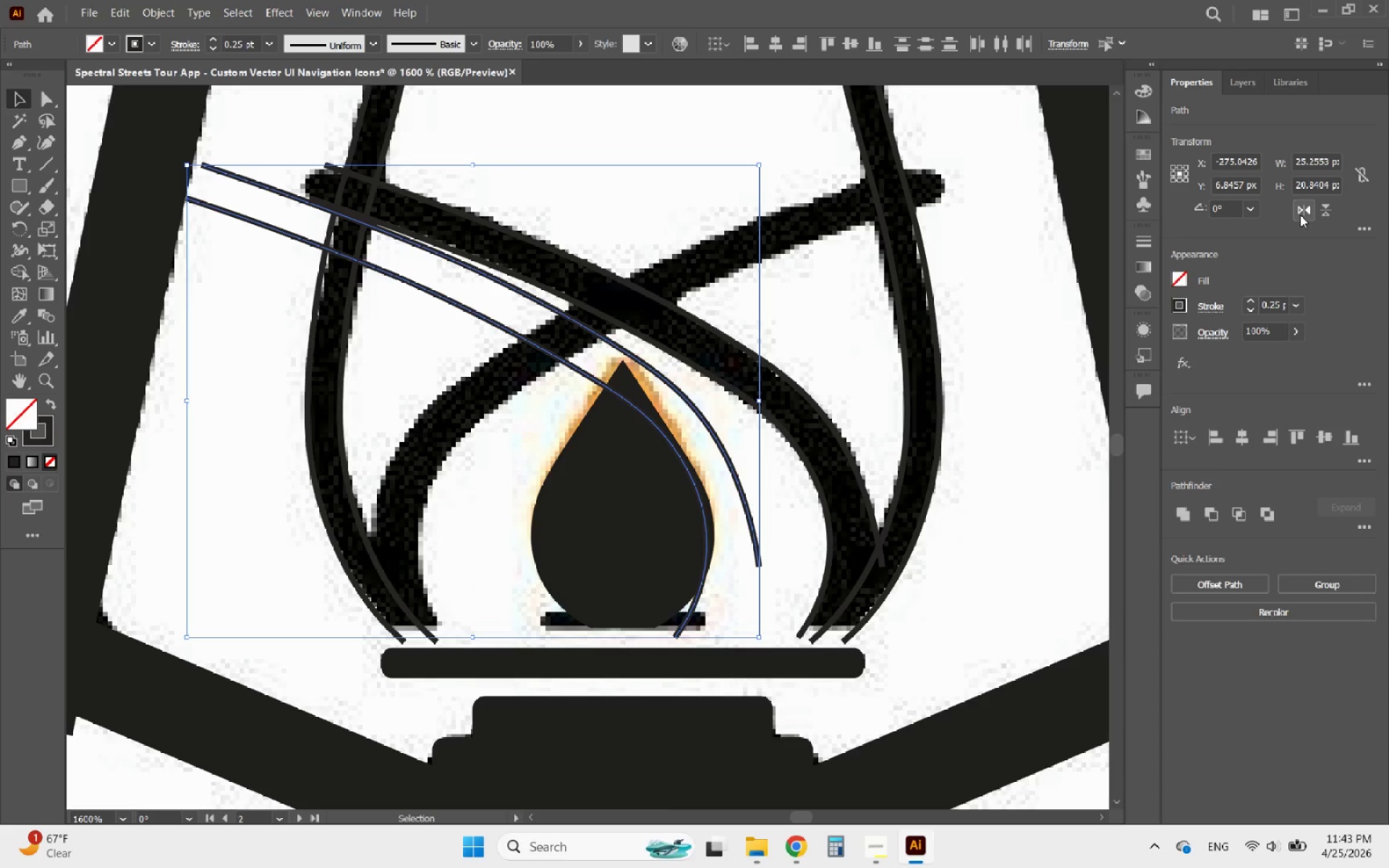 
left_click([1300, 215])
 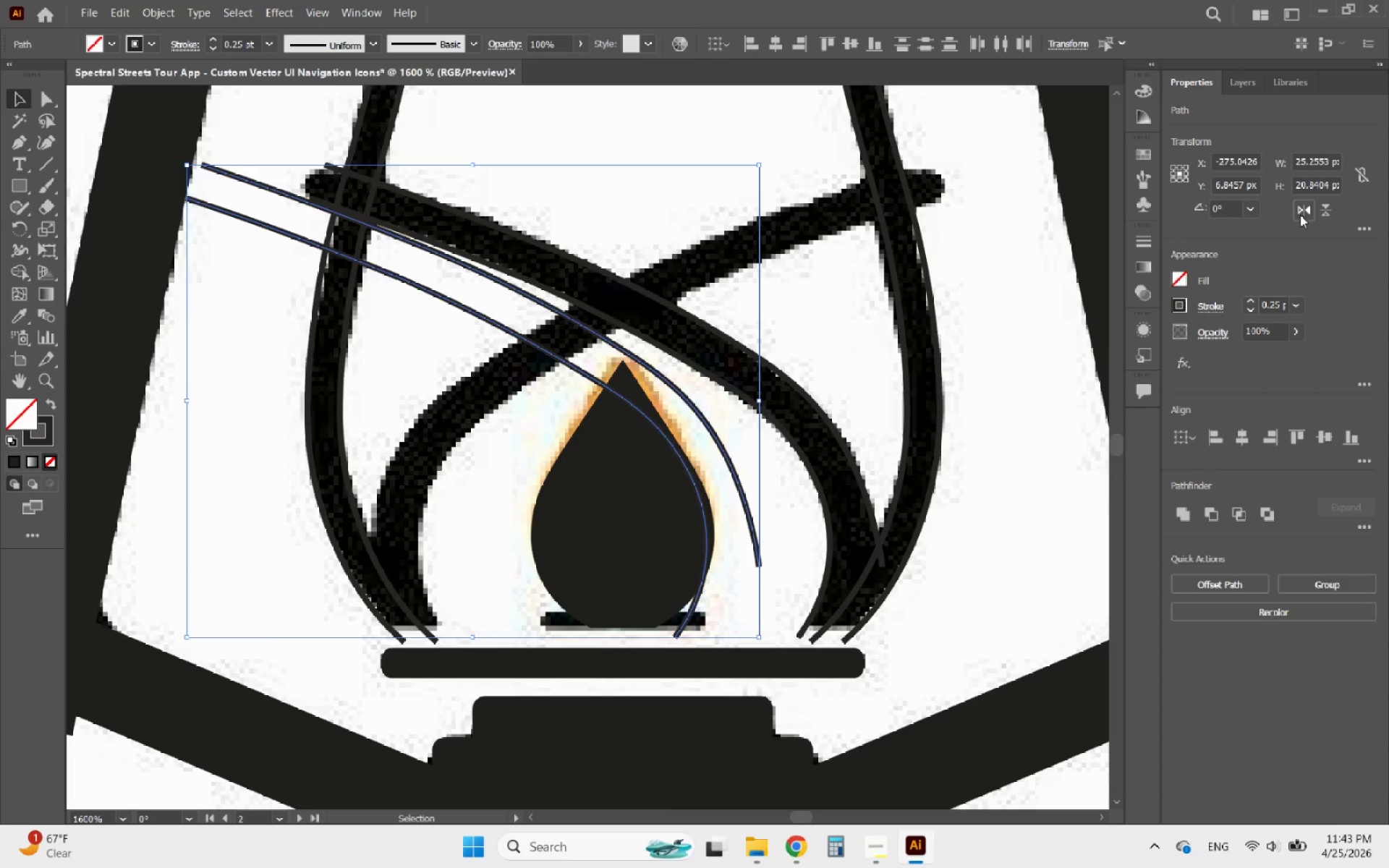 
key(Alt+AltLeft)
 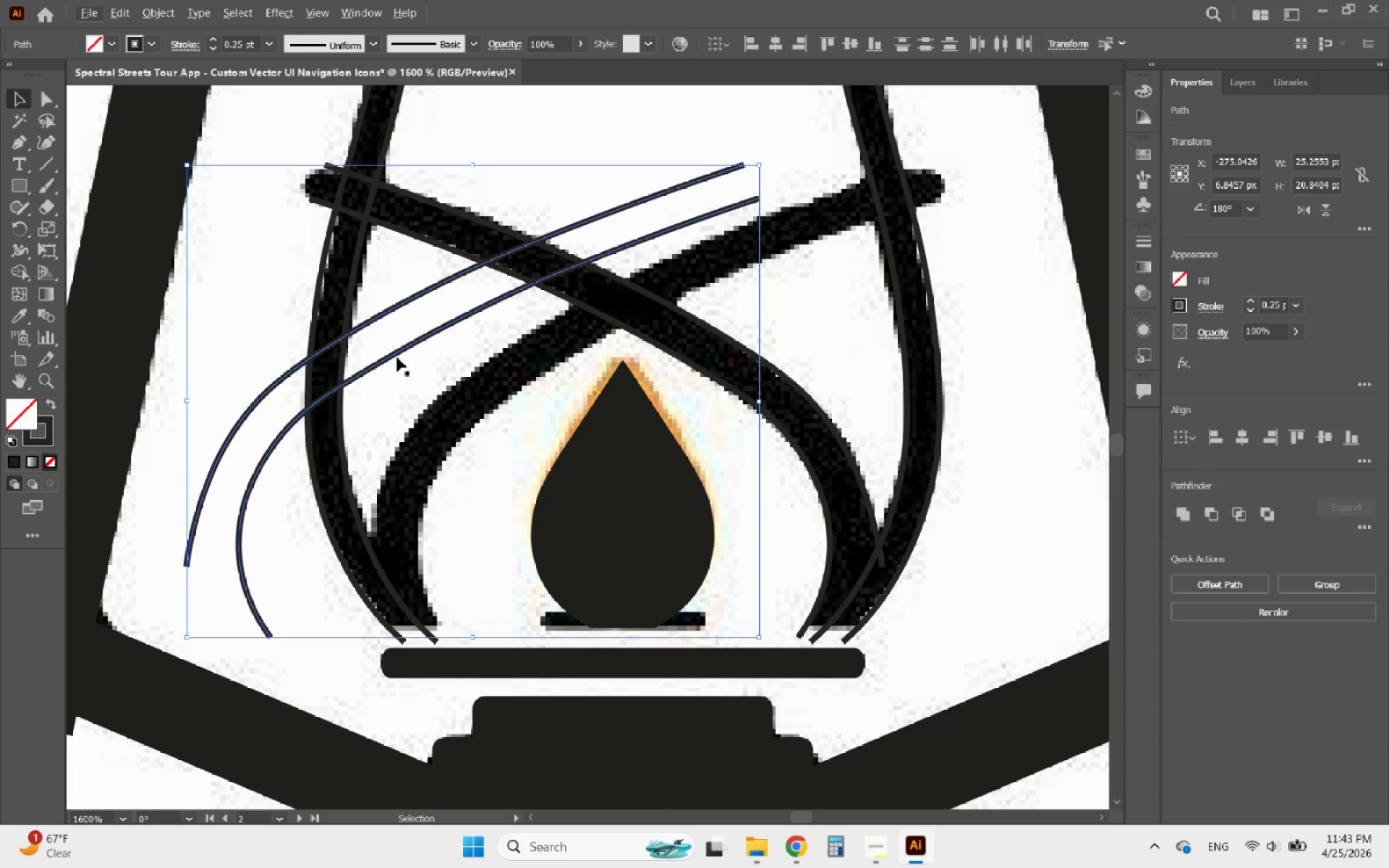 
left_click_drag(start_coordinate=[388, 355], to_coordinate=[567, 352])
 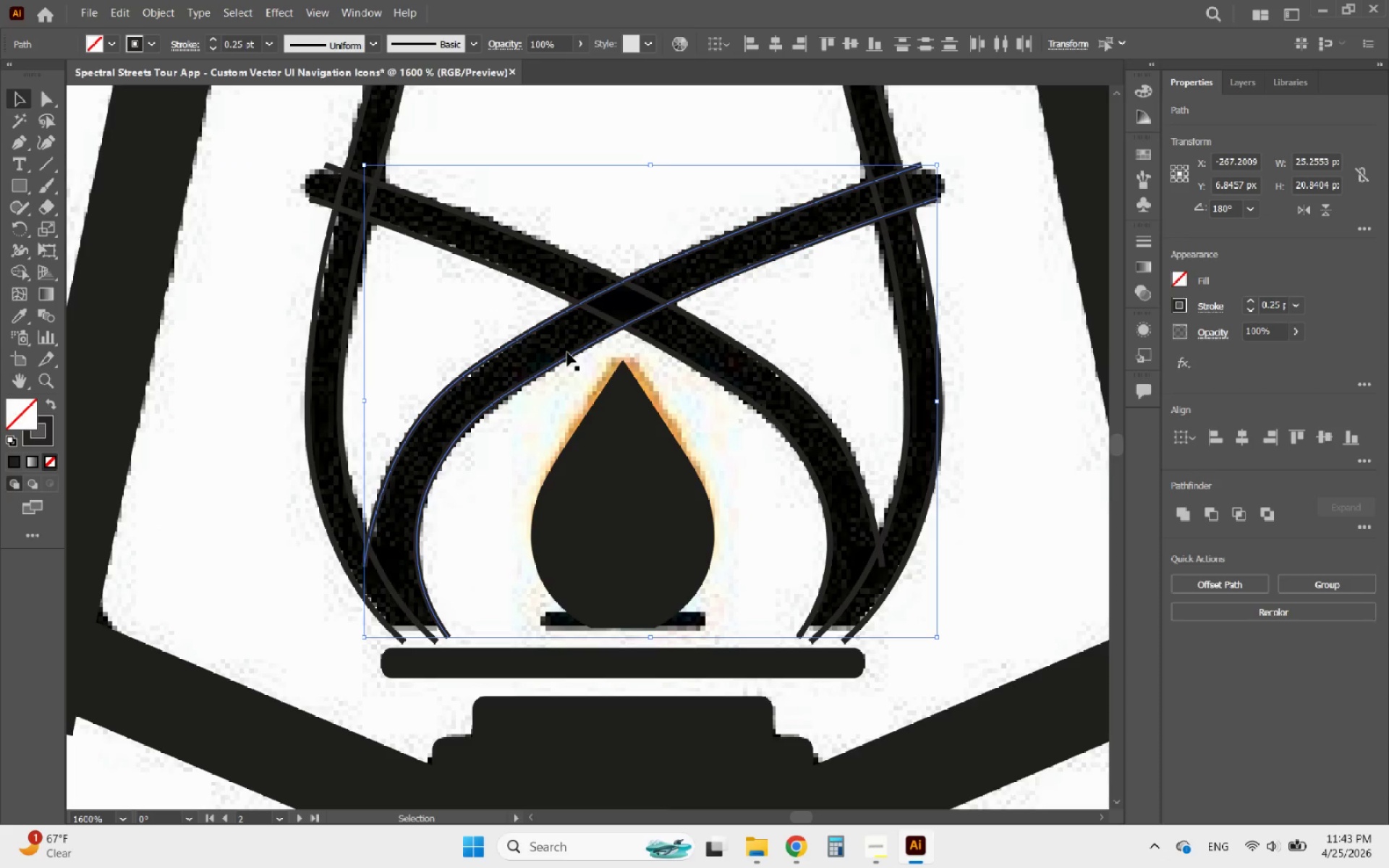 
hold_key(key=ShiftLeft, duration=4.64)
 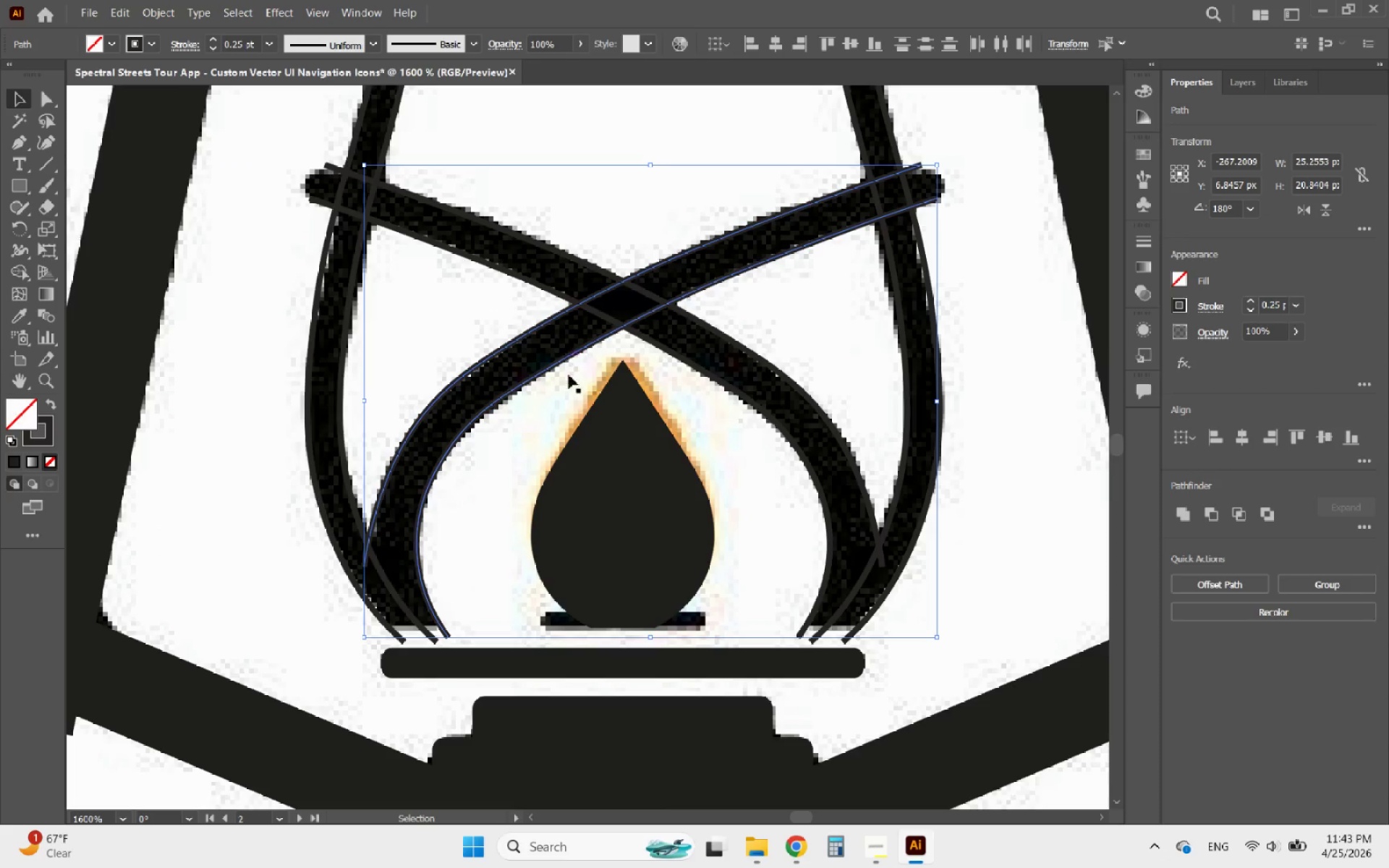 
hold_key(key=AltLeft, duration=0.91)
scroll: coordinate [722, 430], scroll_direction: down, amount: 3.0
 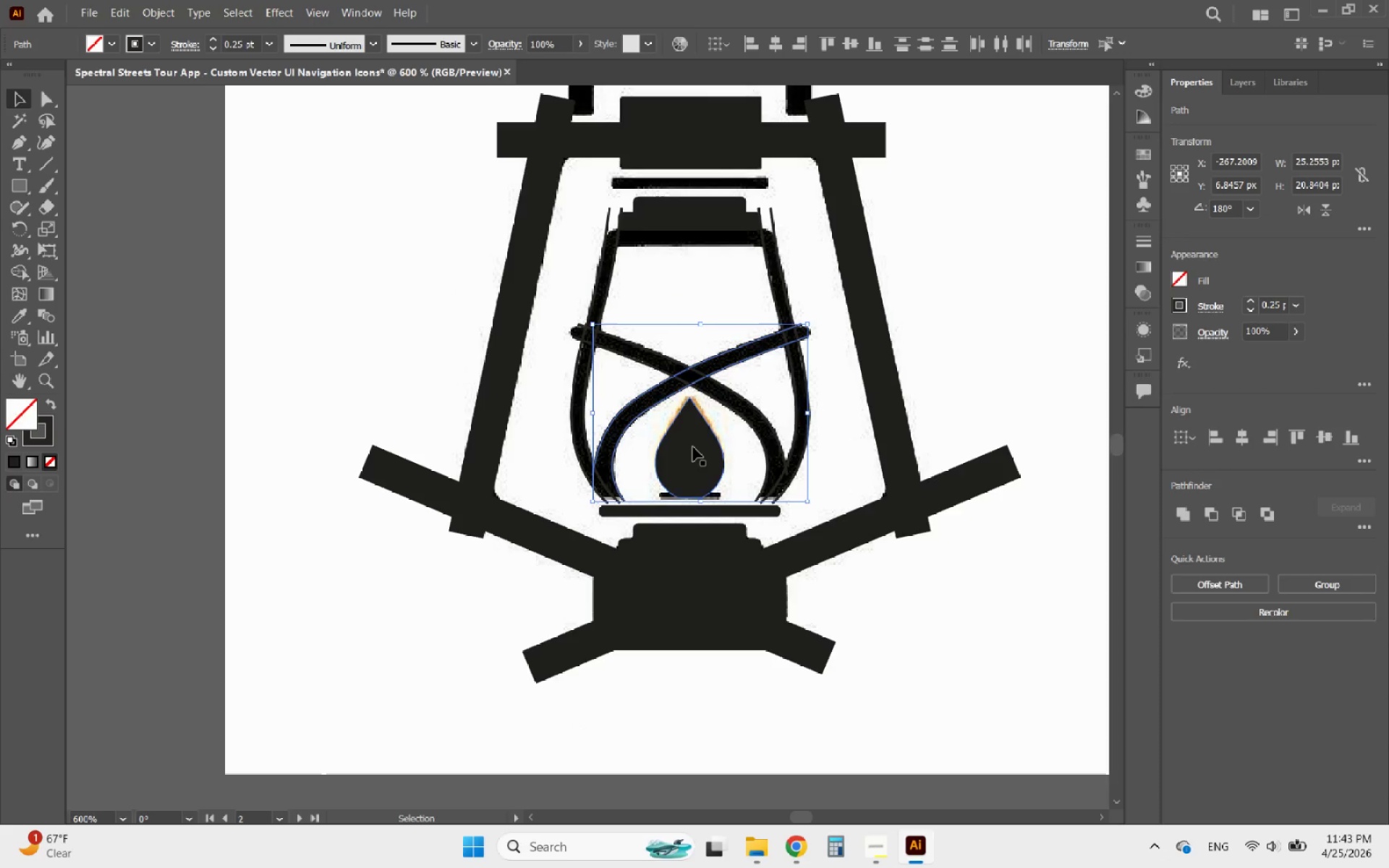 
hold_key(key=AltLeft, duration=1.36)
scroll: coordinate [742, 272], scroll_direction: up, amount: 1.0
 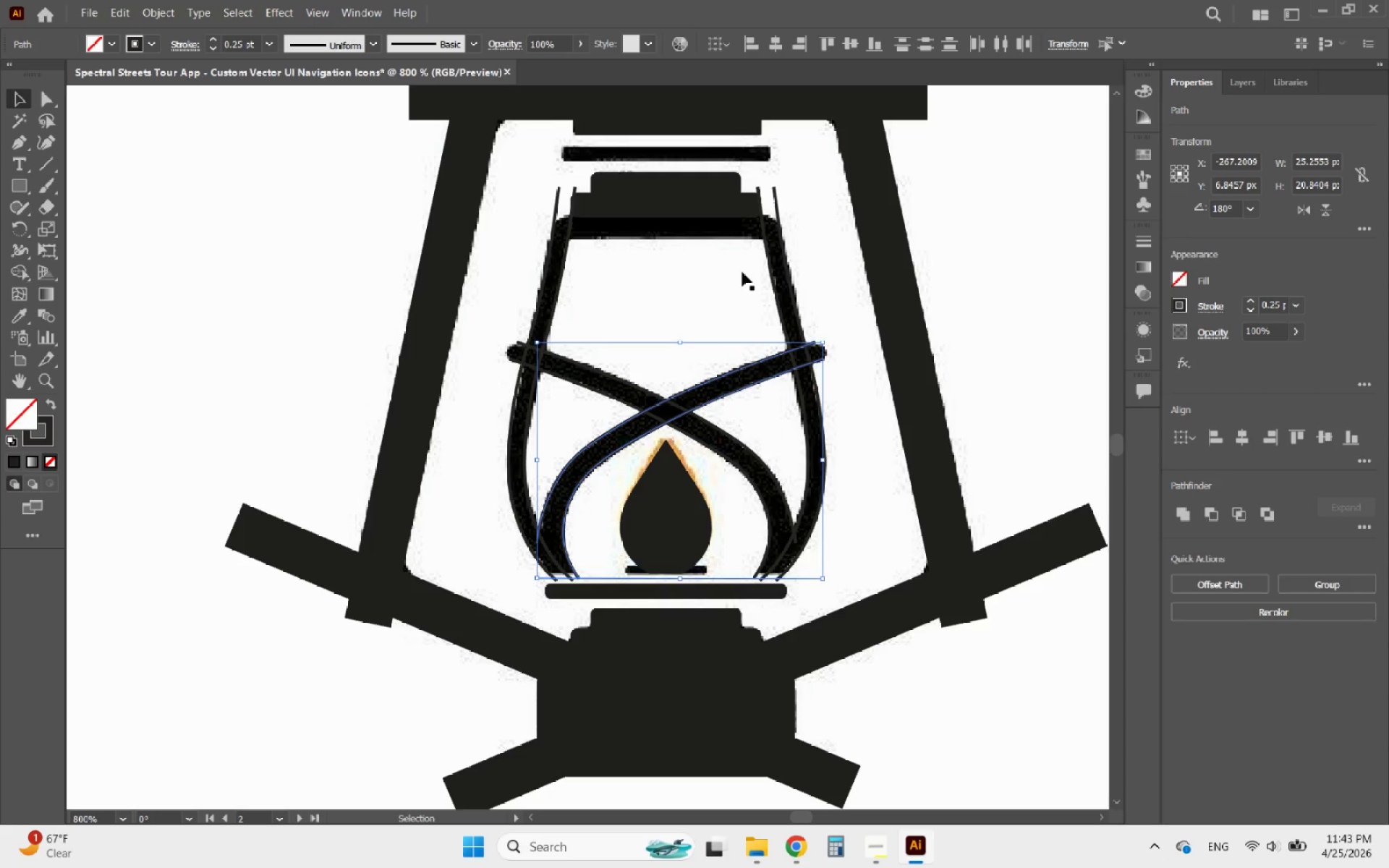 
hold_key(key=AltLeft, duration=1.59)
 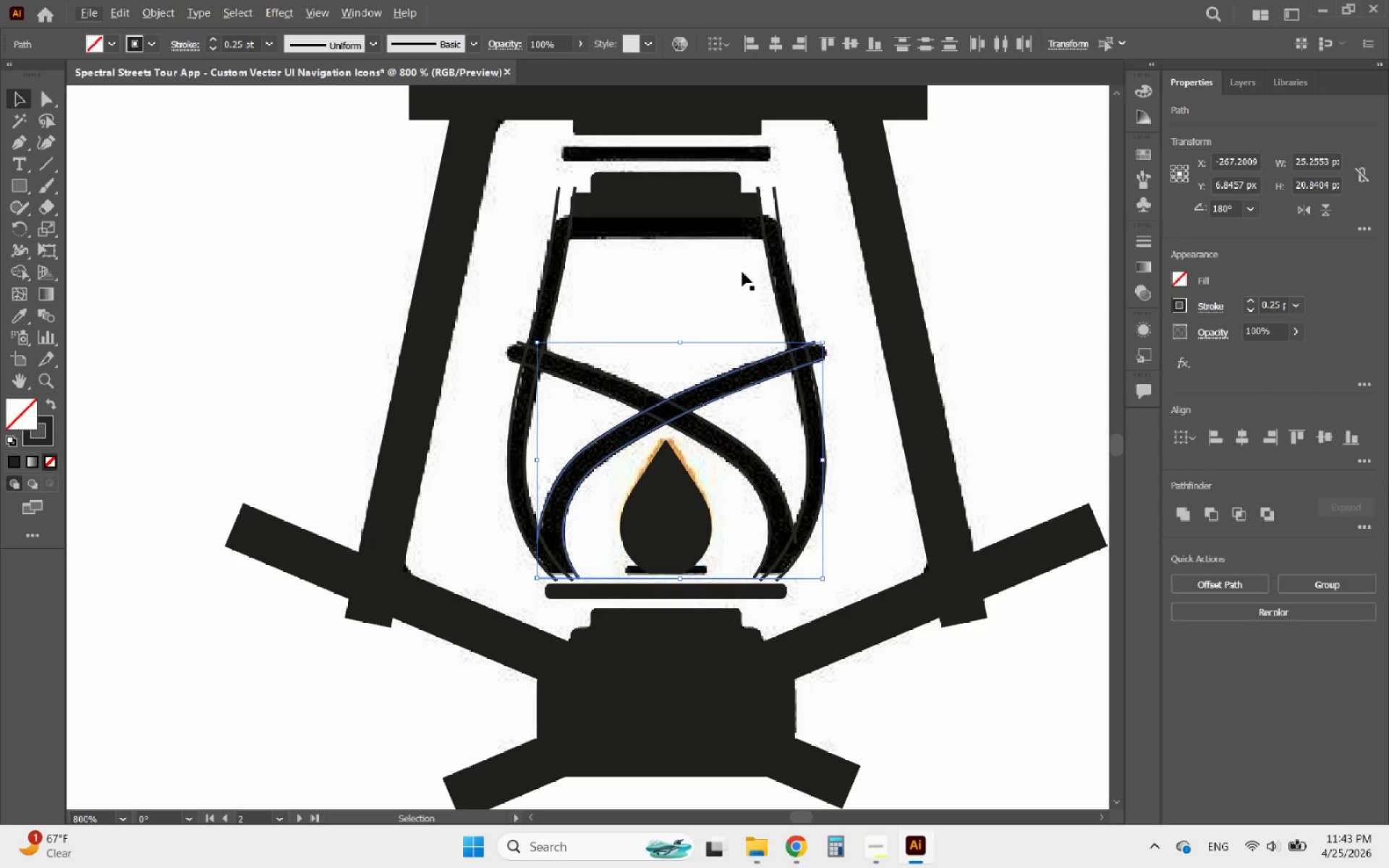 
hold_key(key=AltLeft, duration=3.03)
scroll: coordinate [721, 238], scroll_direction: up, amount: 1.0
 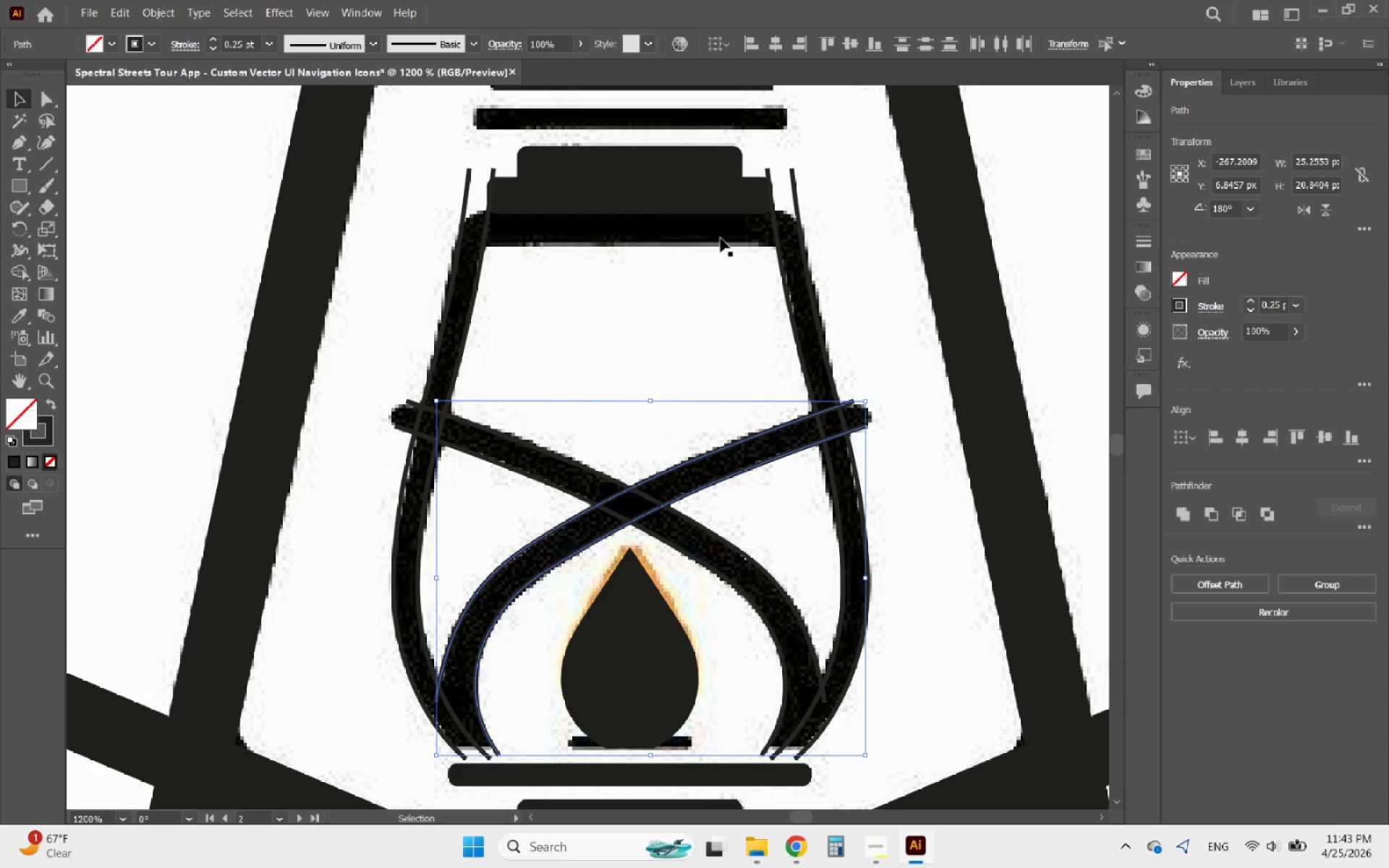 
hold_key(key=AltLeft, duration=4.24)
scroll: coordinate [692, 319], scroll_direction: up, amount: 1.0
 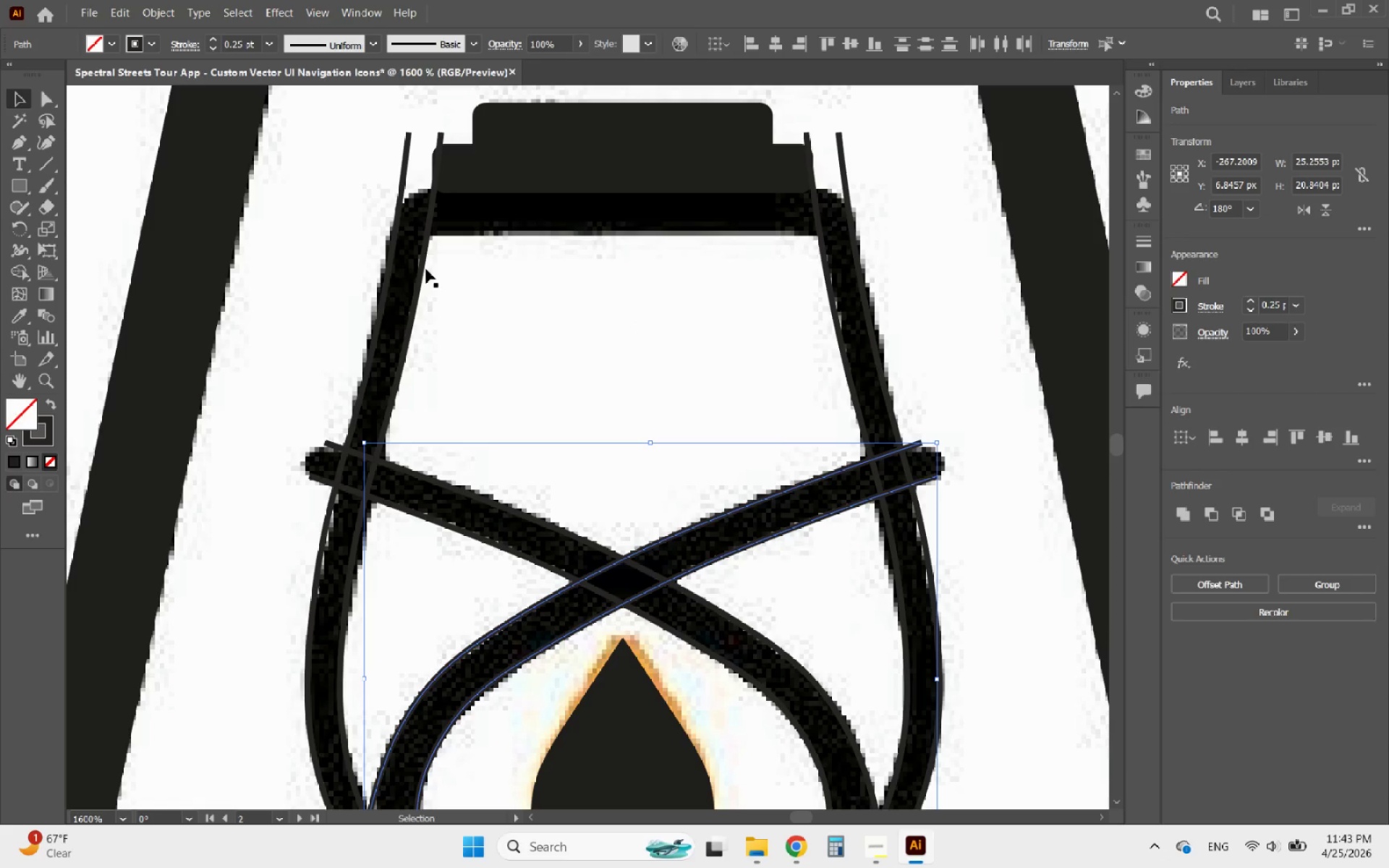 
left_click([424, 268])
 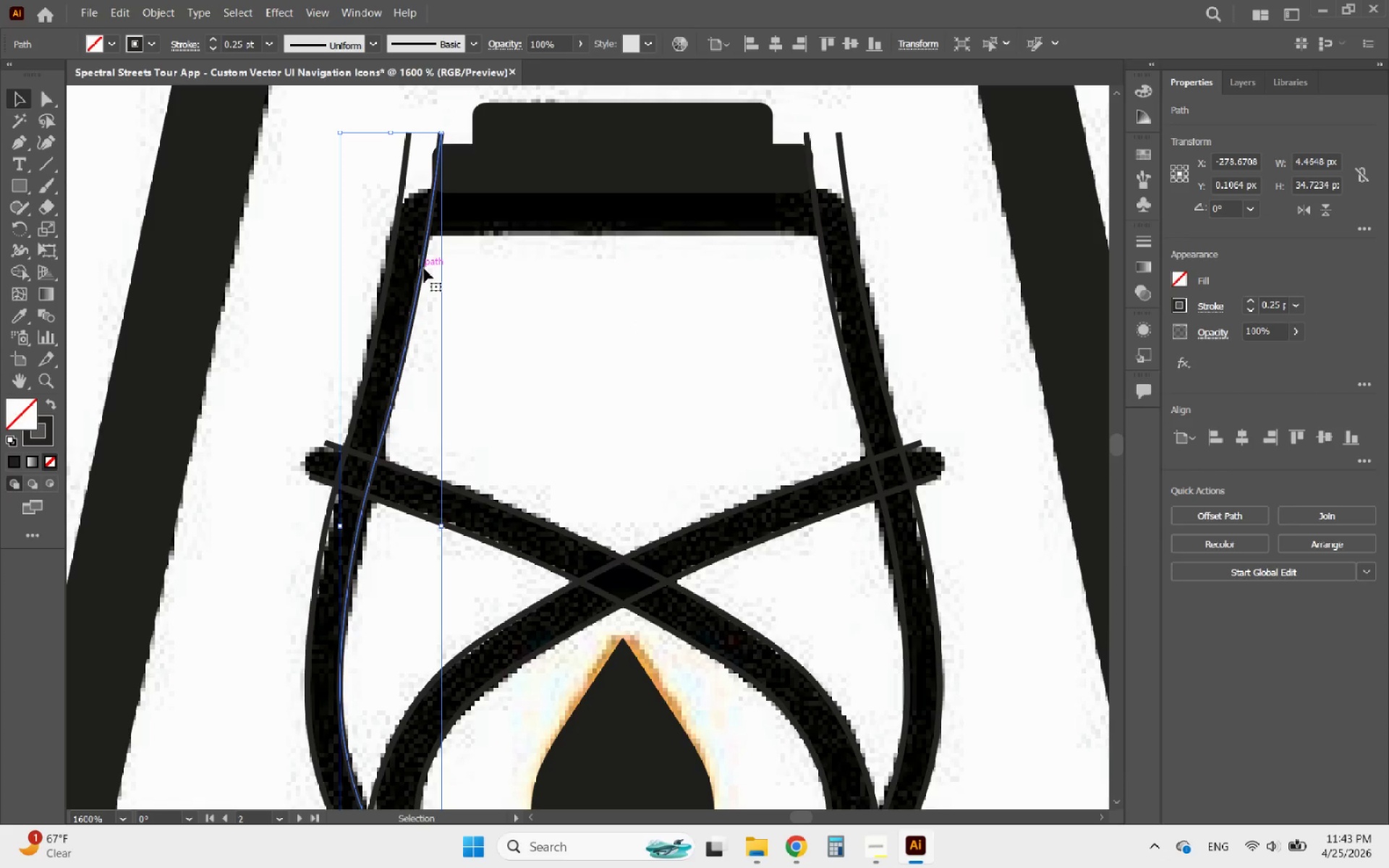 
key(ArrowRight)
 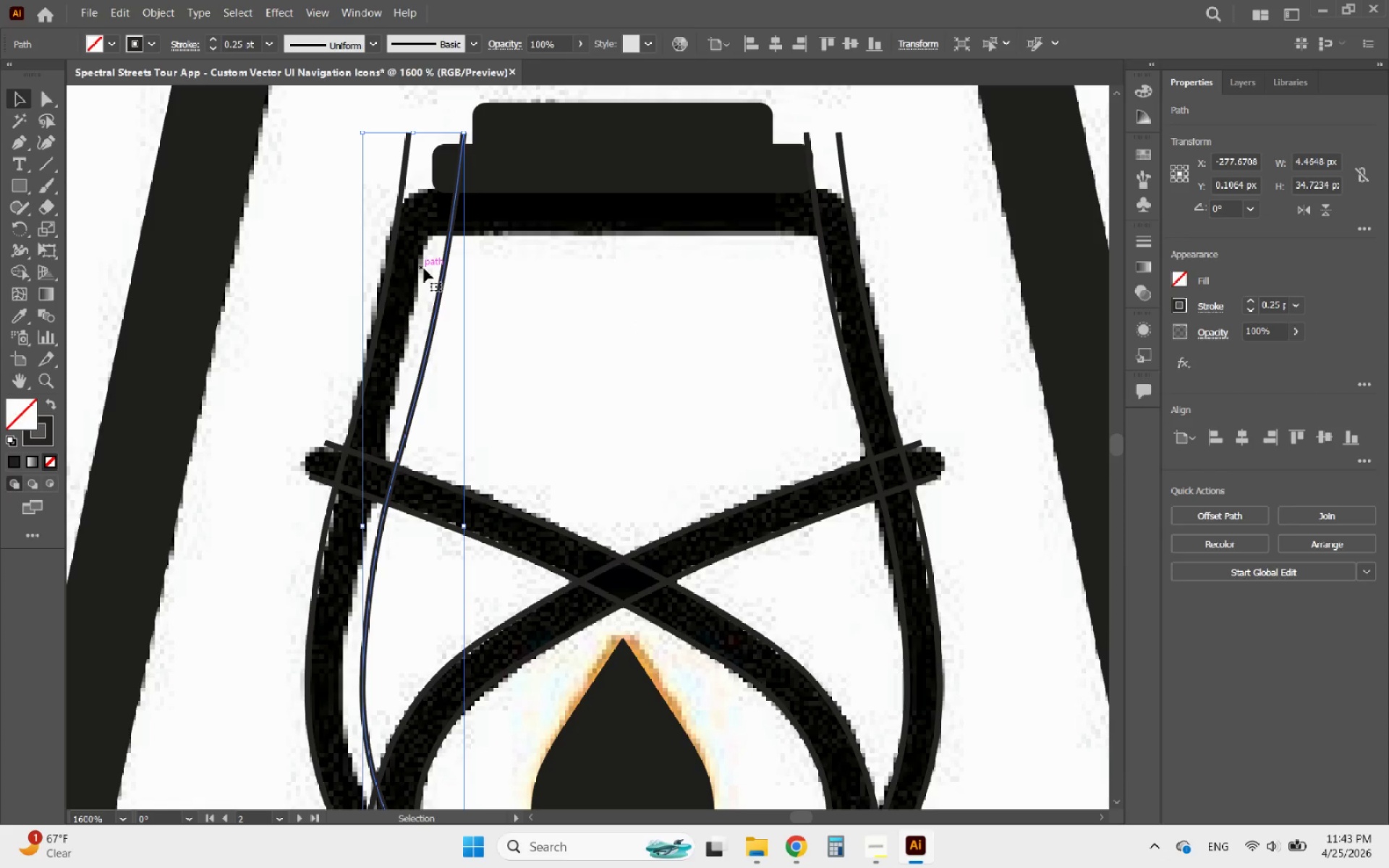 
key(ArrowLeft)
 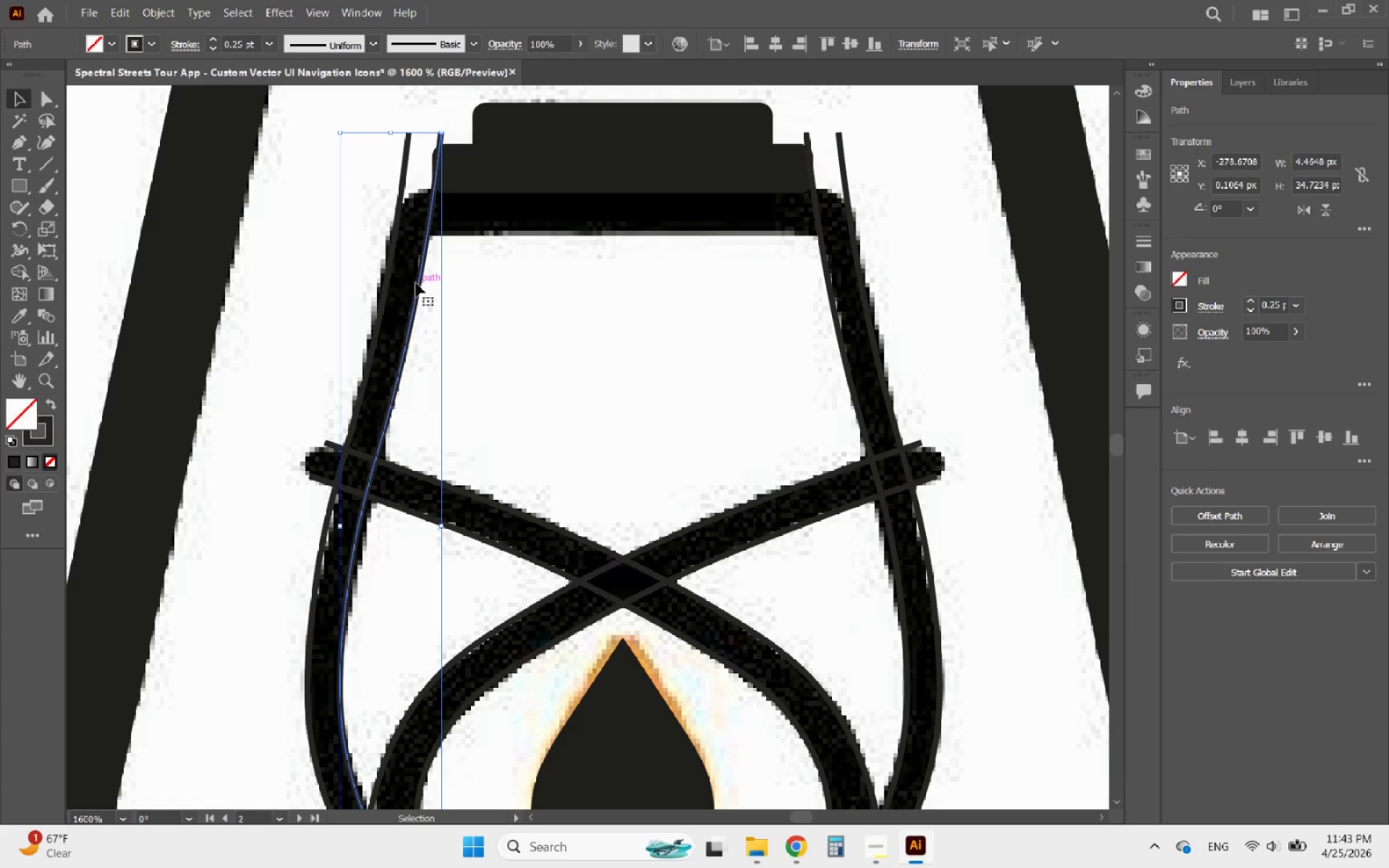 
wait(5.36)
 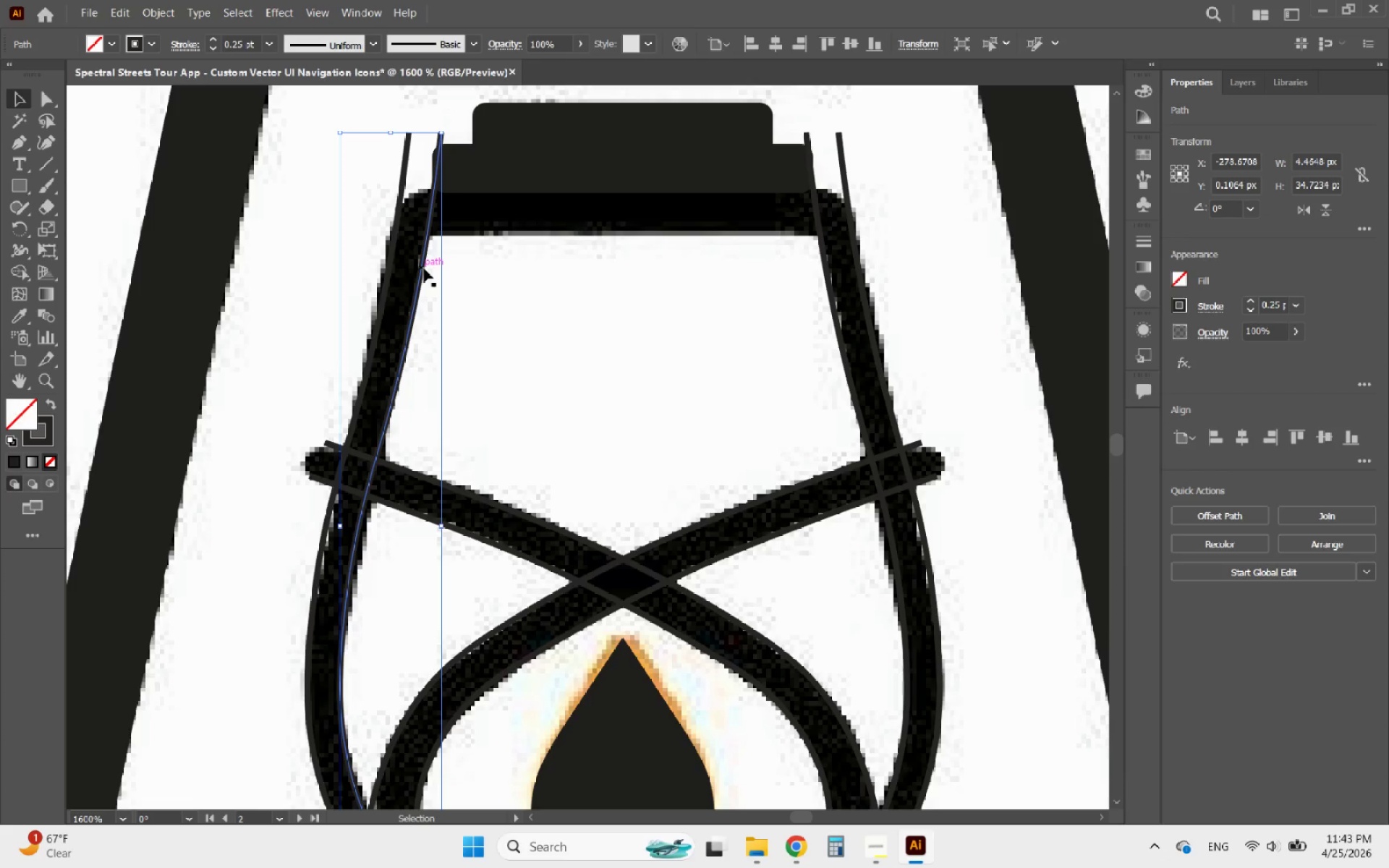 
left_click_drag(start_coordinate=[417, 283], to_coordinate=[431, 283])
 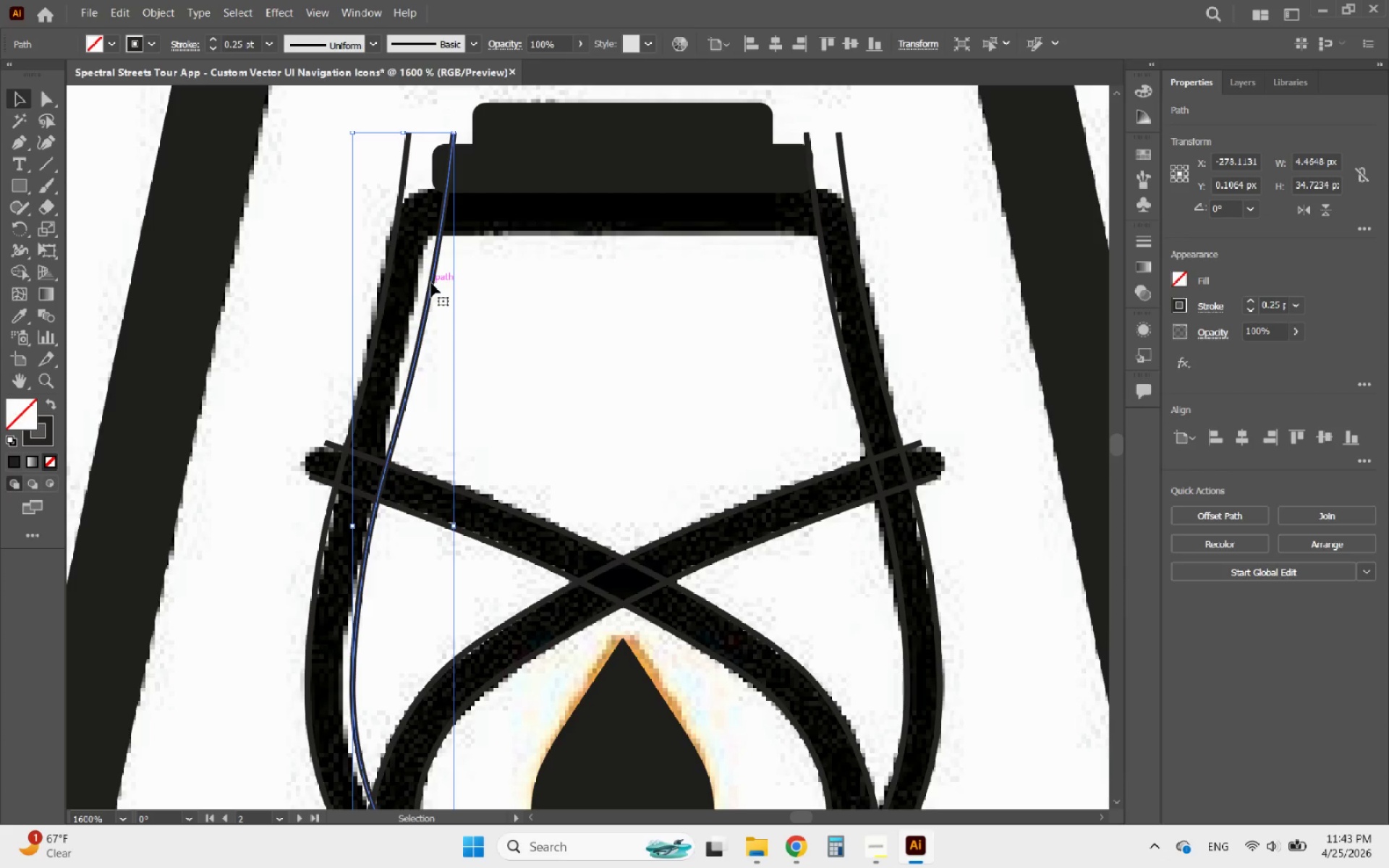 
hold_key(key=ShiftLeft, duration=1.91)
 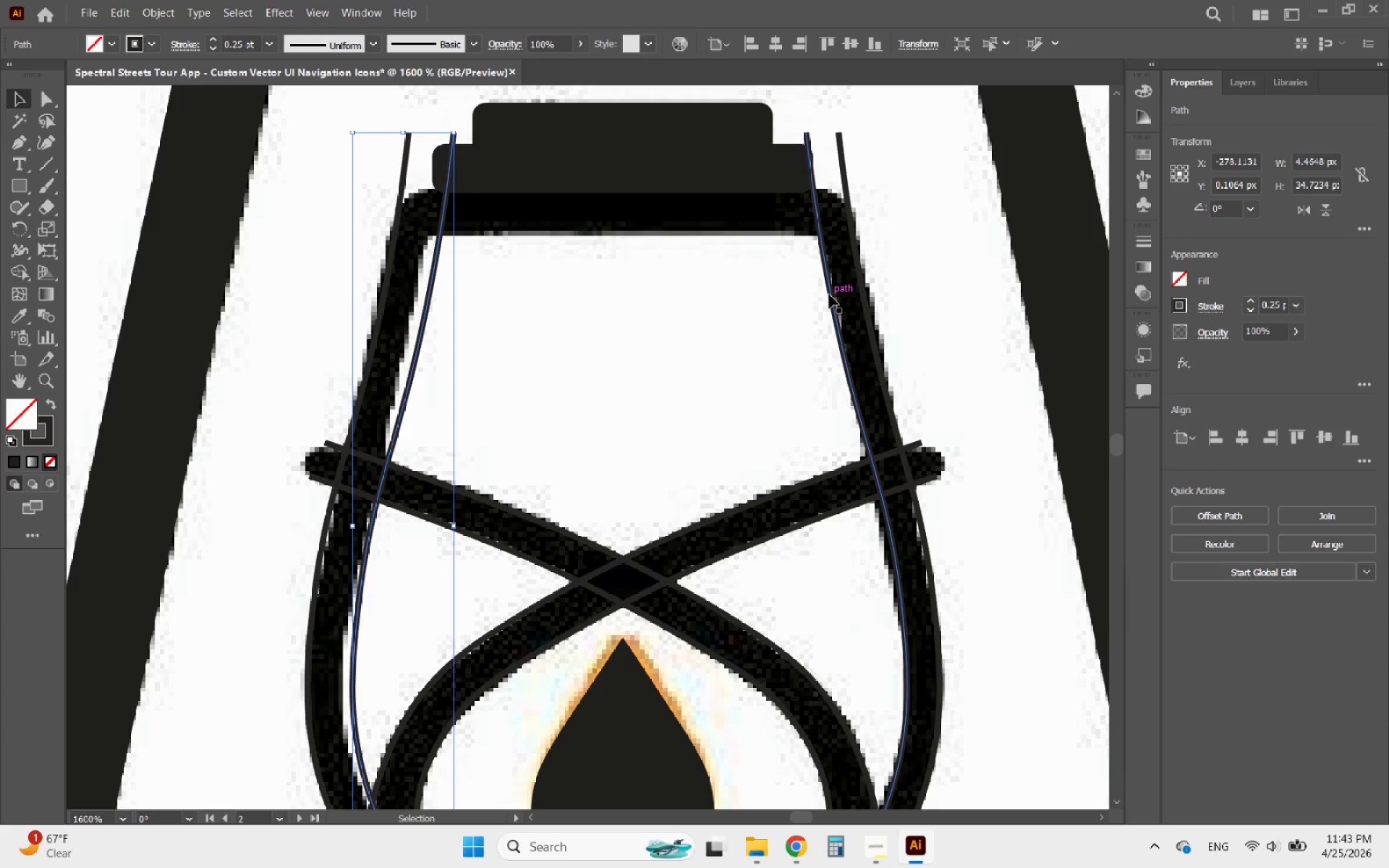 
left_click([829, 294])
 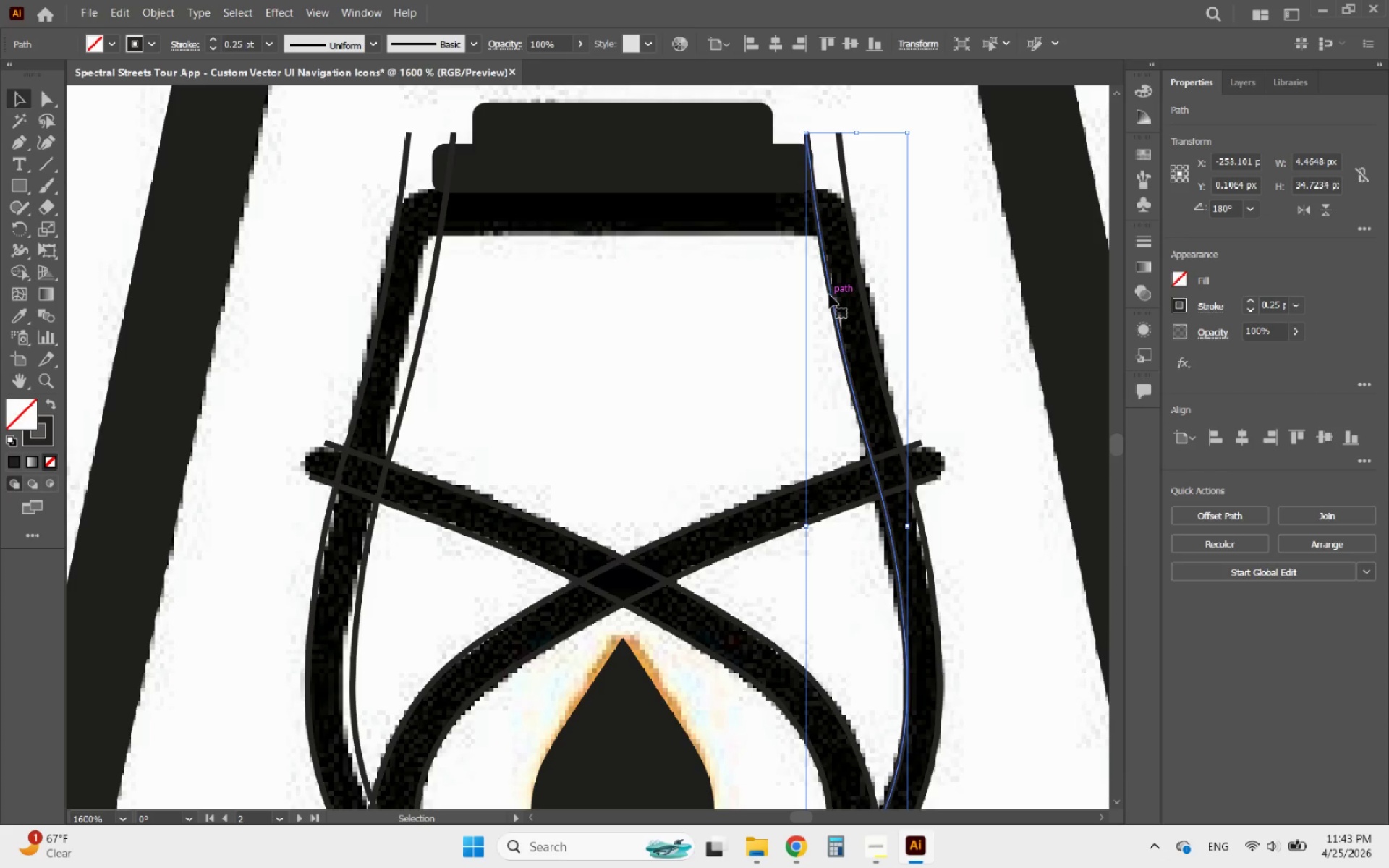 
hold_key(key=ShiftLeft, duration=1.05)
left_click([859, 282])
 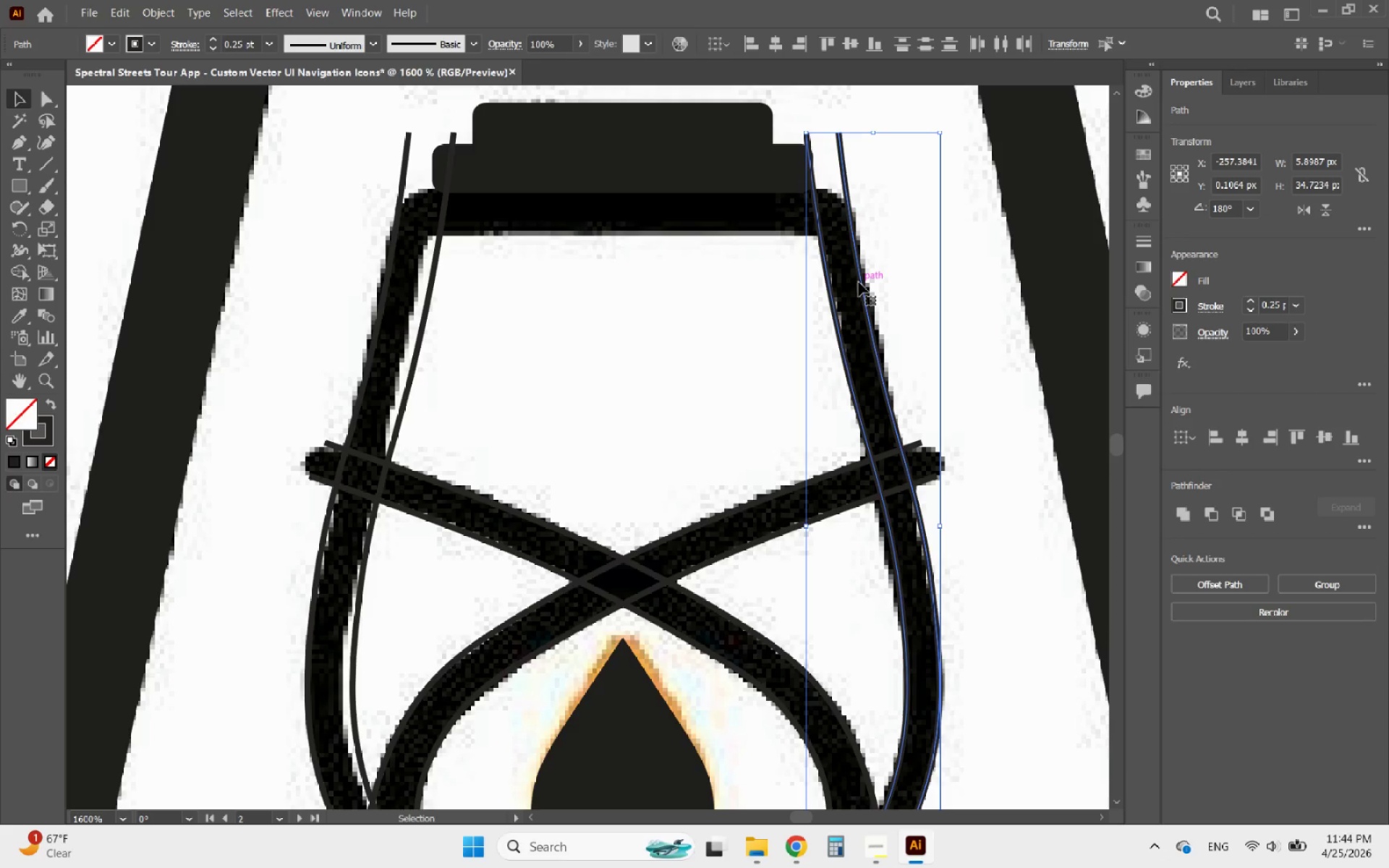 
key(Delete)
 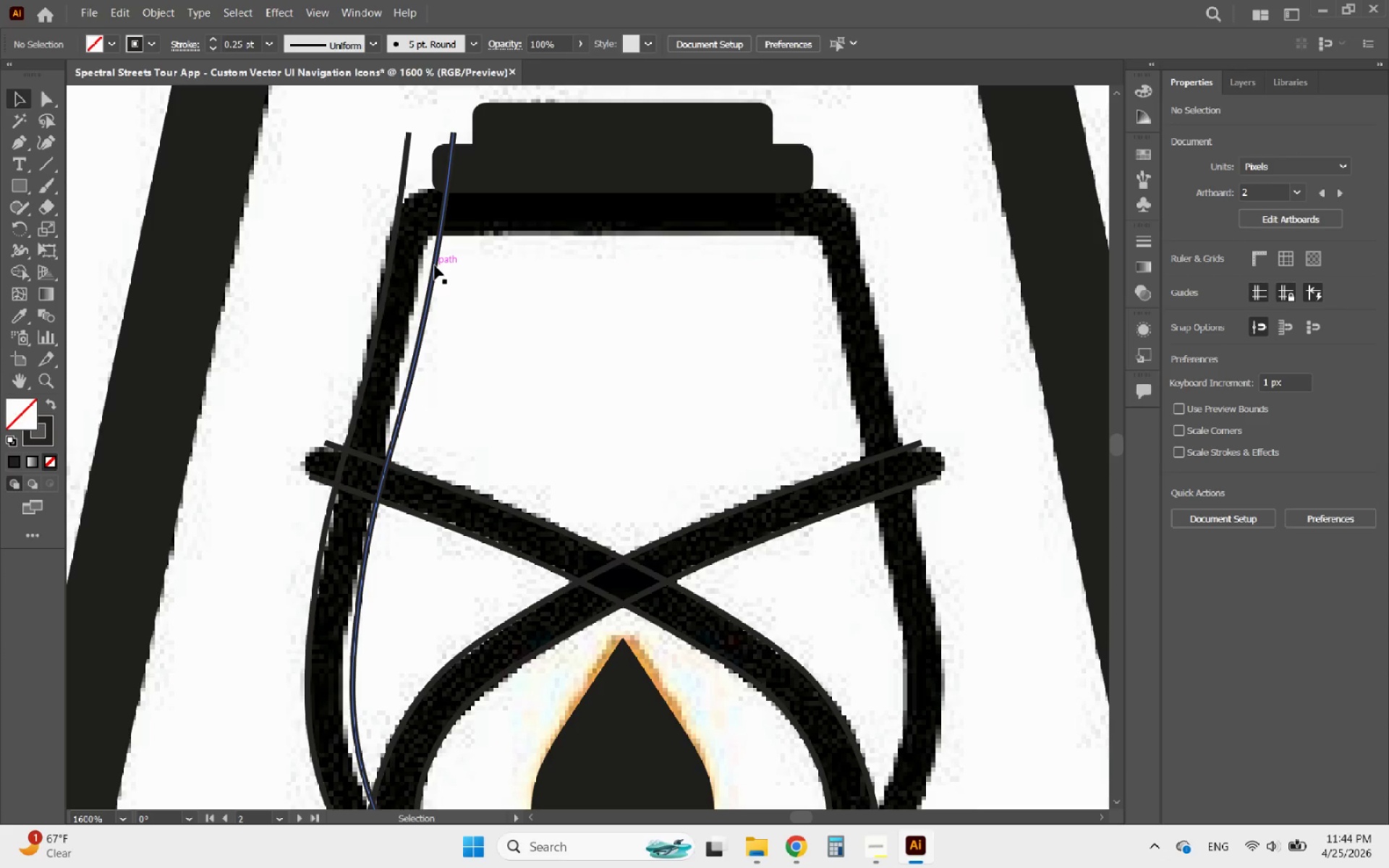 
left_click([435, 265])
 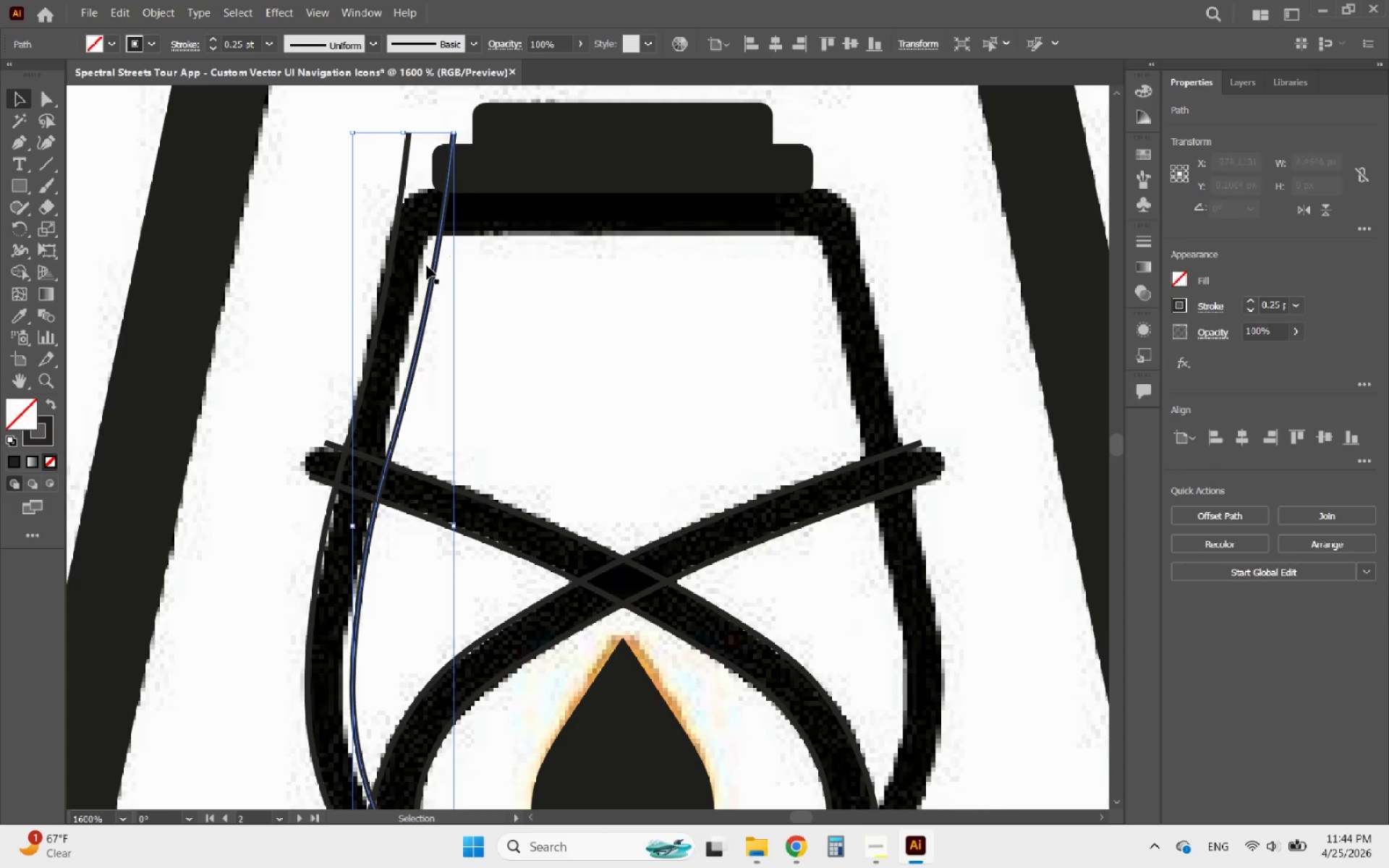 
hold_key(key=ShiftLeft, duration=1.3)
left_click([391, 253])
 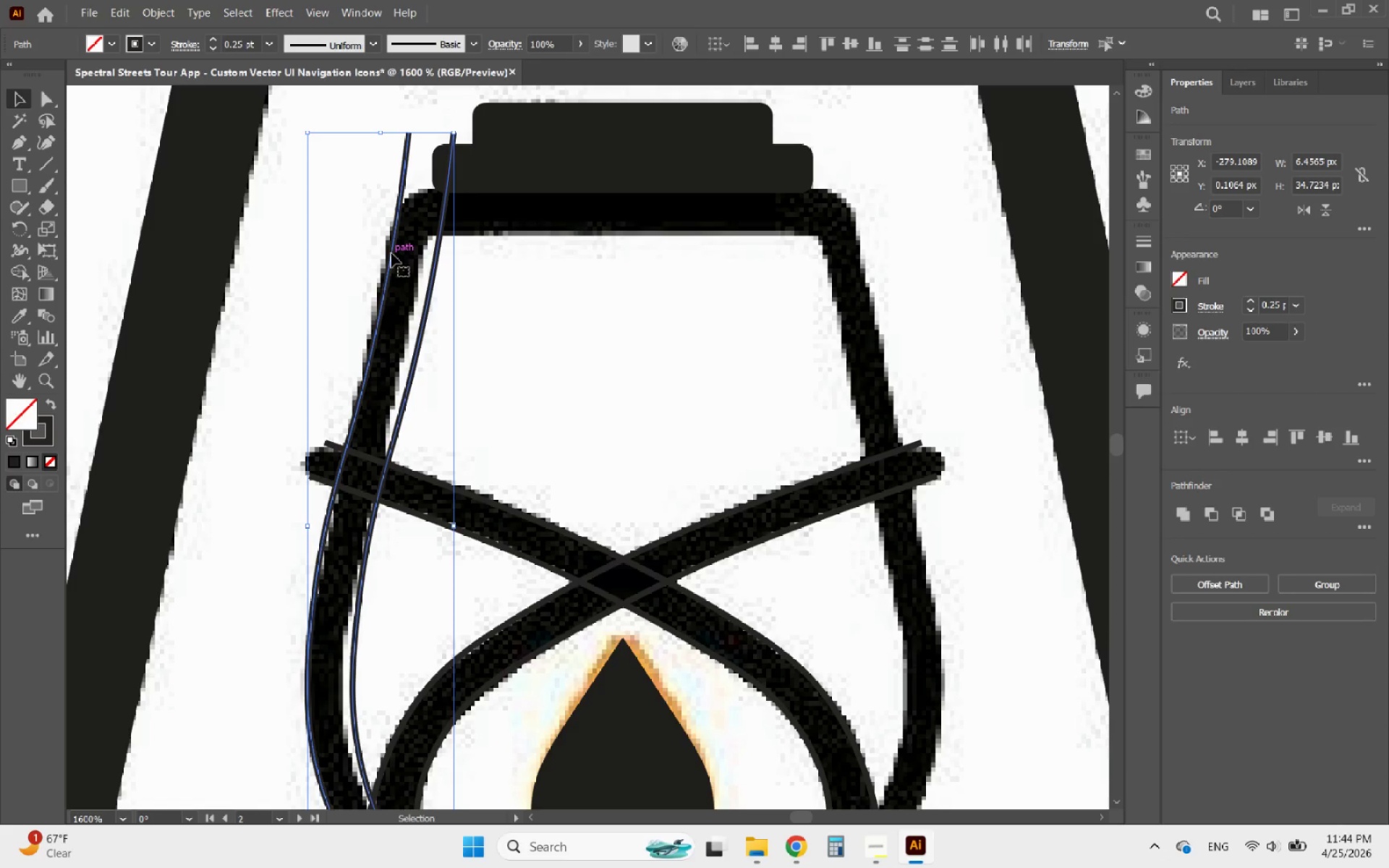 
hold_key(key=AltLeft, duration=2.22)
left_click_drag(start_coordinate=[391, 253], to_coordinate=[647, 260])
 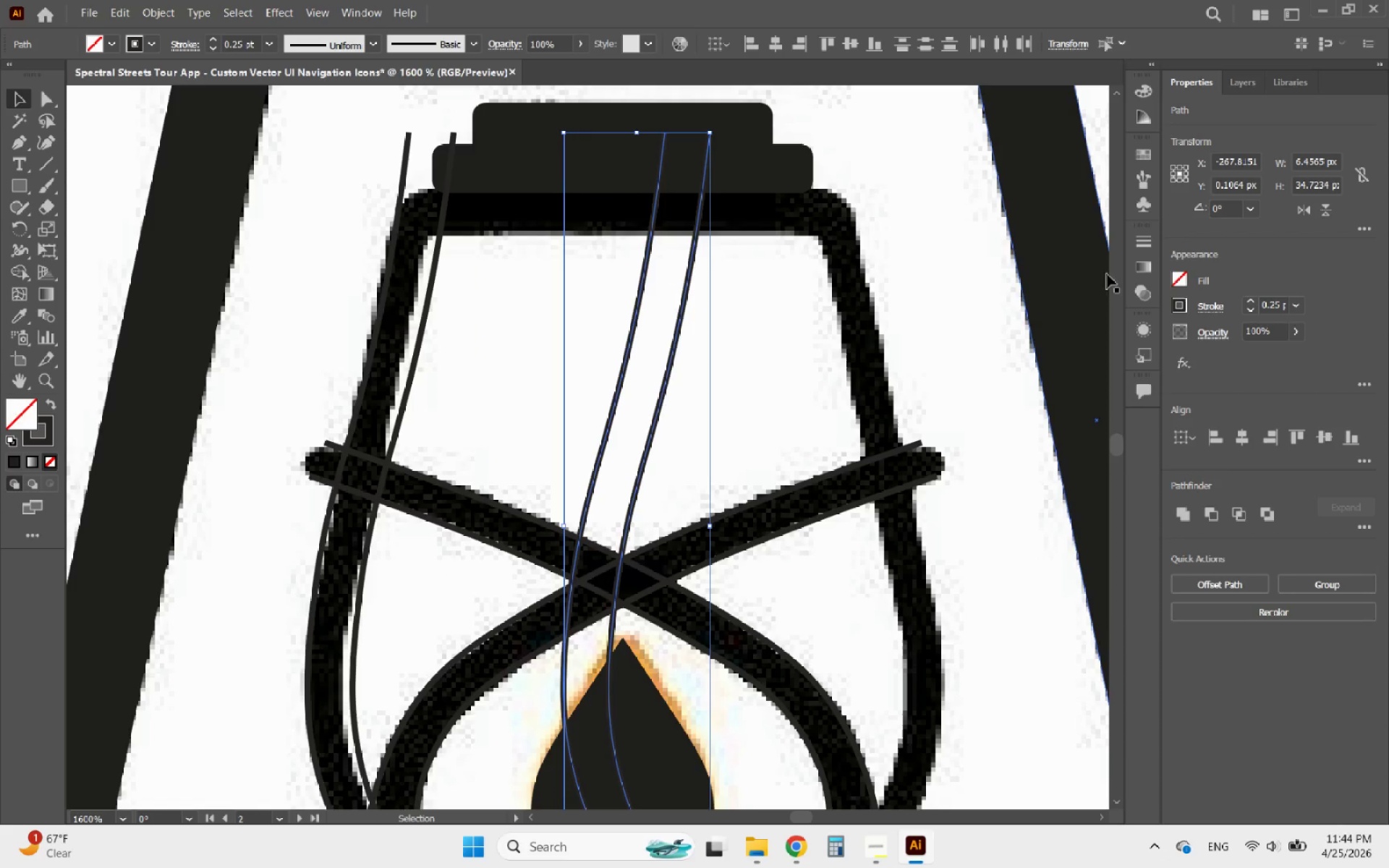 
hold_key(key=ShiftLeft, duration=1.2)
 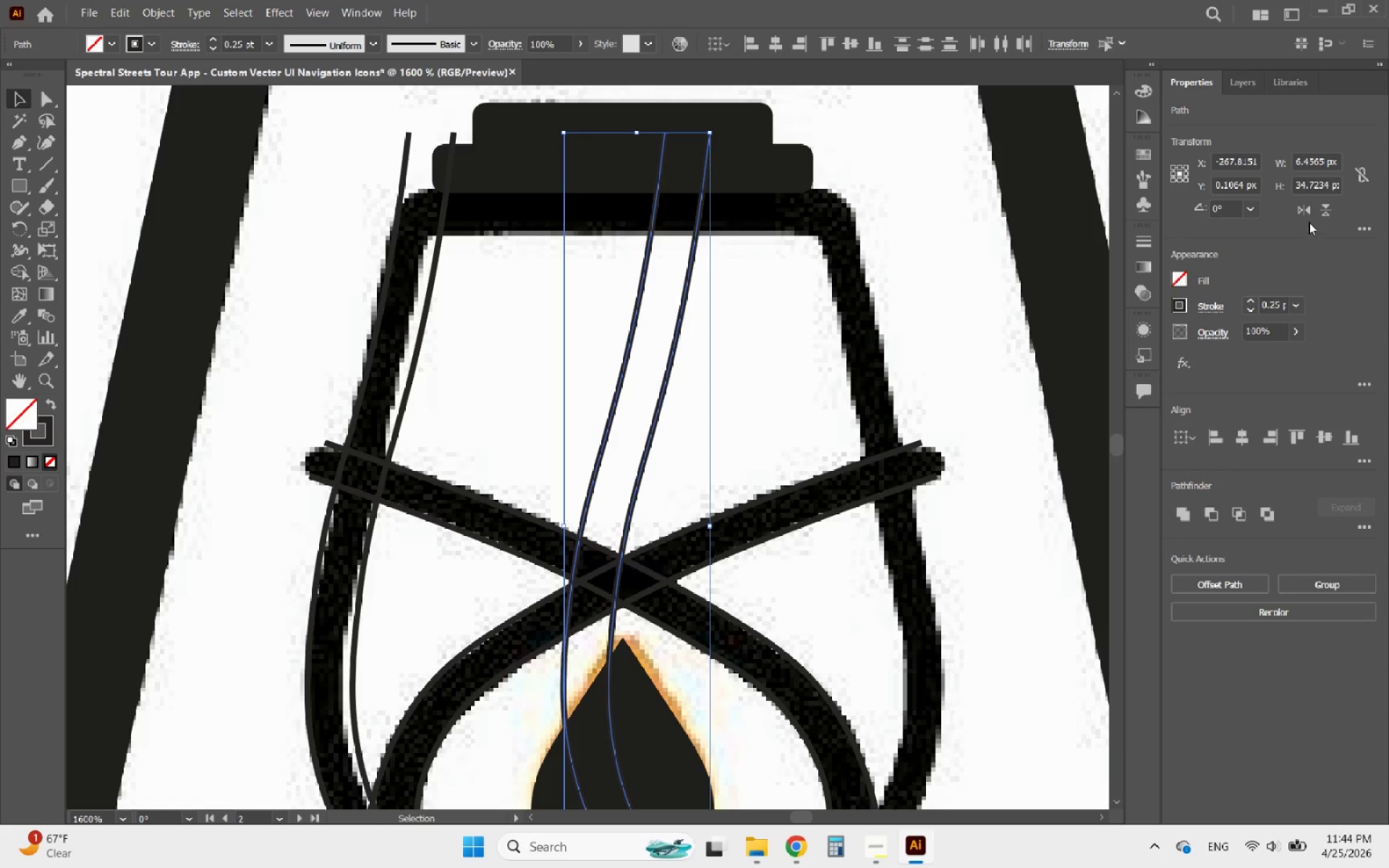 
left_click([1309, 218])
 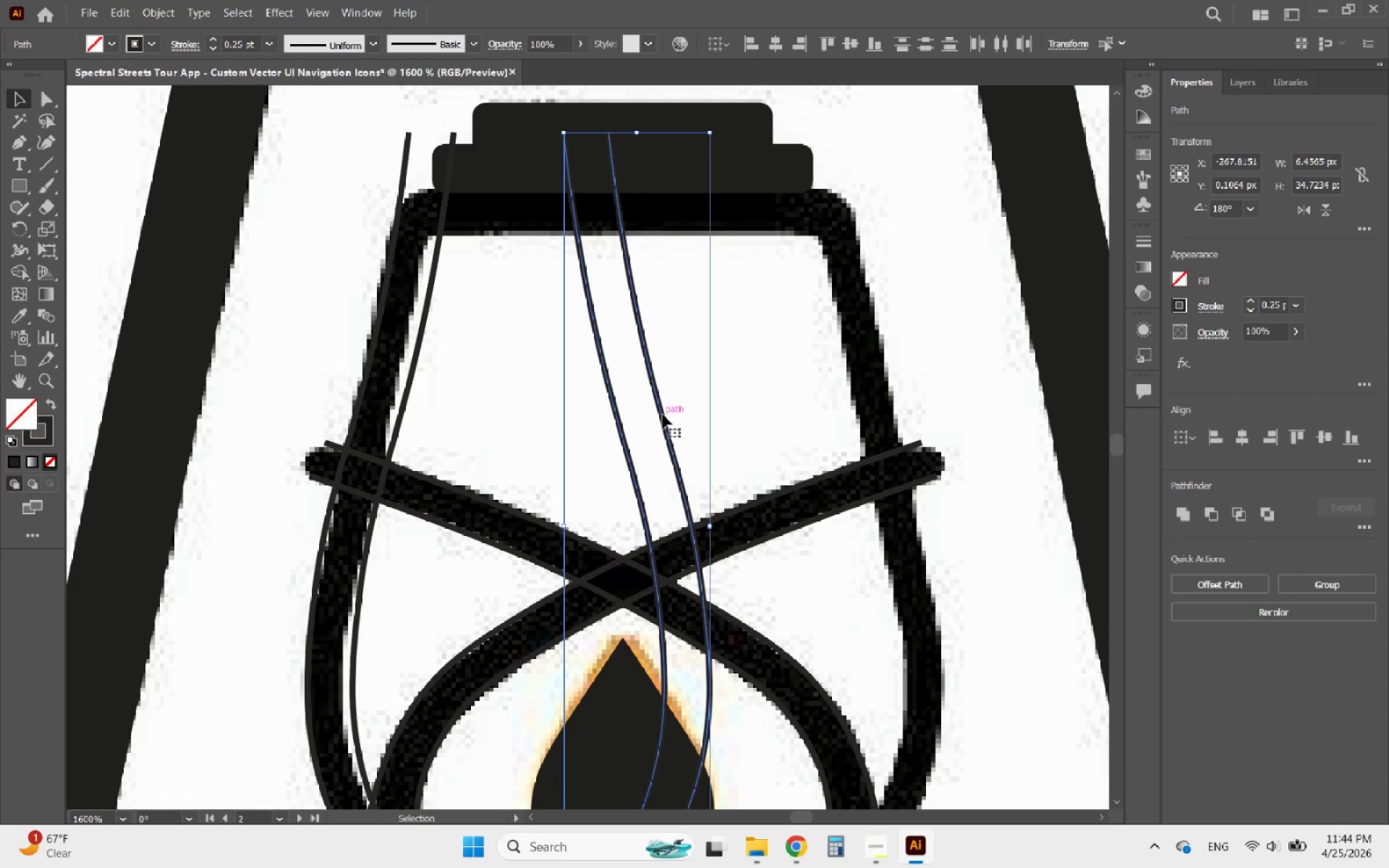 
left_click_drag(start_coordinate=[662, 414], to_coordinate=[893, 409])
 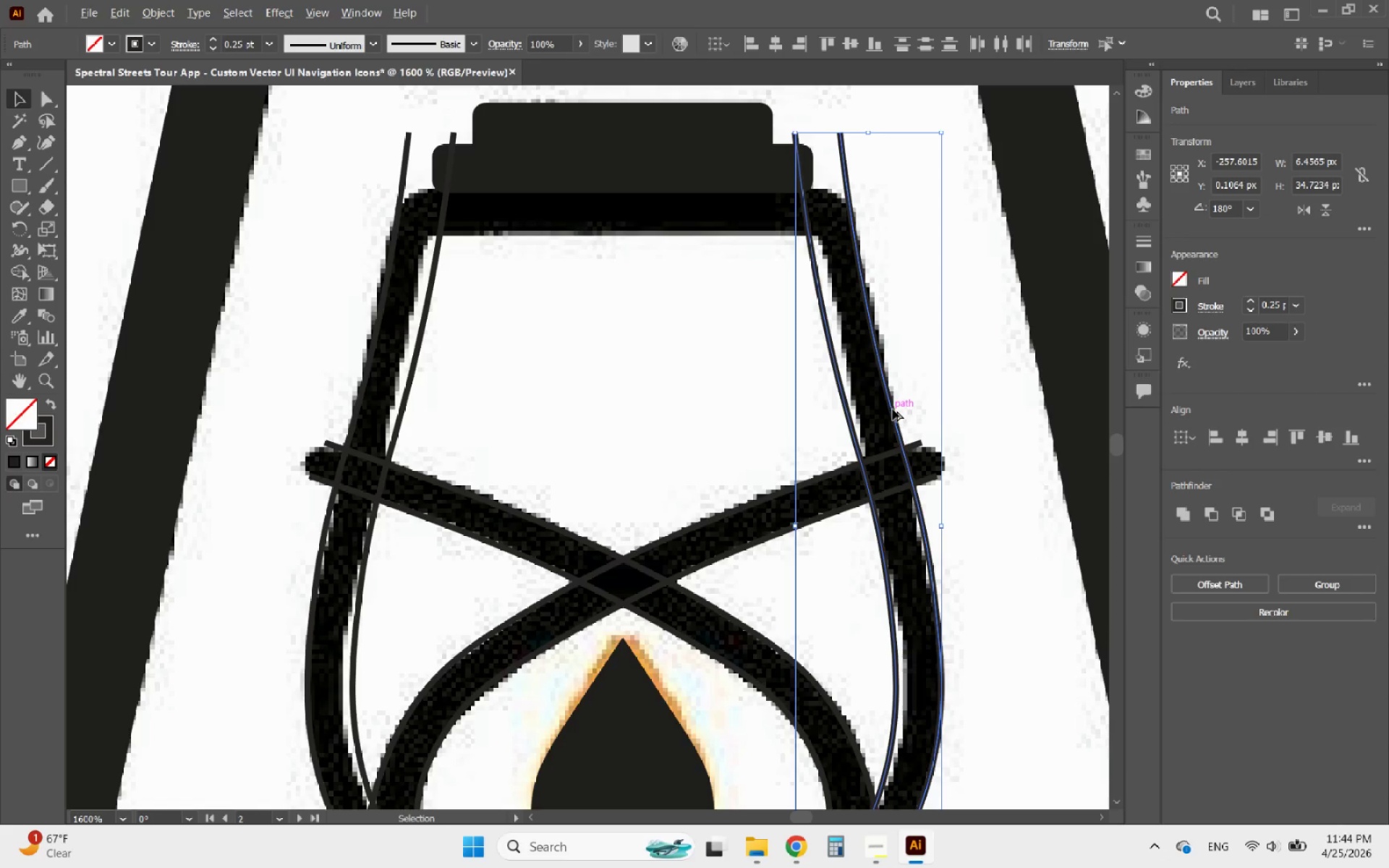 
hold_key(key=ShiftLeft, duration=4.16)
 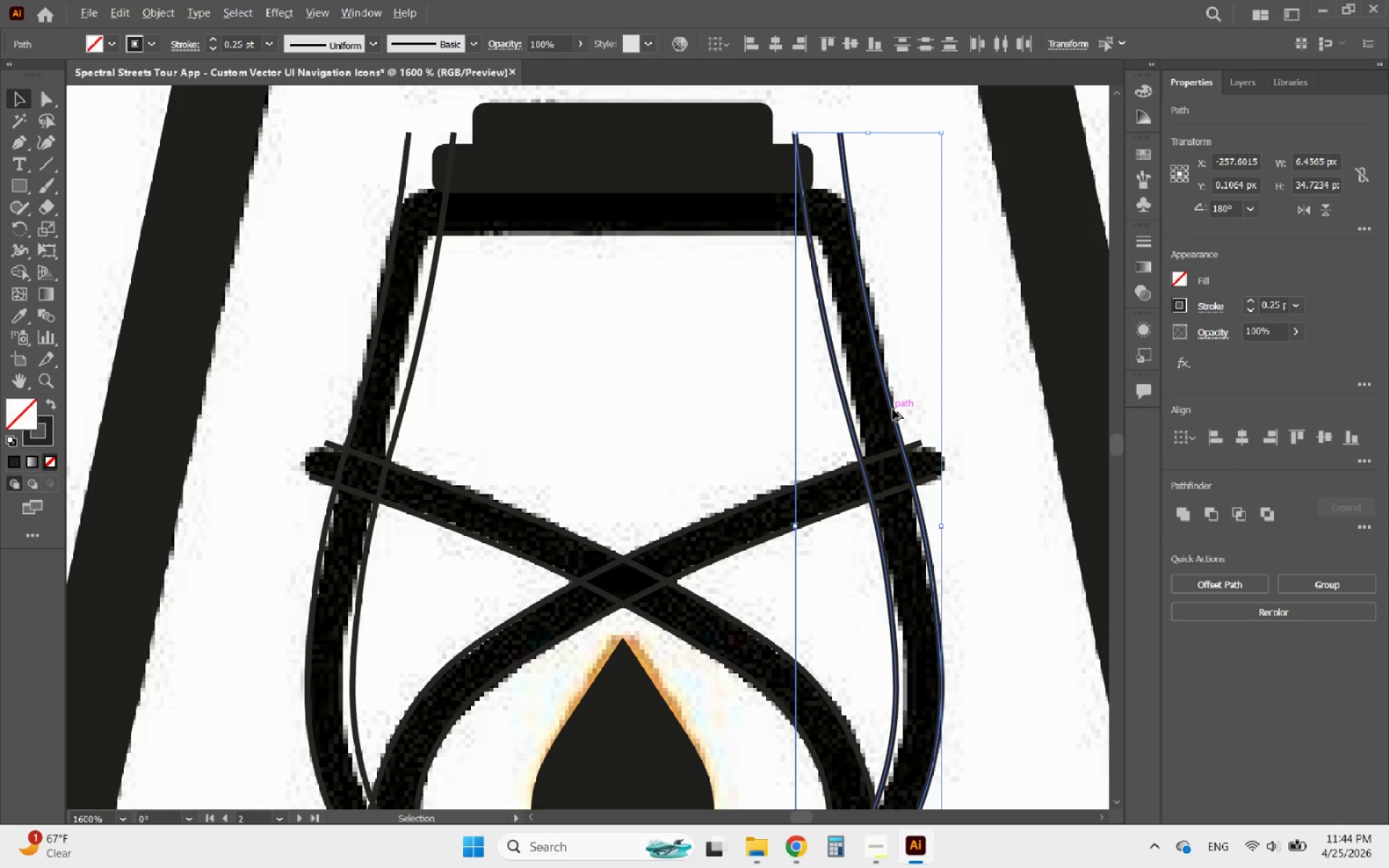 
hold_key(key=AltLeft, duration=2.67)
scroll: coordinate [765, 415], scroll_direction: down, amount: 2.0
 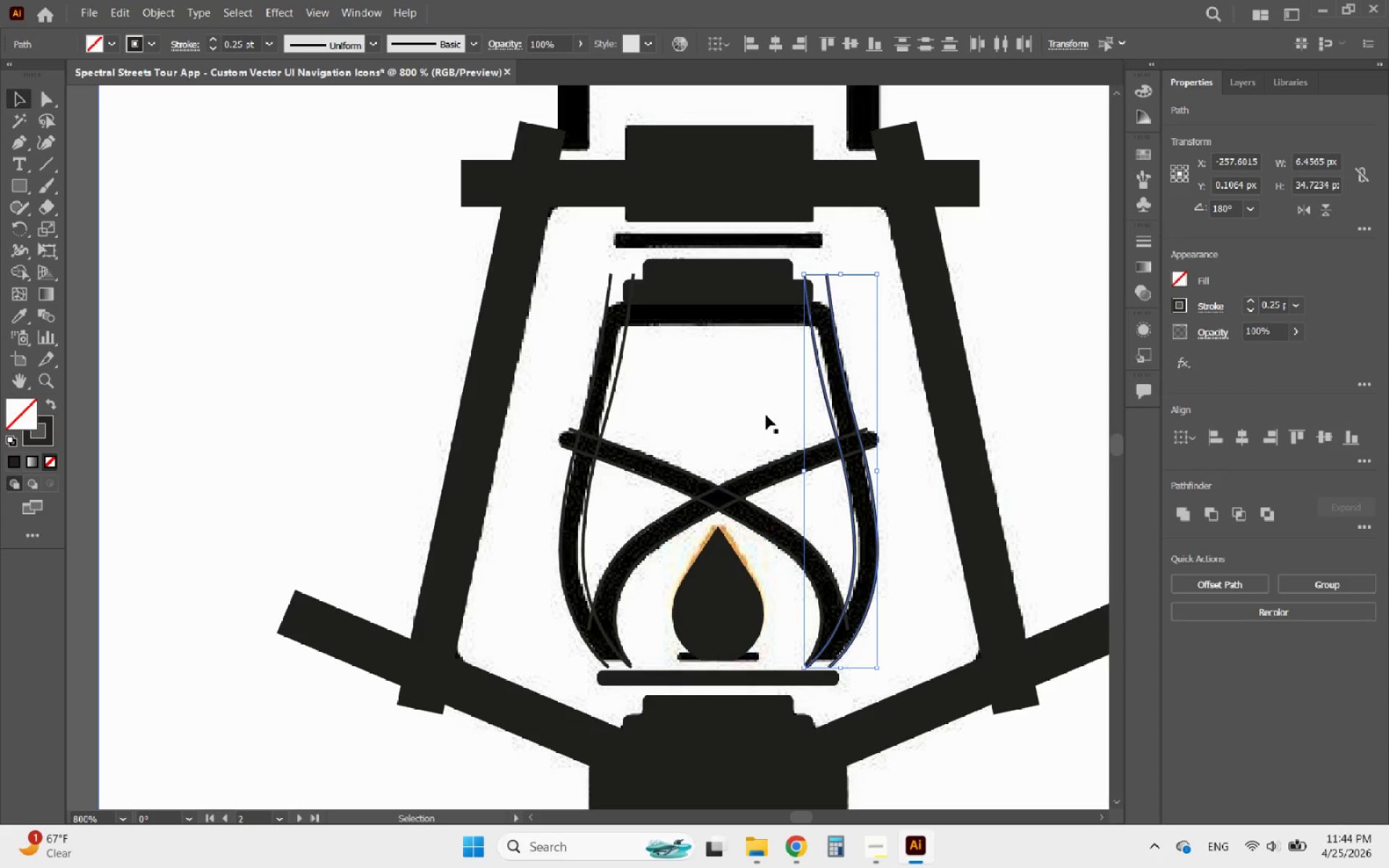 
hold_key(key=AltLeft, duration=0.92)
scroll: coordinate [694, 395], scroll_direction: down, amount: 1.0
 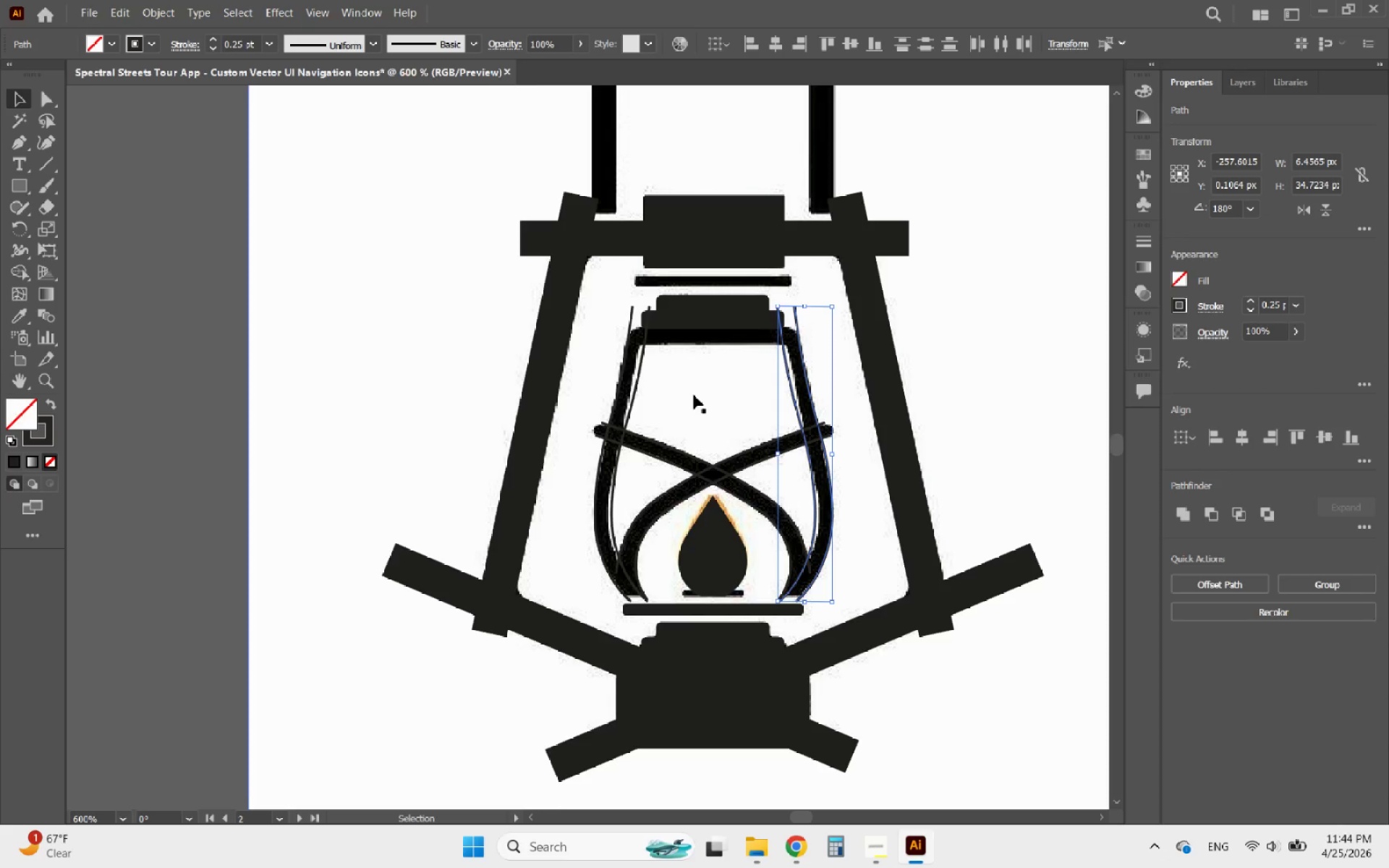 
hold_key(key=AltLeft, duration=1.42)
scroll: coordinate [727, 373], scroll_direction: up, amount: 2.0
 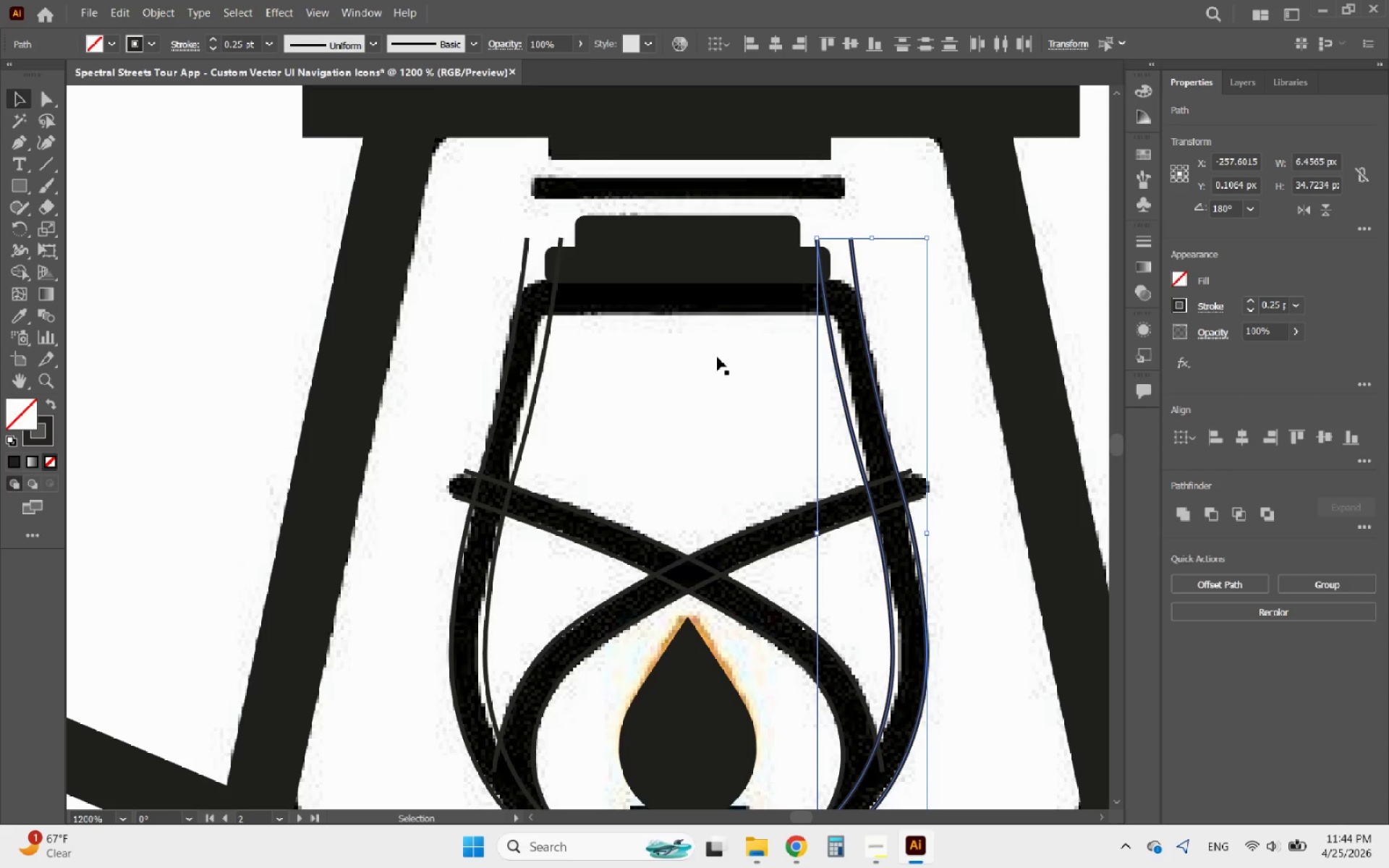 
hold_key(key=AltLeft, duration=1.2)
scroll: coordinate [728, 265], scroll_direction: up, amount: 2.0
 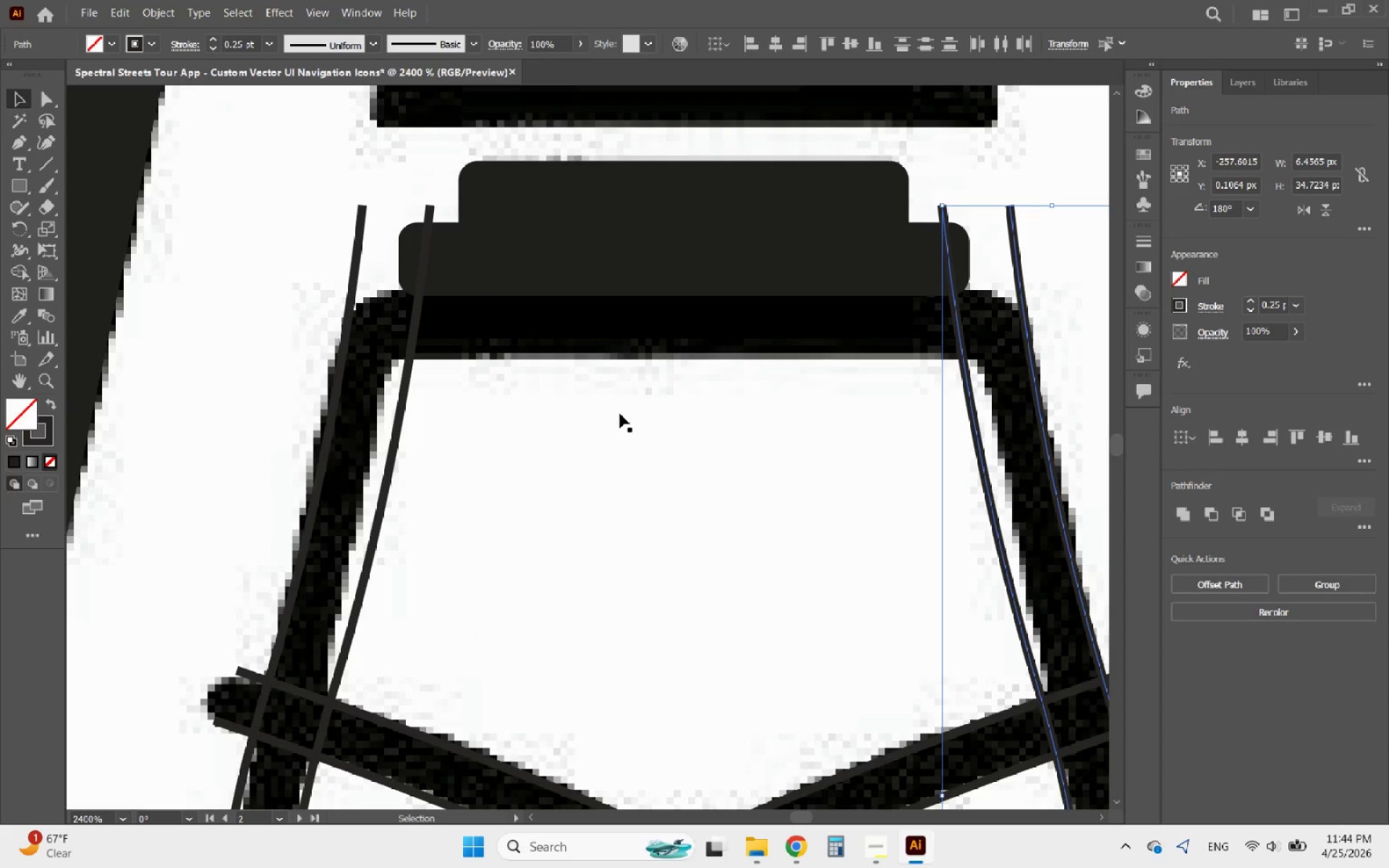 
hold_key(key=AltLeft, duration=1.59)
scroll: coordinate [537, 521], scroll_direction: down, amount: 1.0
 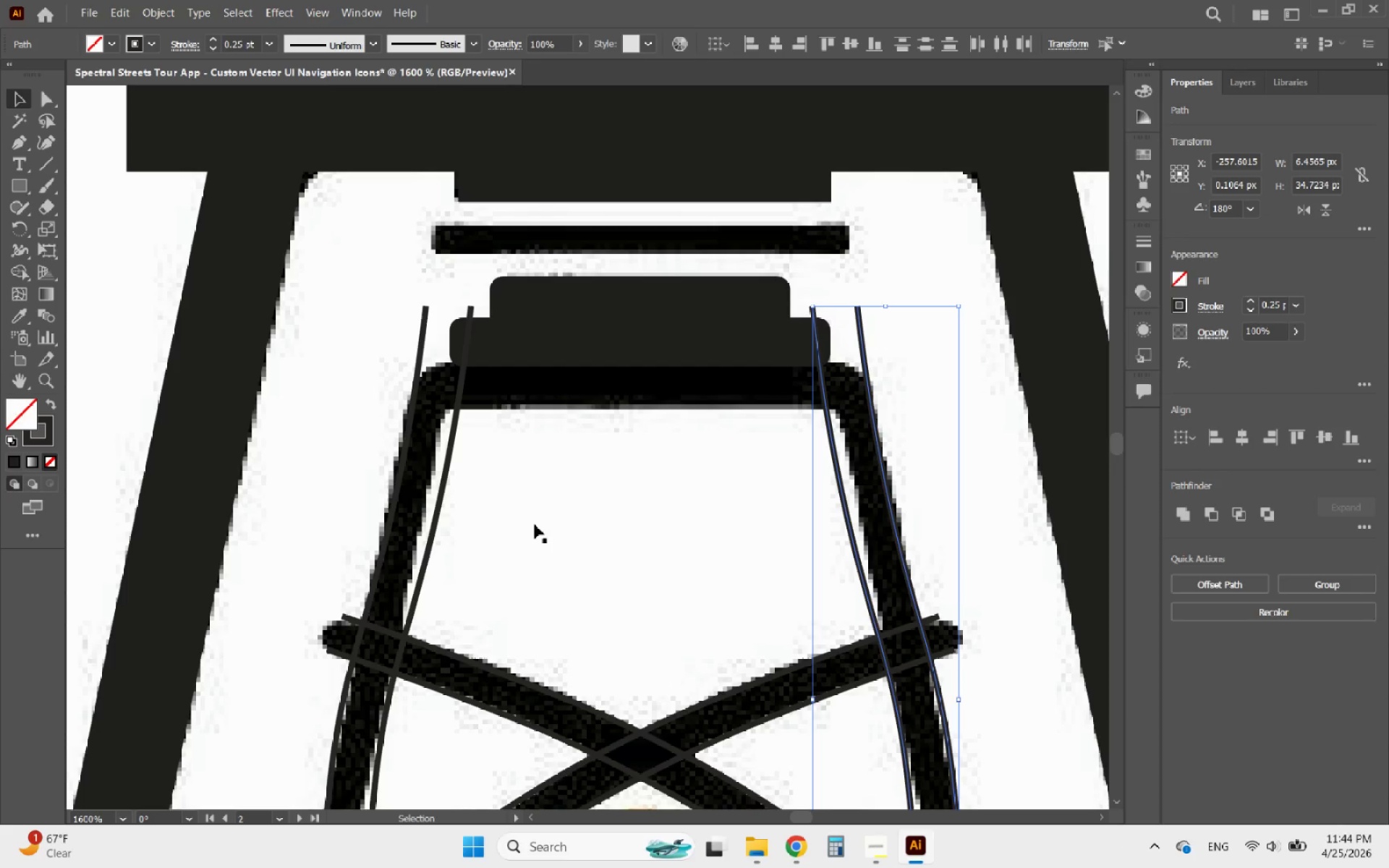 
wait(13.45)
 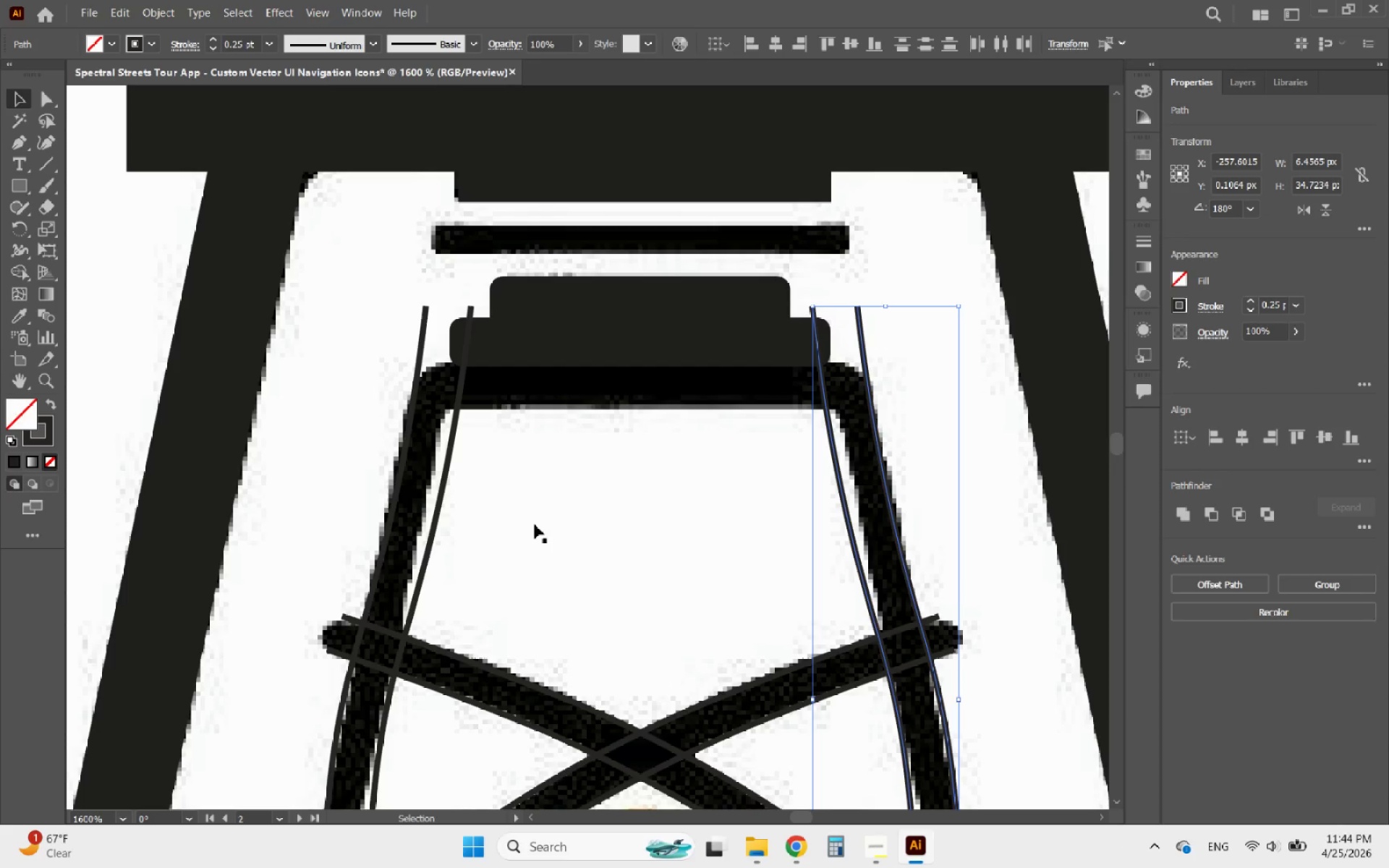 
hold_key(key=AltLeft, duration=1.55)
scroll: coordinate [620, 497], scroll_direction: none, amount: 0.0
 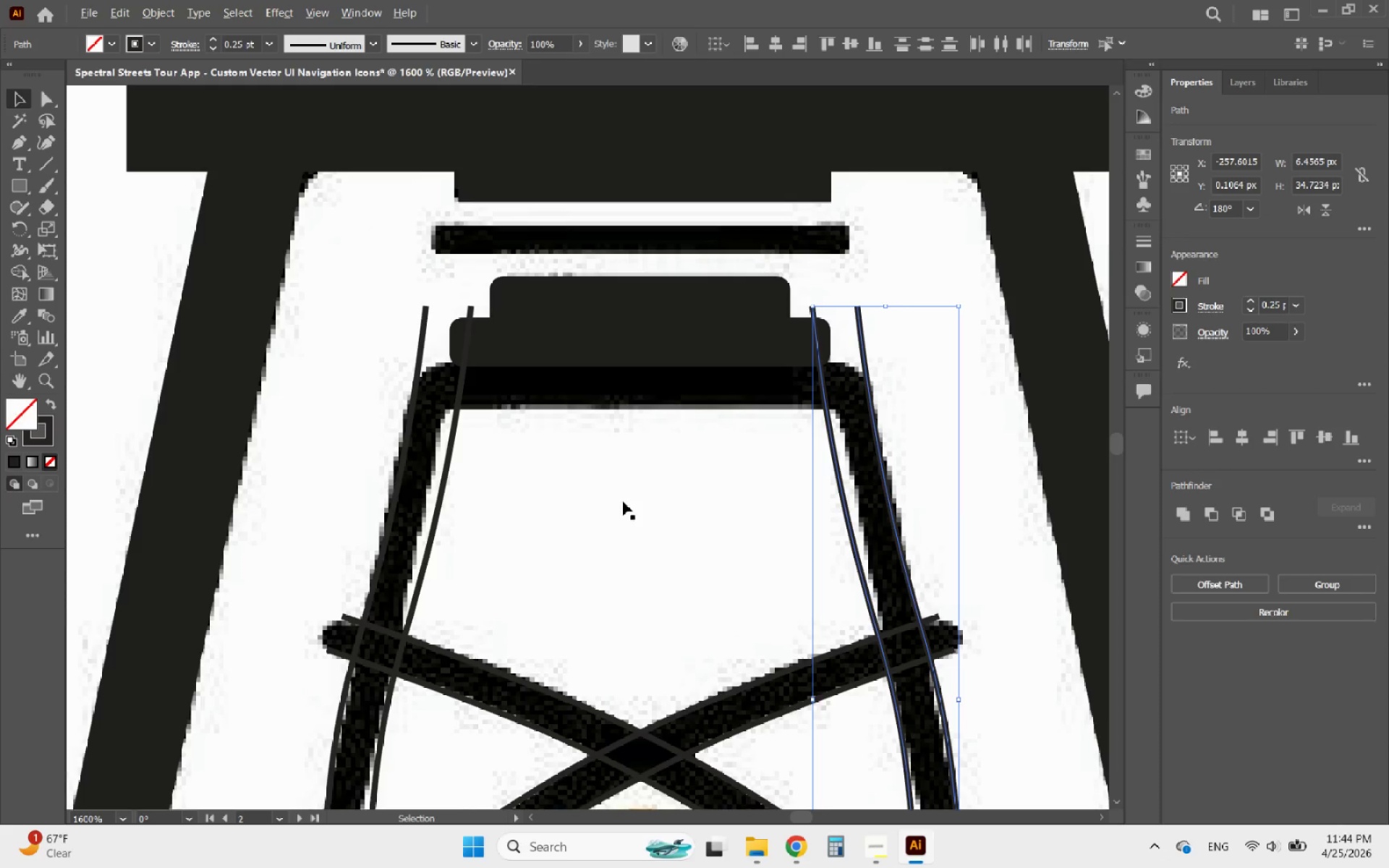 
scroll: coordinate [623, 501], scroll_direction: down, amount: 1.0
 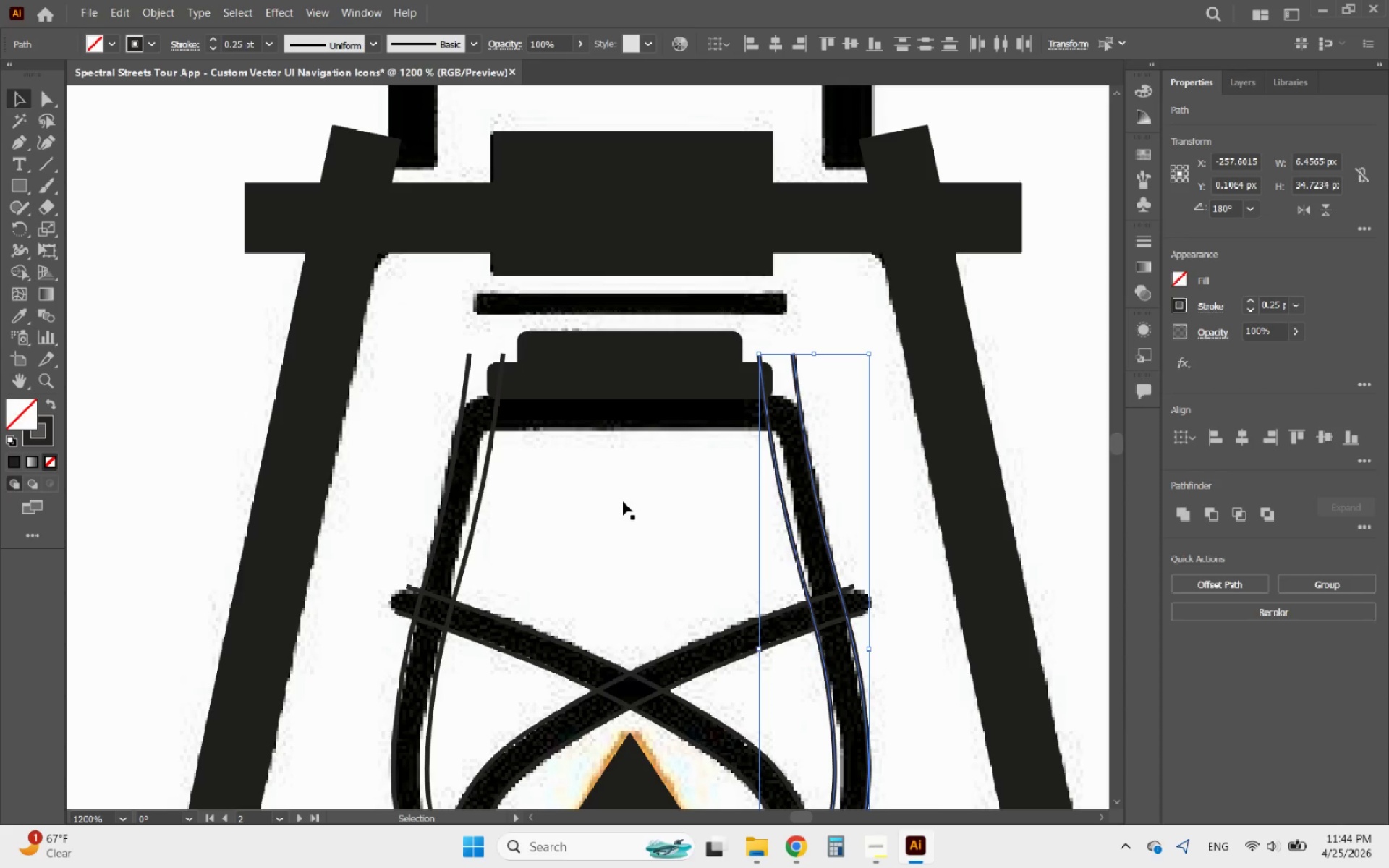 
hold_key(key=AltLeft, duration=1.94)
 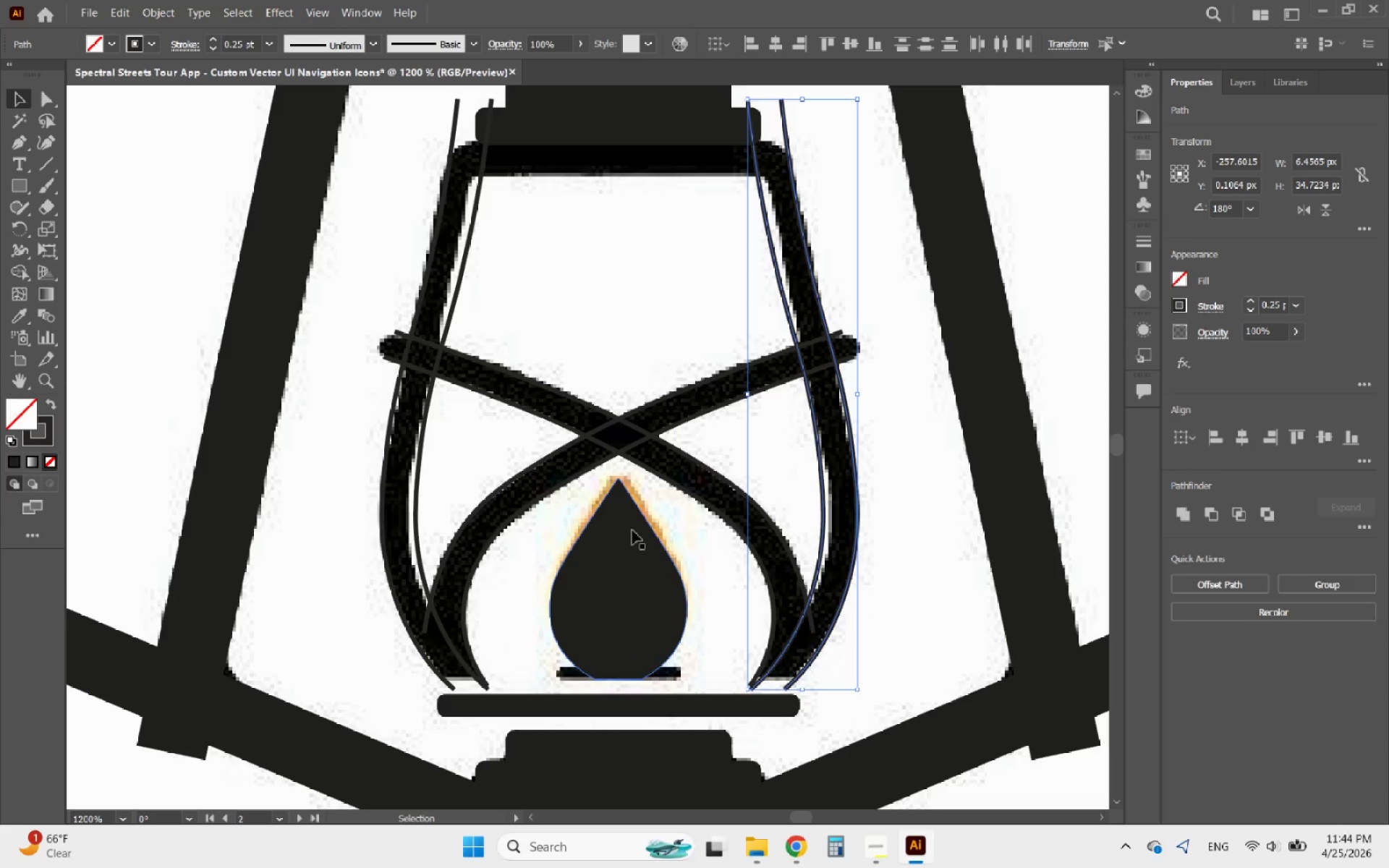 
scroll: coordinate [626, 440], scroll_direction: down, amount: 7.0
 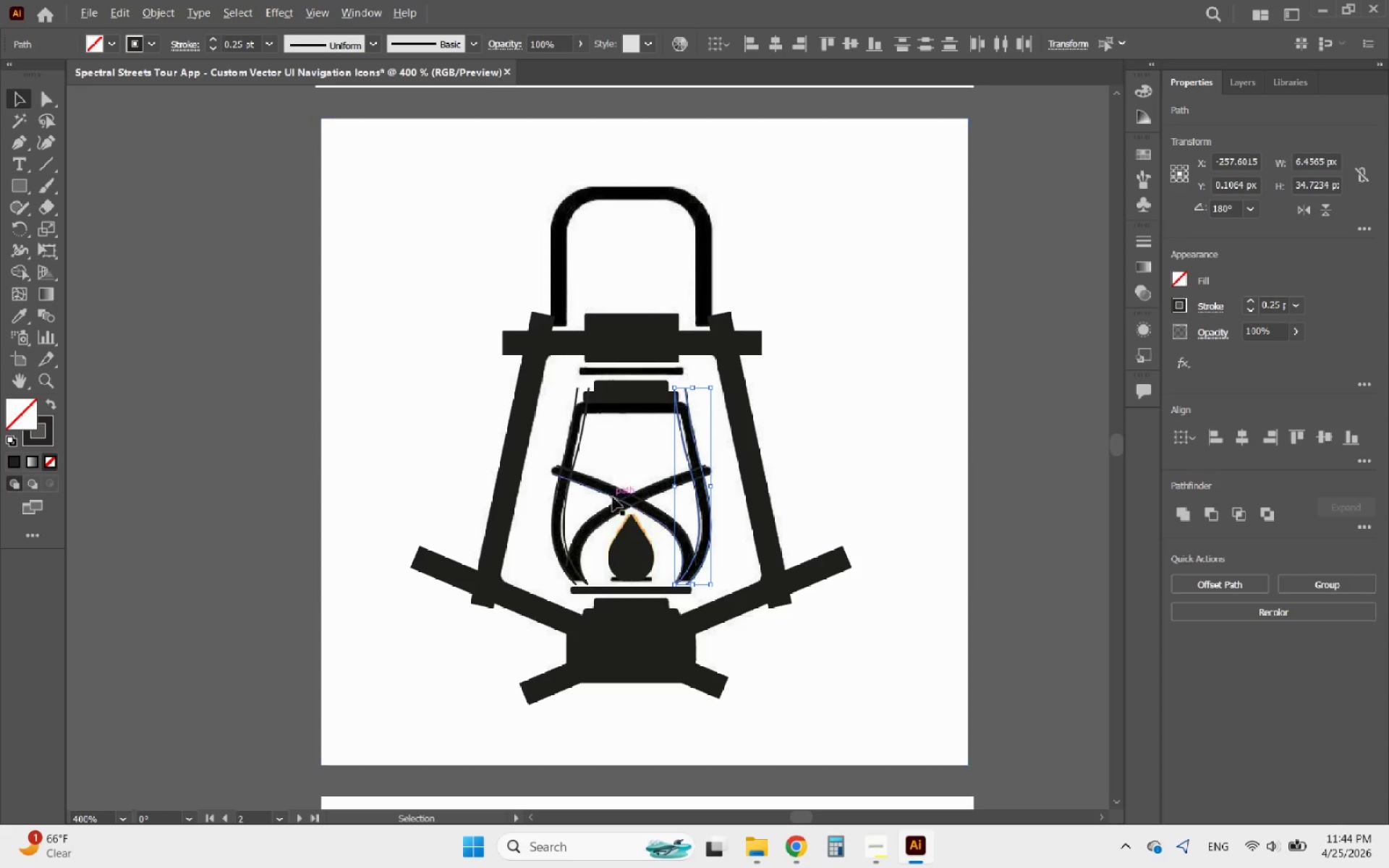 
scroll: coordinate [632, 530], scroll_direction: up, amount: 3.0
 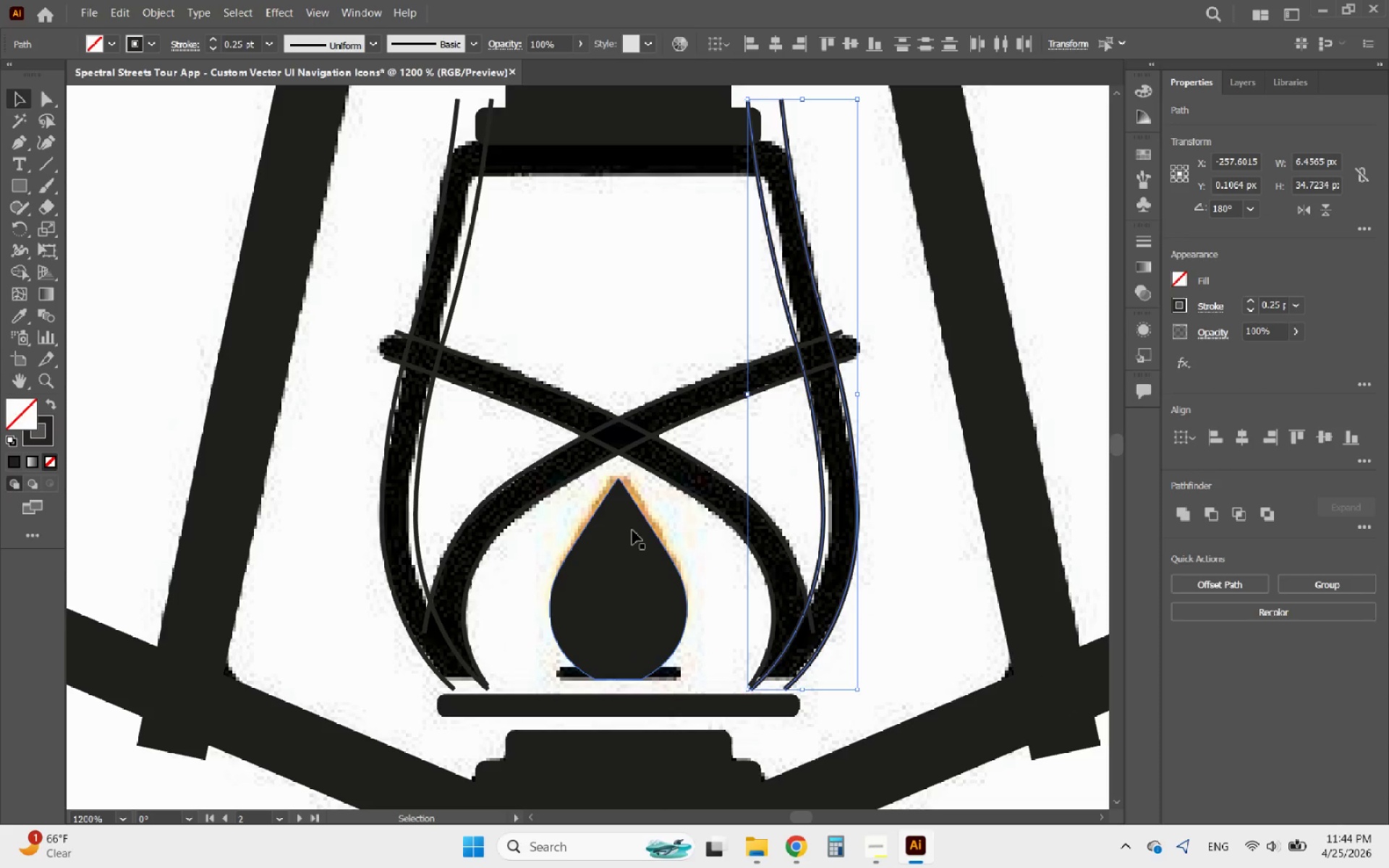 
hold_key(key=AltLeft, duration=1.3)
scroll: coordinate [522, 524], scroll_direction: down, amount: 1.0
 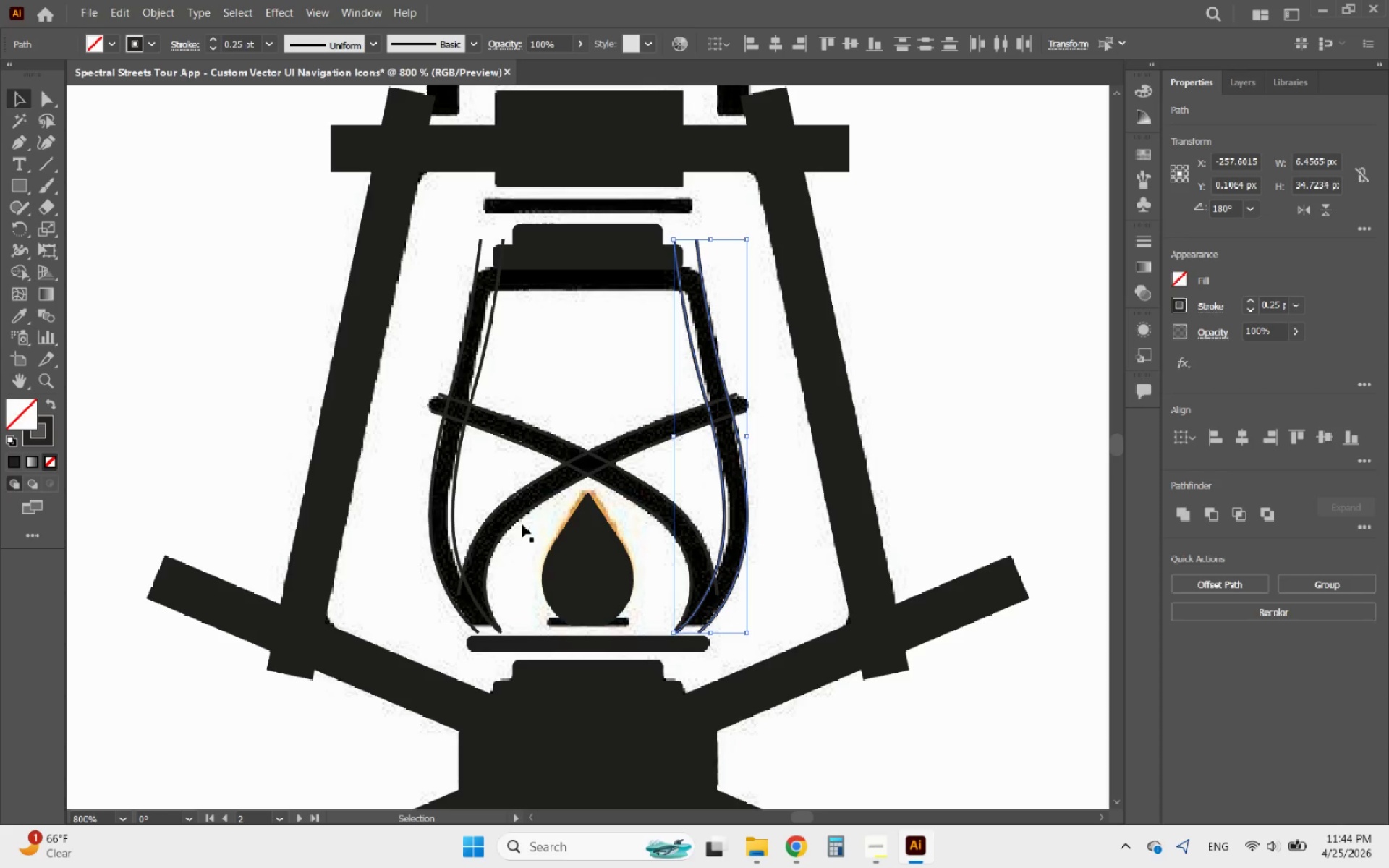 
wait(8.7)
 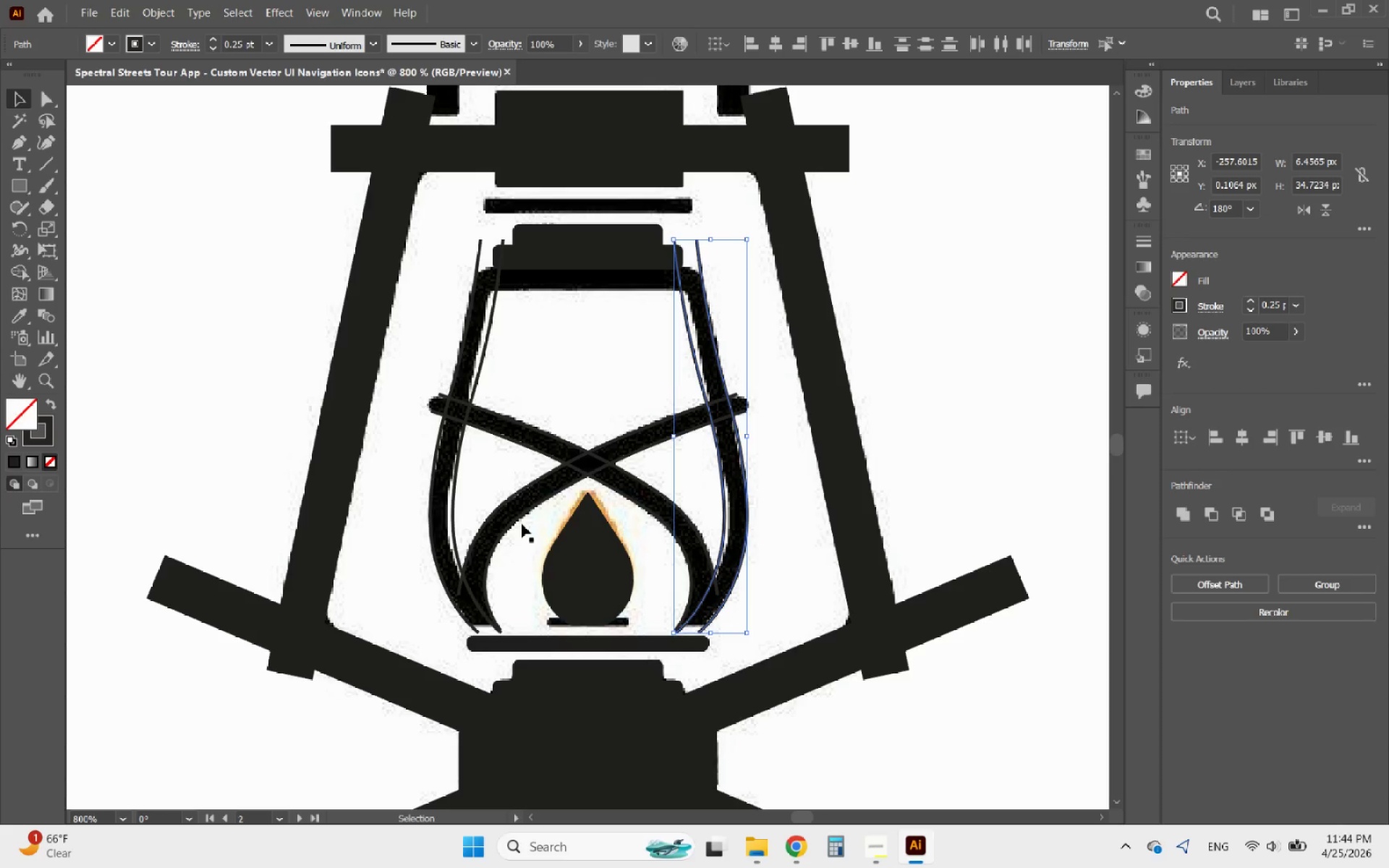 
hold_key(key=AltLeft, duration=1.5)
scroll: coordinate [590, 430], scroll_direction: up, amount: 1.0
 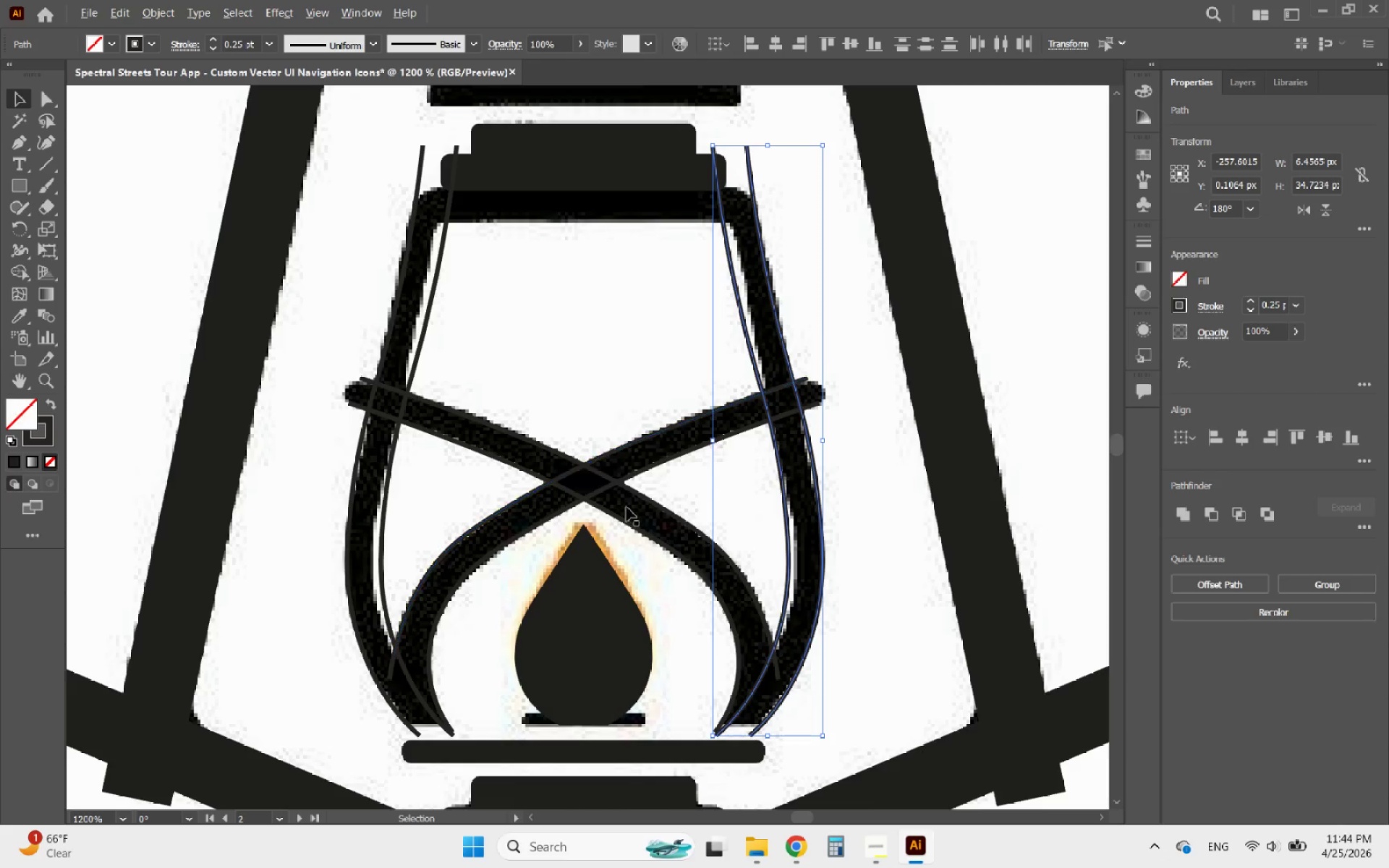 
scroll: coordinate [626, 507], scroll_direction: none, amount: 0.0
 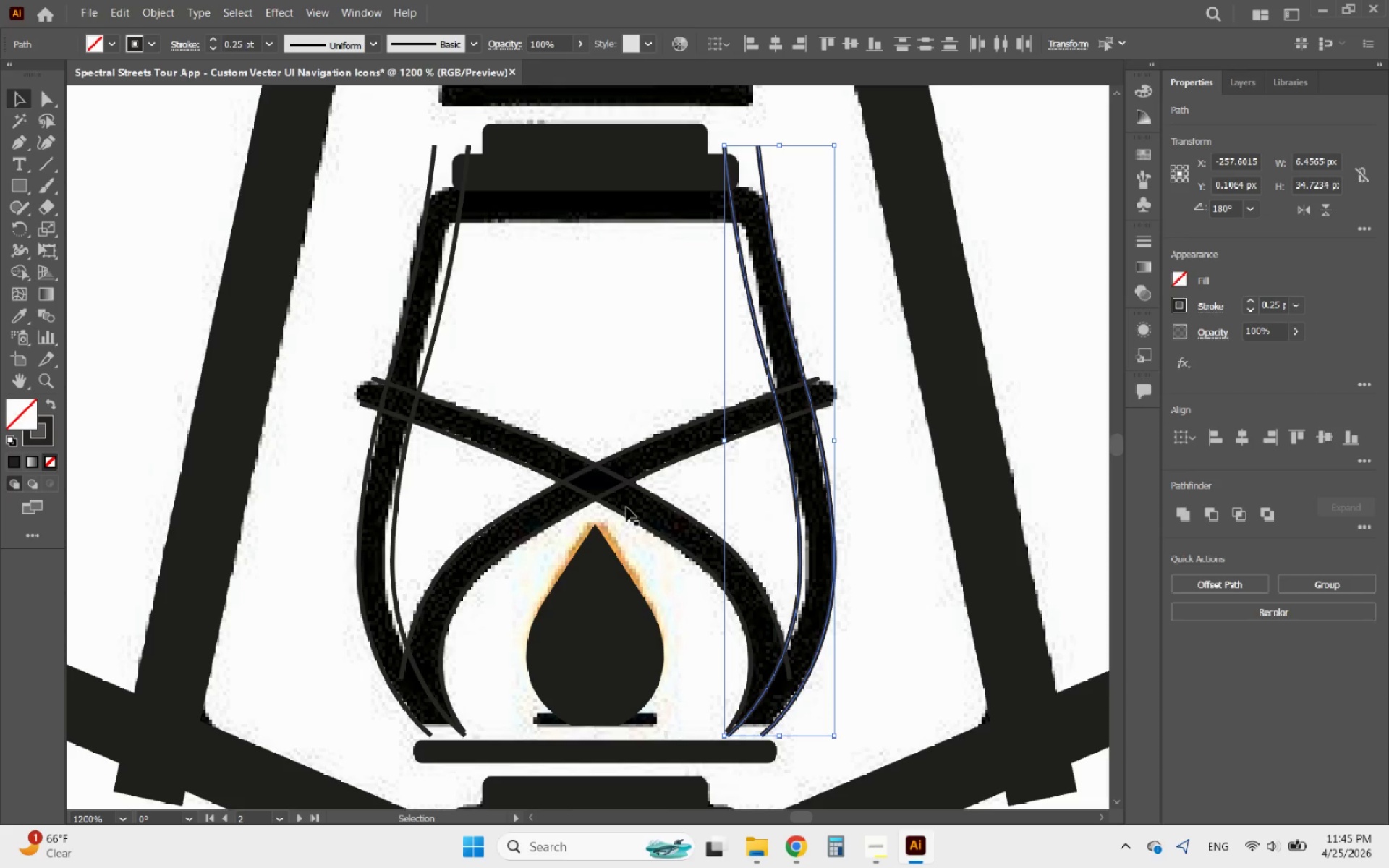 
wait(23.28)
 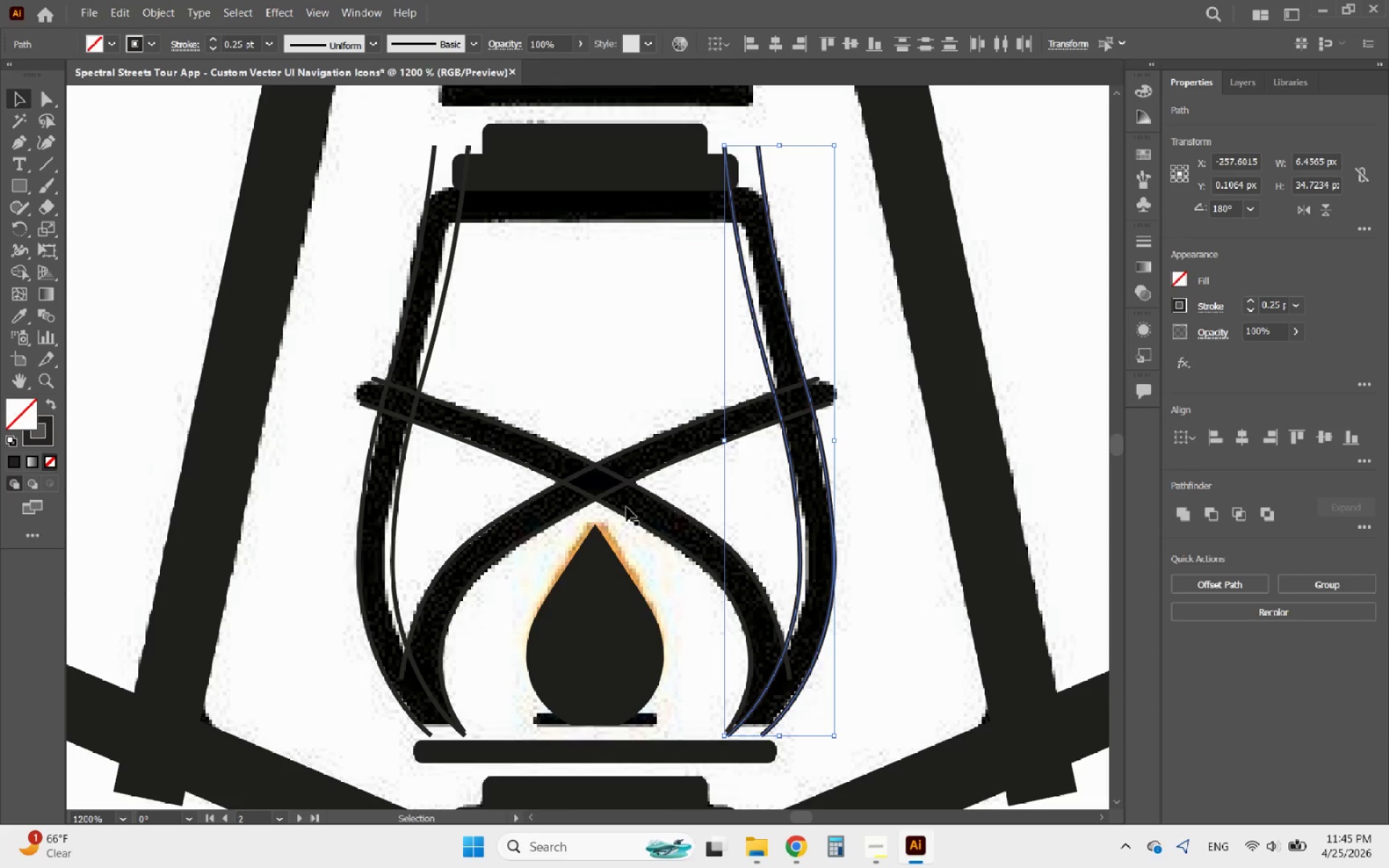 
hold_key(key=AltLeft, duration=1.09)
scroll: coordinate [642, 370], scroll_direction: down, amount: 2.0
 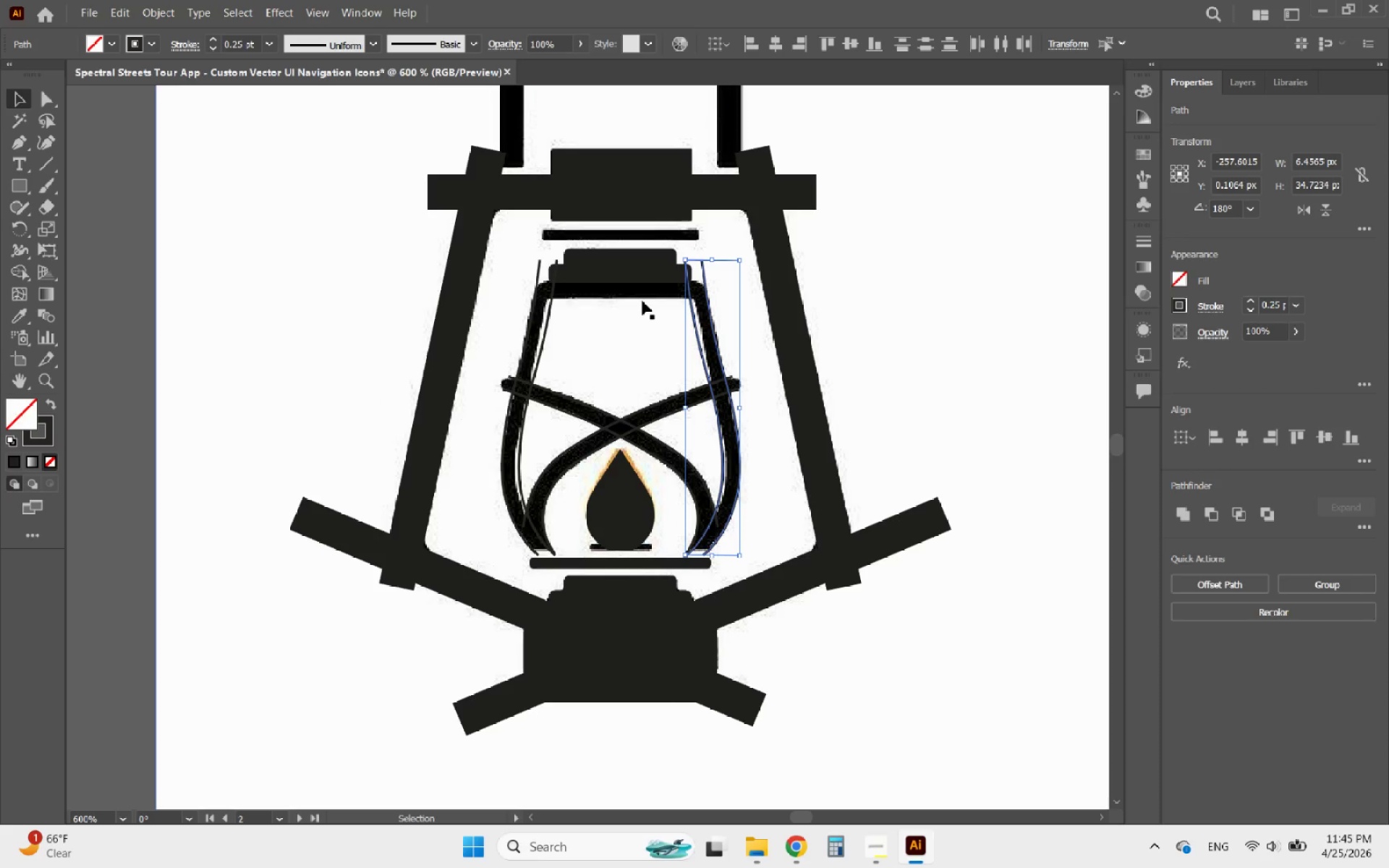 
hold_key(key=AltLeft, duration=1.36)
scroll: coordinate [623, 307], scroll_direction: up, amount: 1.0
 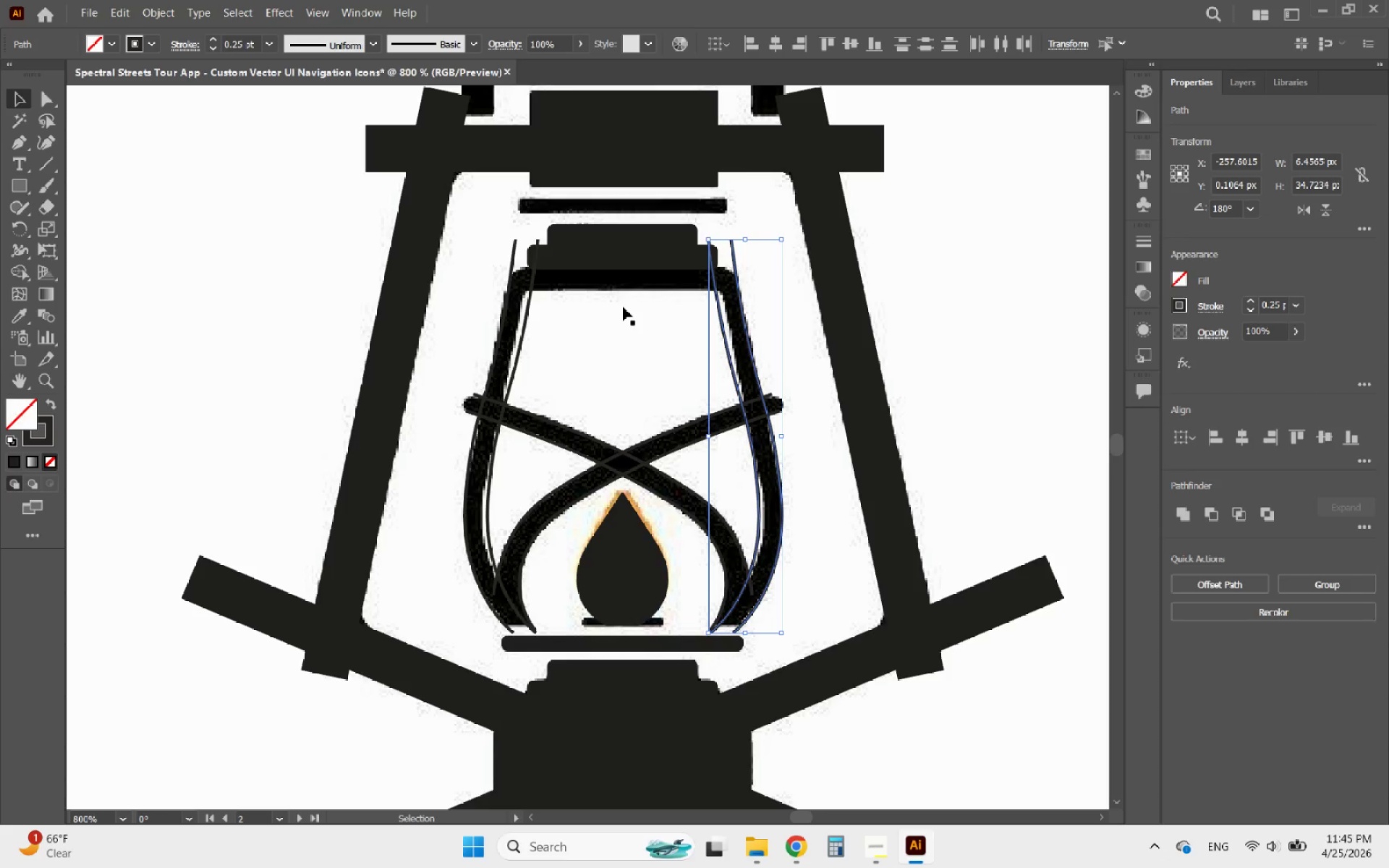 
hold_key(key=AltLeft, duration=1.8)
scroll: coordinate [585, 288], scroll_direction: up, amount: 2.0
 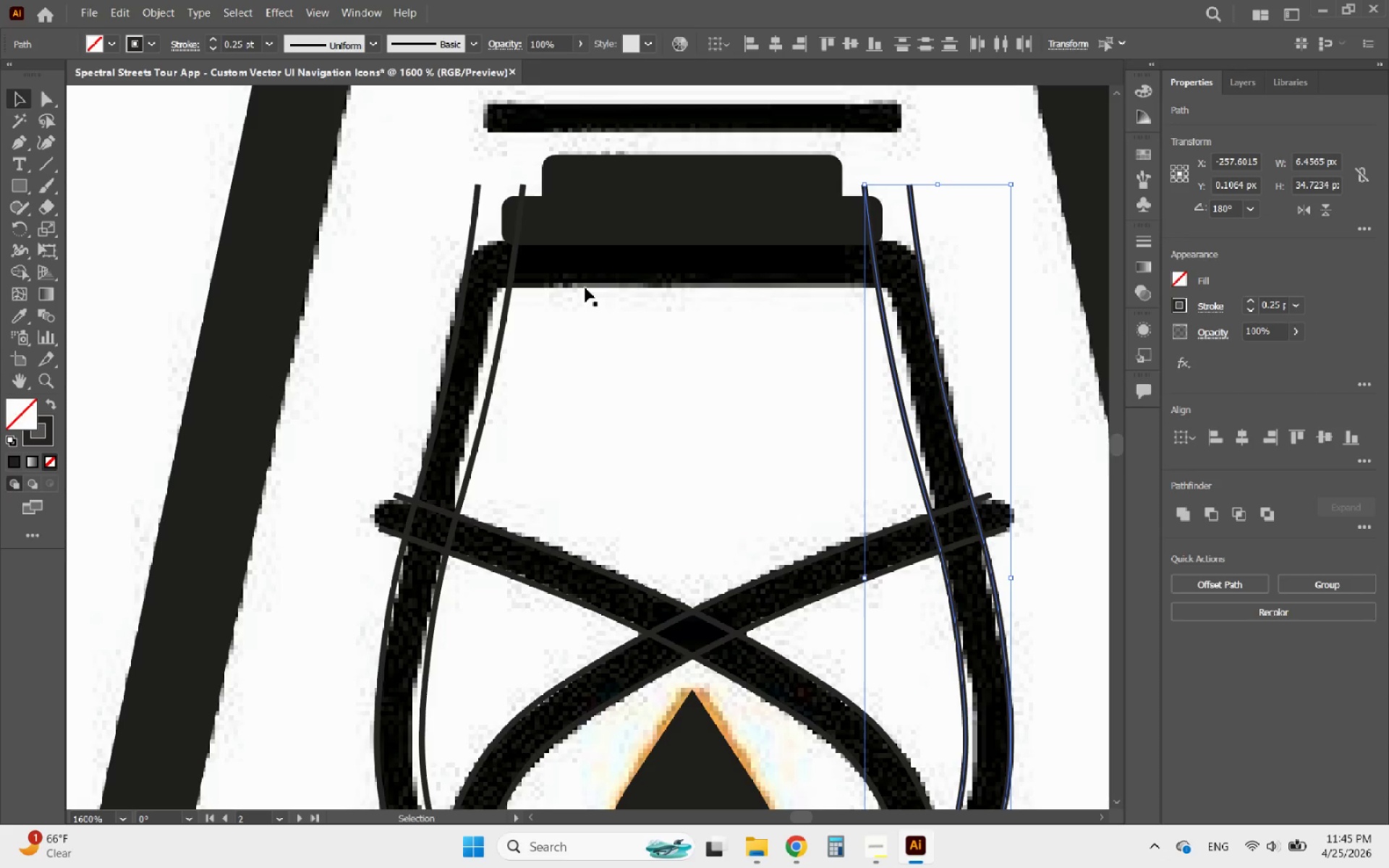 
hold_key(key=AltLeft, duration=1.41)
scroll: coordinate [585, 291], scroll_direction: up, amount: 1.0
 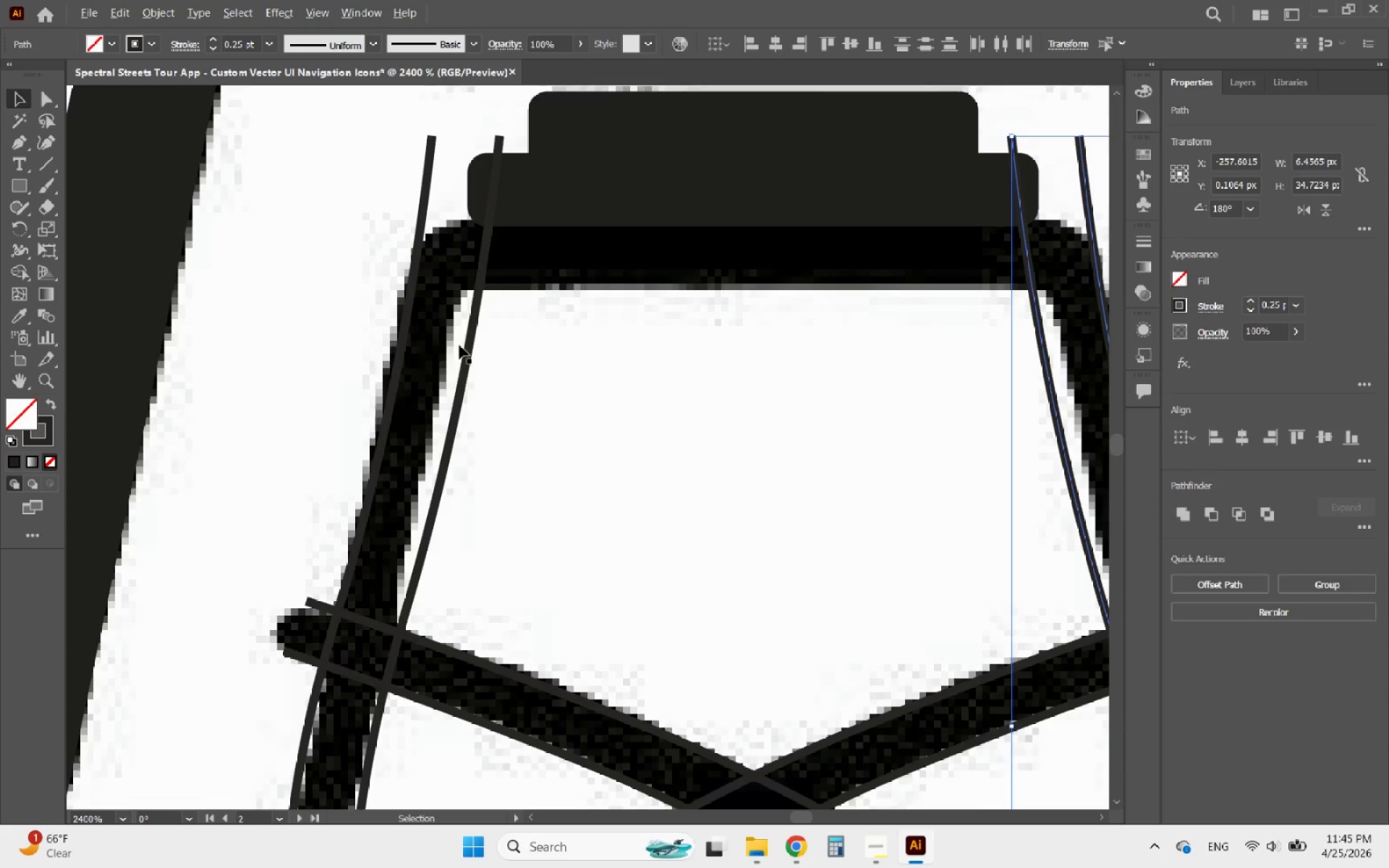 
scroll: coordinate [459, 351], scroll_direction: down, amount: 3.0
 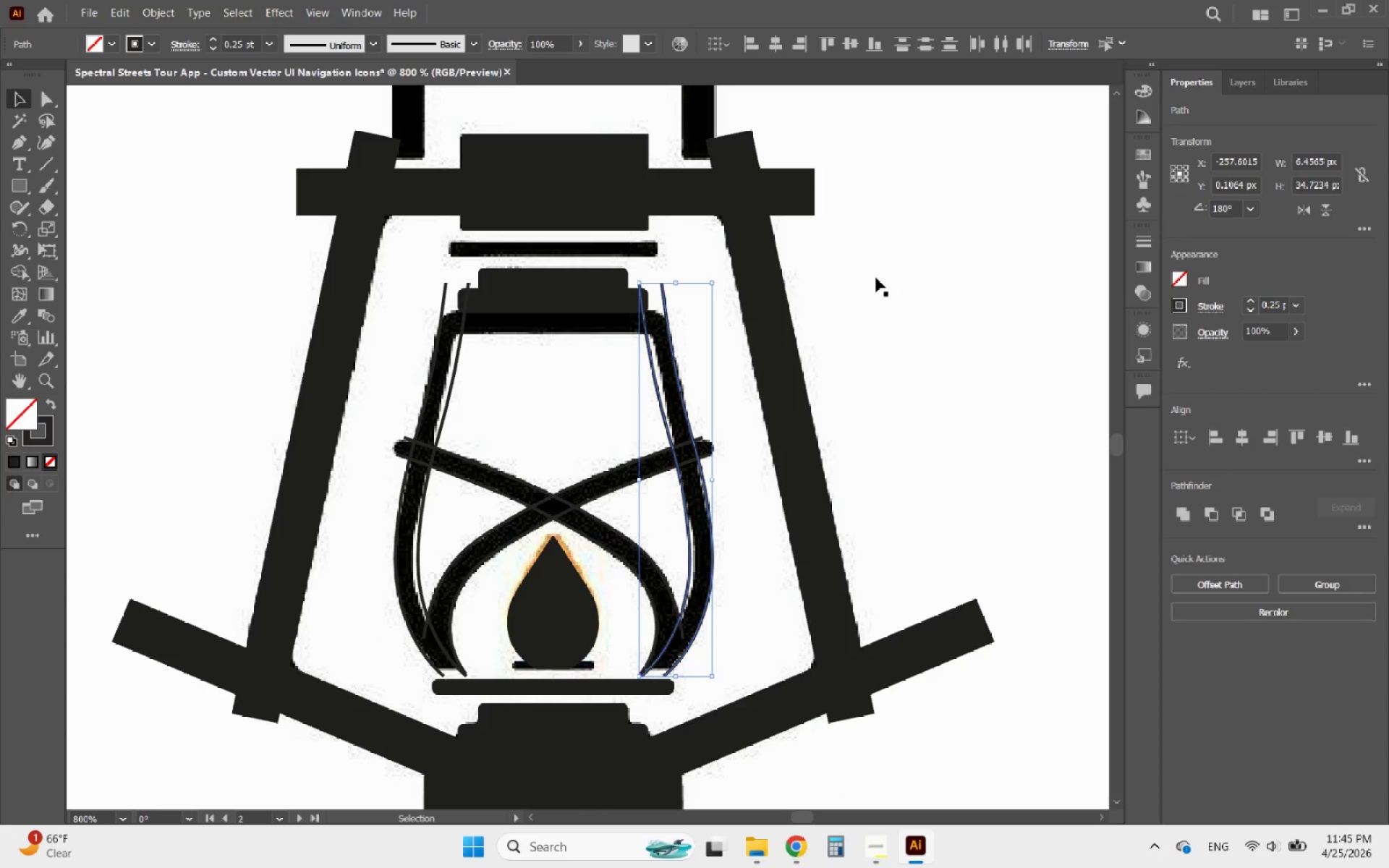 
left_click([876, 278])
 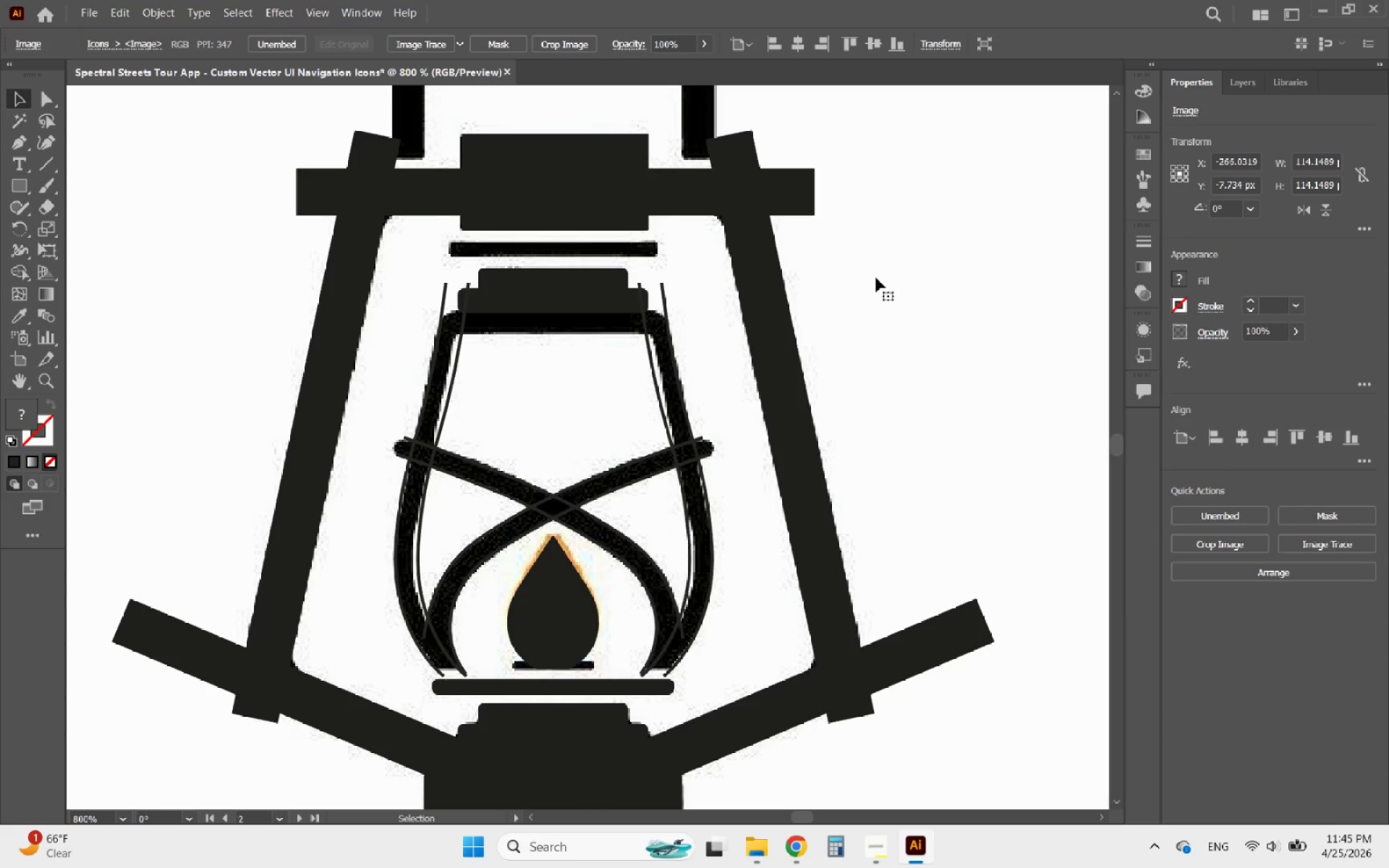 
hold_key(key=AltLeft, duration=0.59)
scroll: coordinate [869, 286], scroll_direction: down, amount: 5.0
 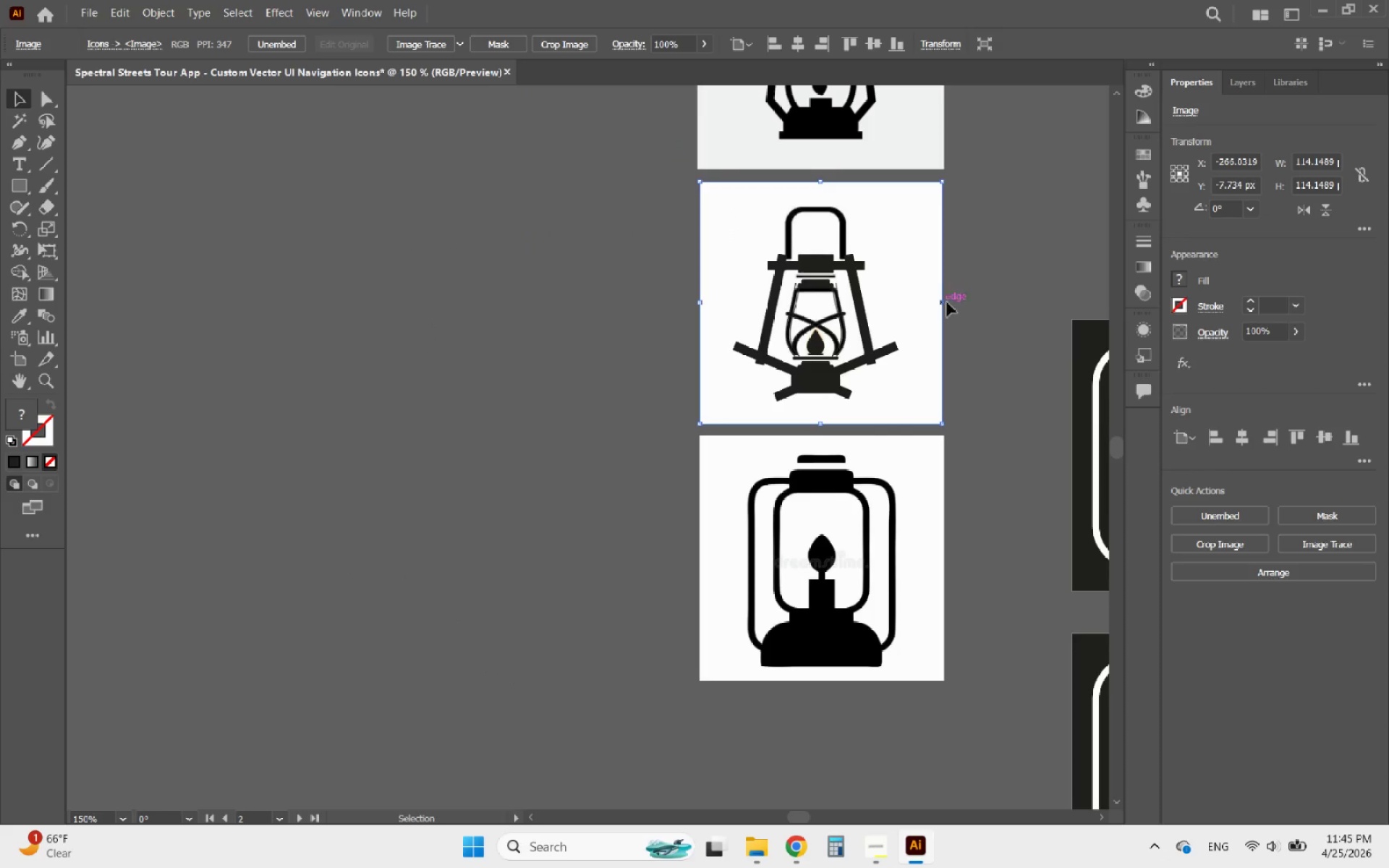 
left_click([964, 302])
 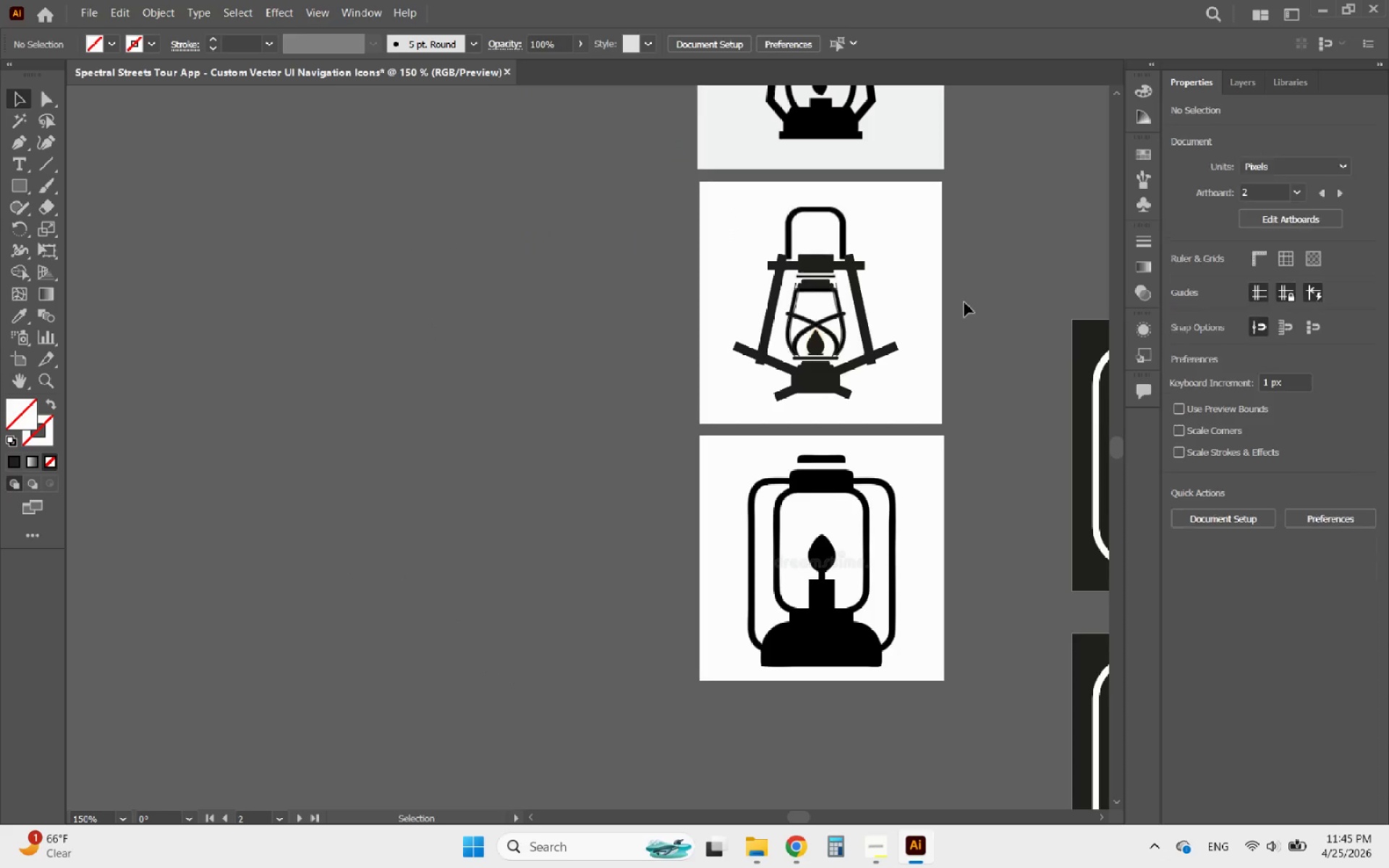 
hold_key(key=AltLeft, duration=0.84)
scroll: coordinate [946, 253], scroll_direction: up, amount: 2.0
 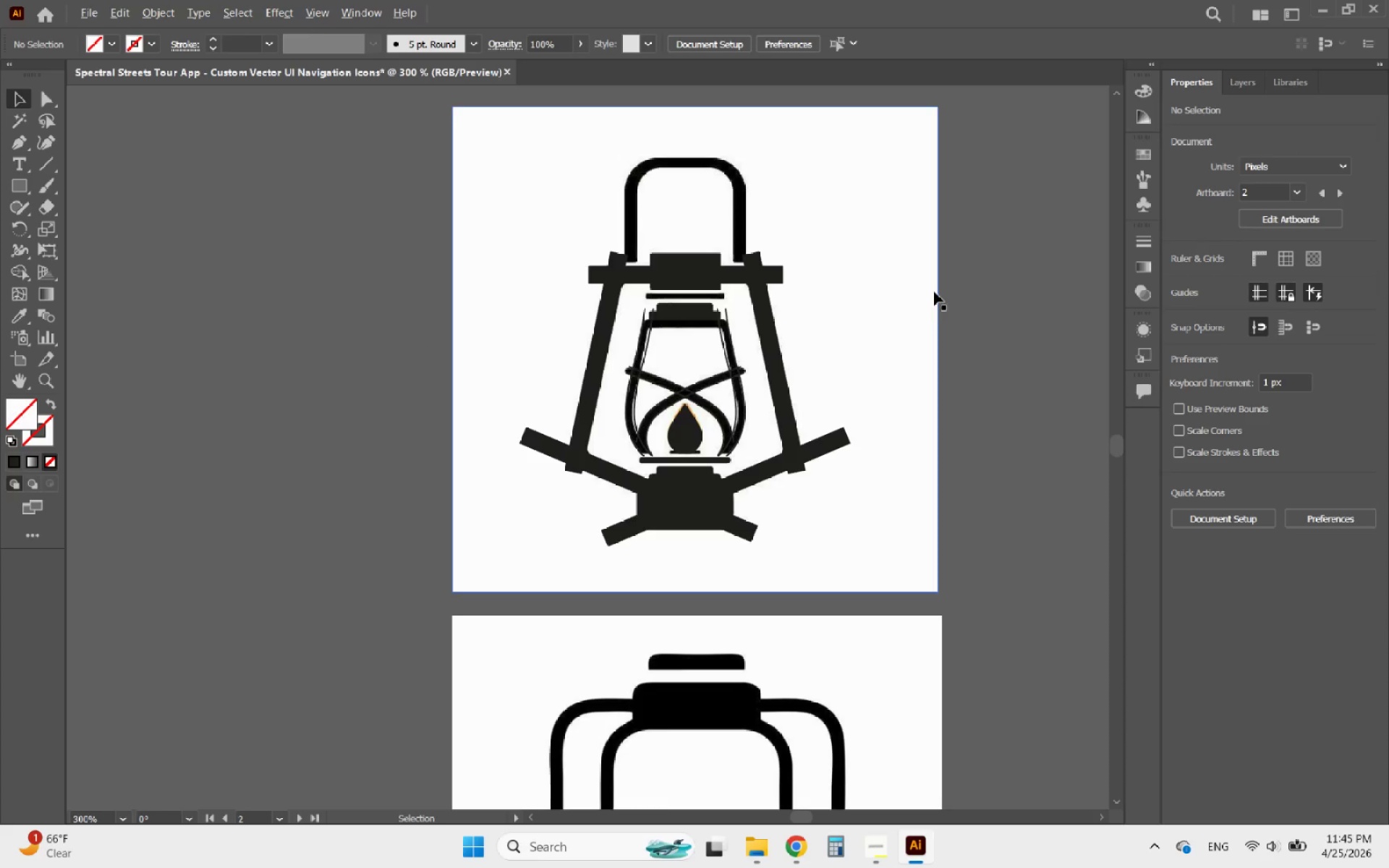 
hold_key(key=AltLeft, duration=0.44)
scroll: coordinate [851, 368], scroll_direction: down, amount: 3.0
 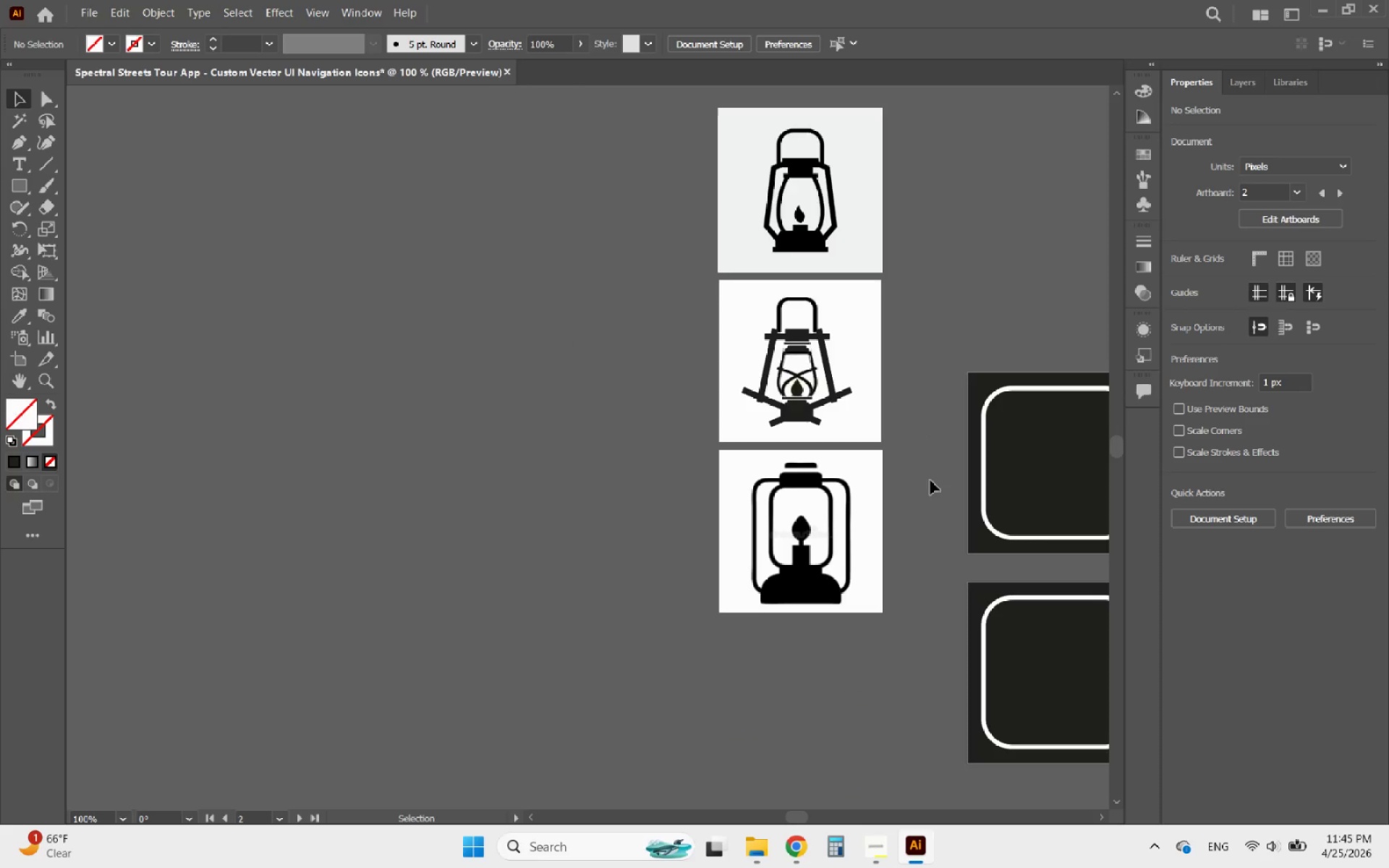 
left_click_drag(start_coordinate=[924, 491], to_coordinate=[869, 215])
 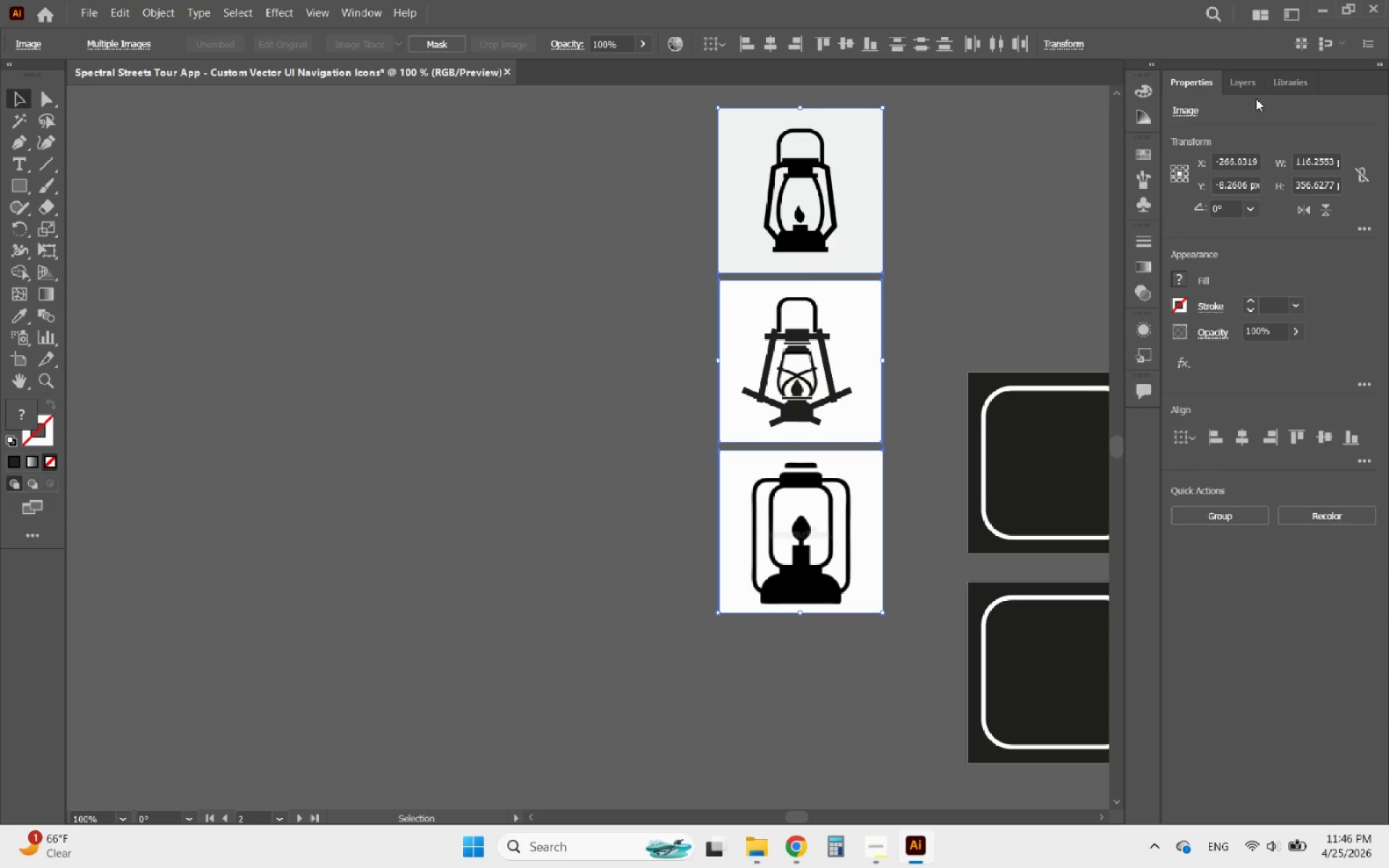 
wait(35.3)
 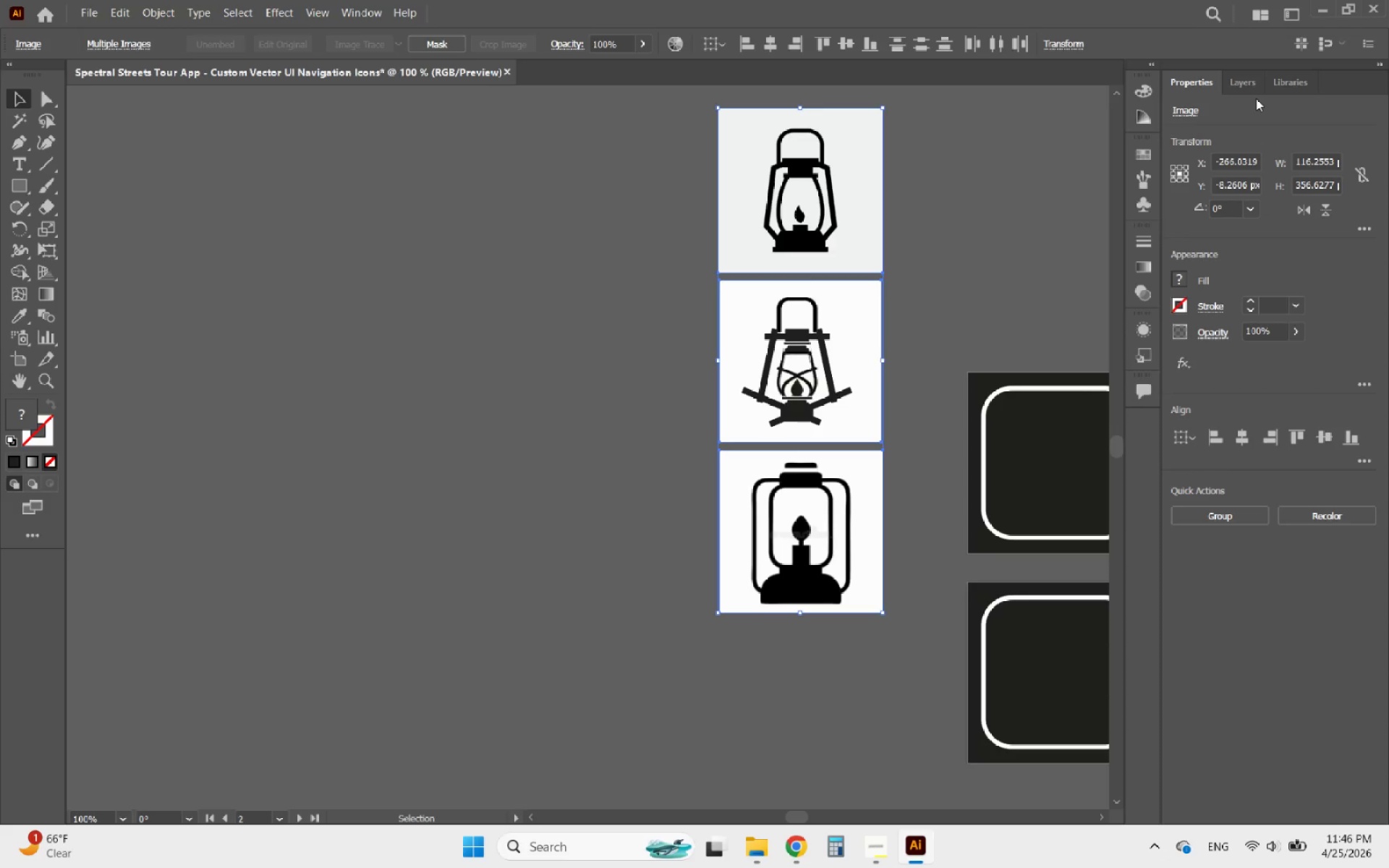 
hold_key(key=AltLeft, duration=1.14)
scroll: coordinate [606, 365], scroll_direction: down, amount: 1.0
 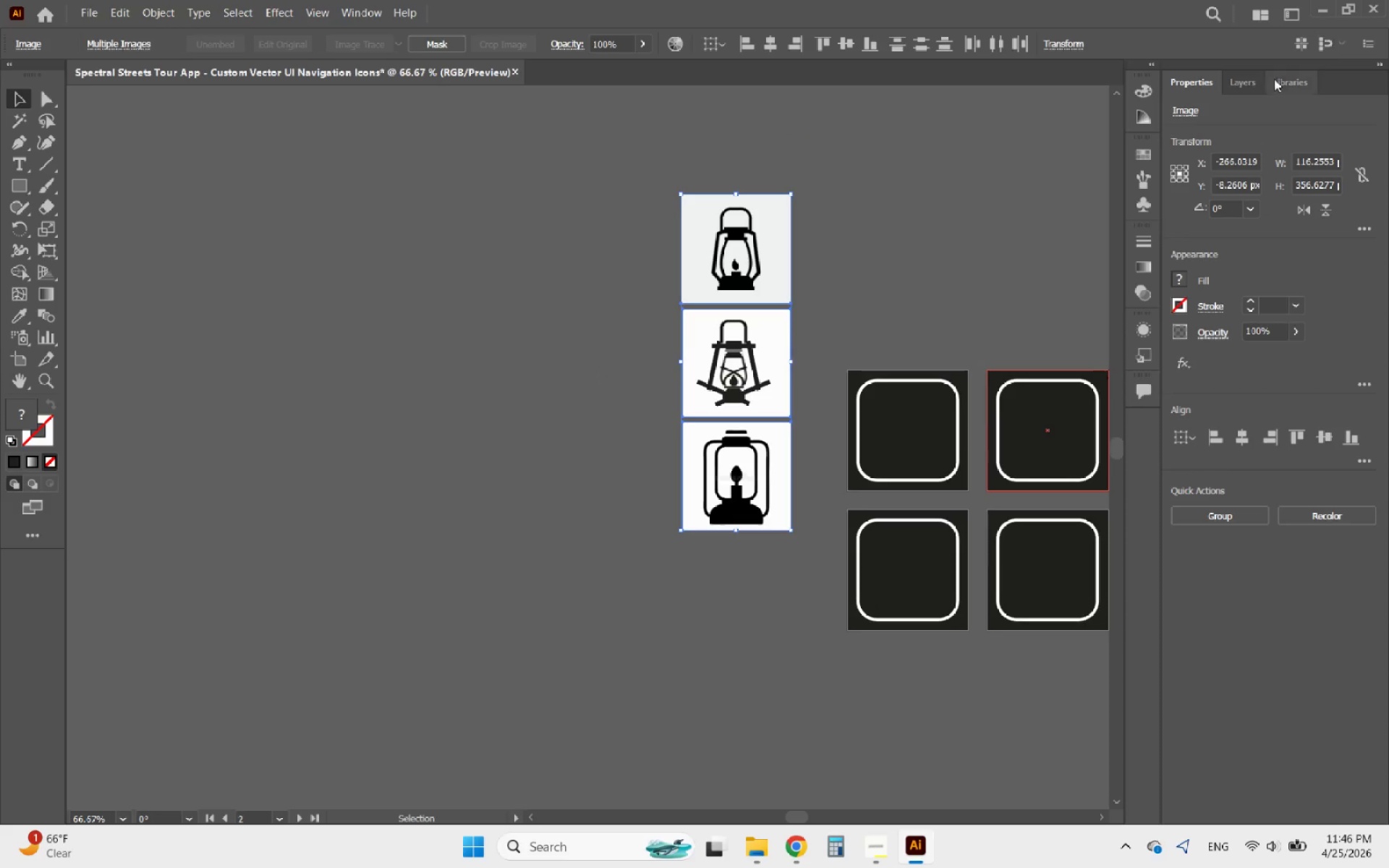 
left_click([1240, 90])
 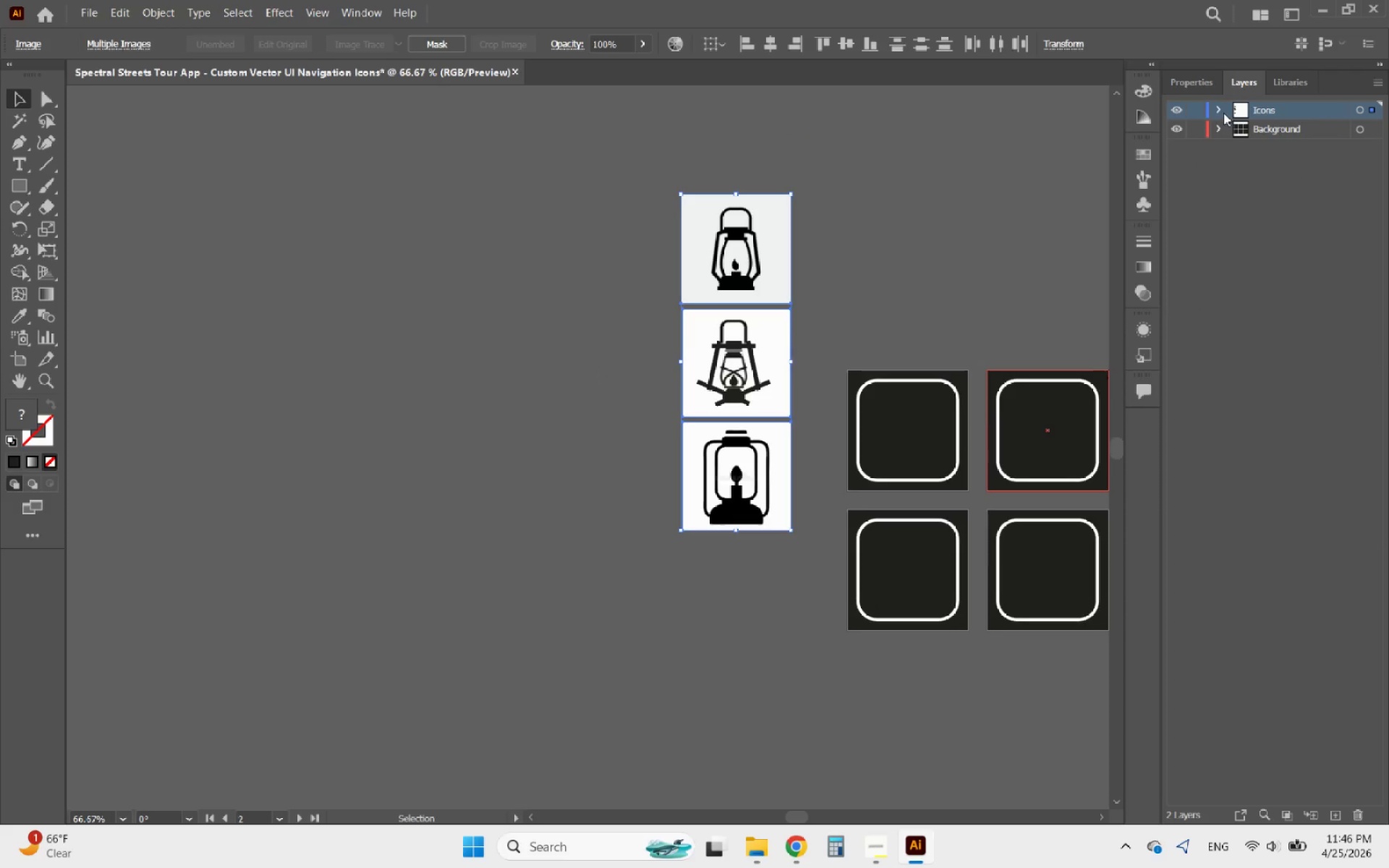 
left_click([1218, 110])
 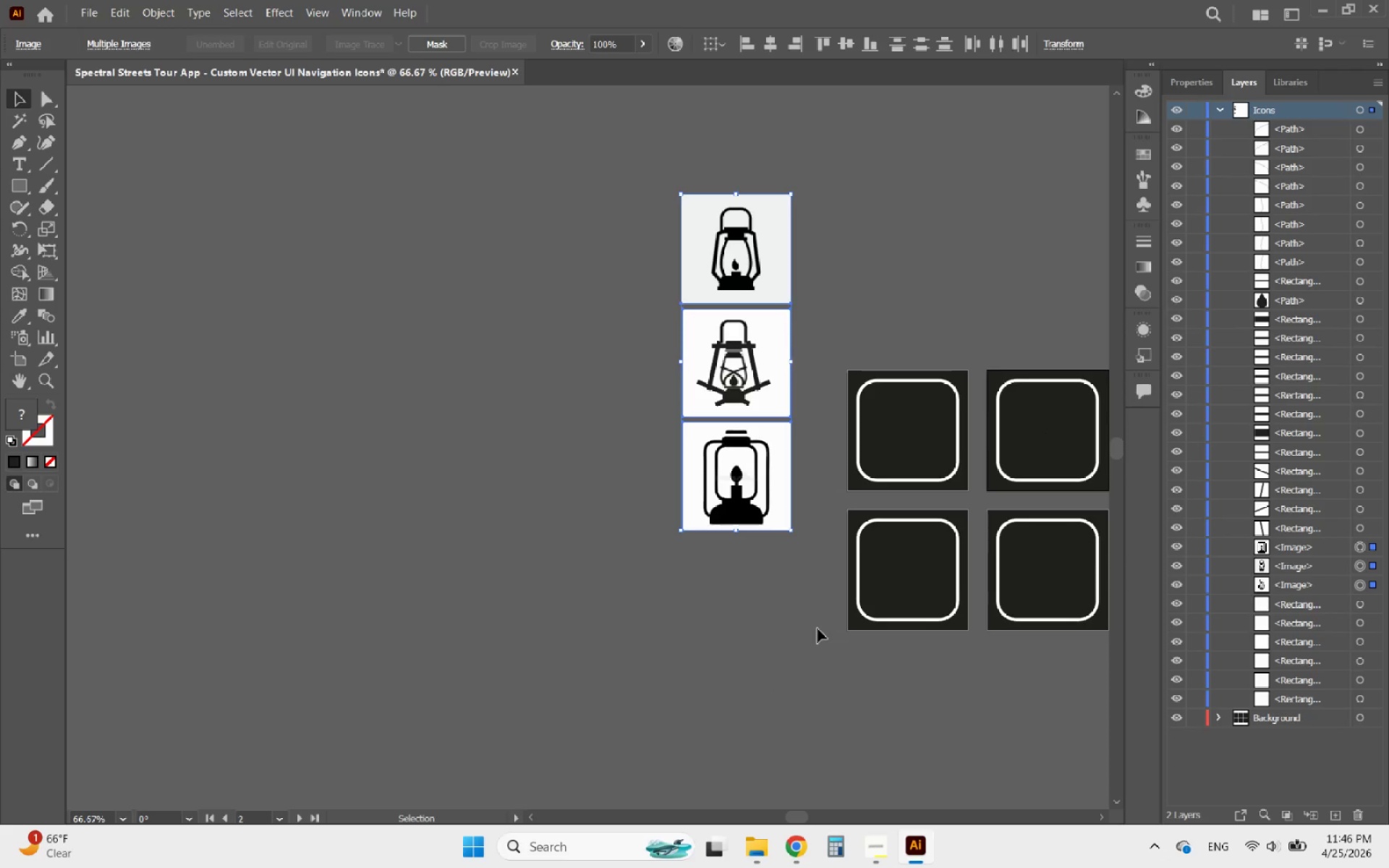 
wait(16.22)
 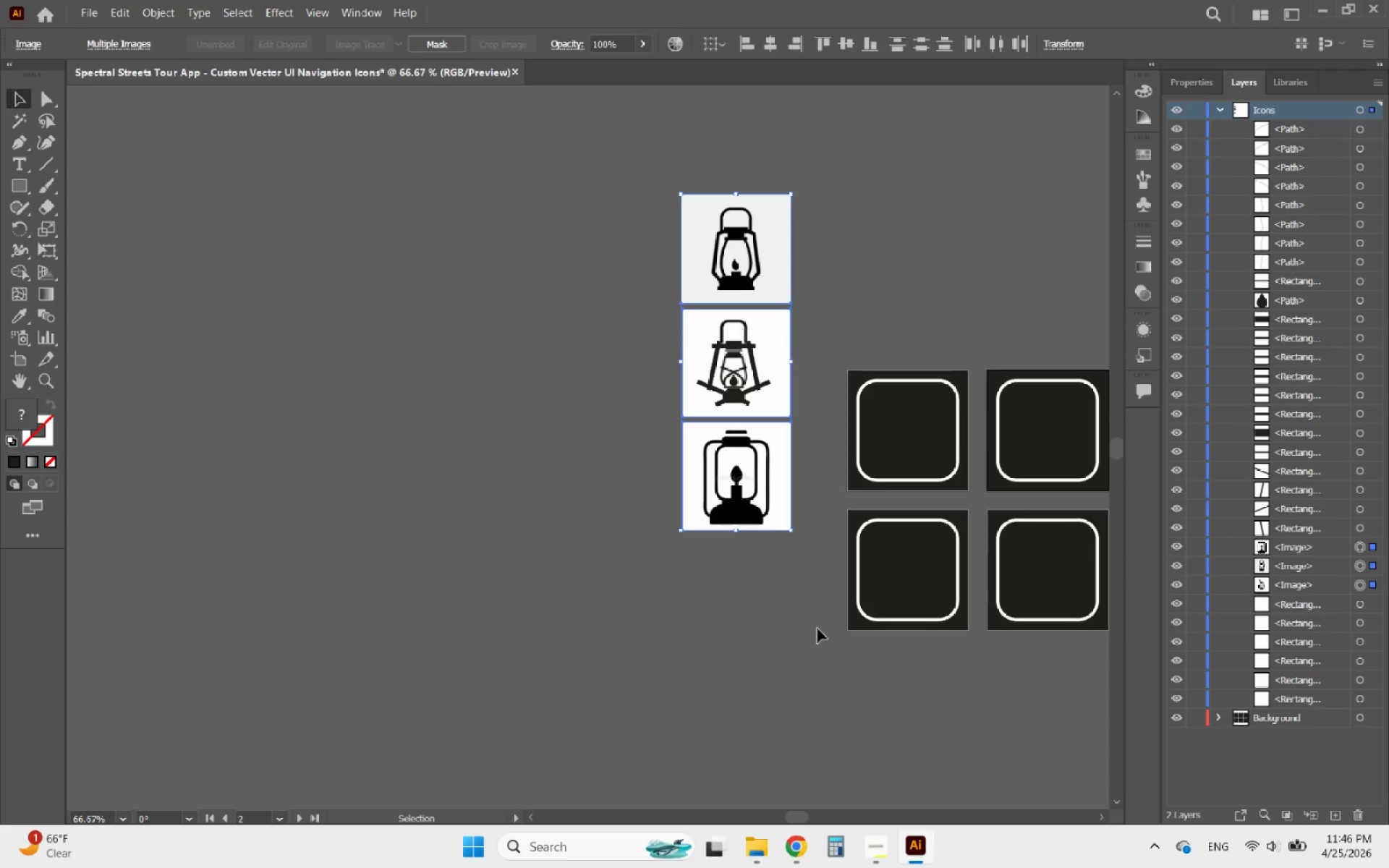 
hold_key(key=AltLeft, duration=1.42)
scroll: coordinate [807, 363], scroll_direction: up, amount: 2.0
 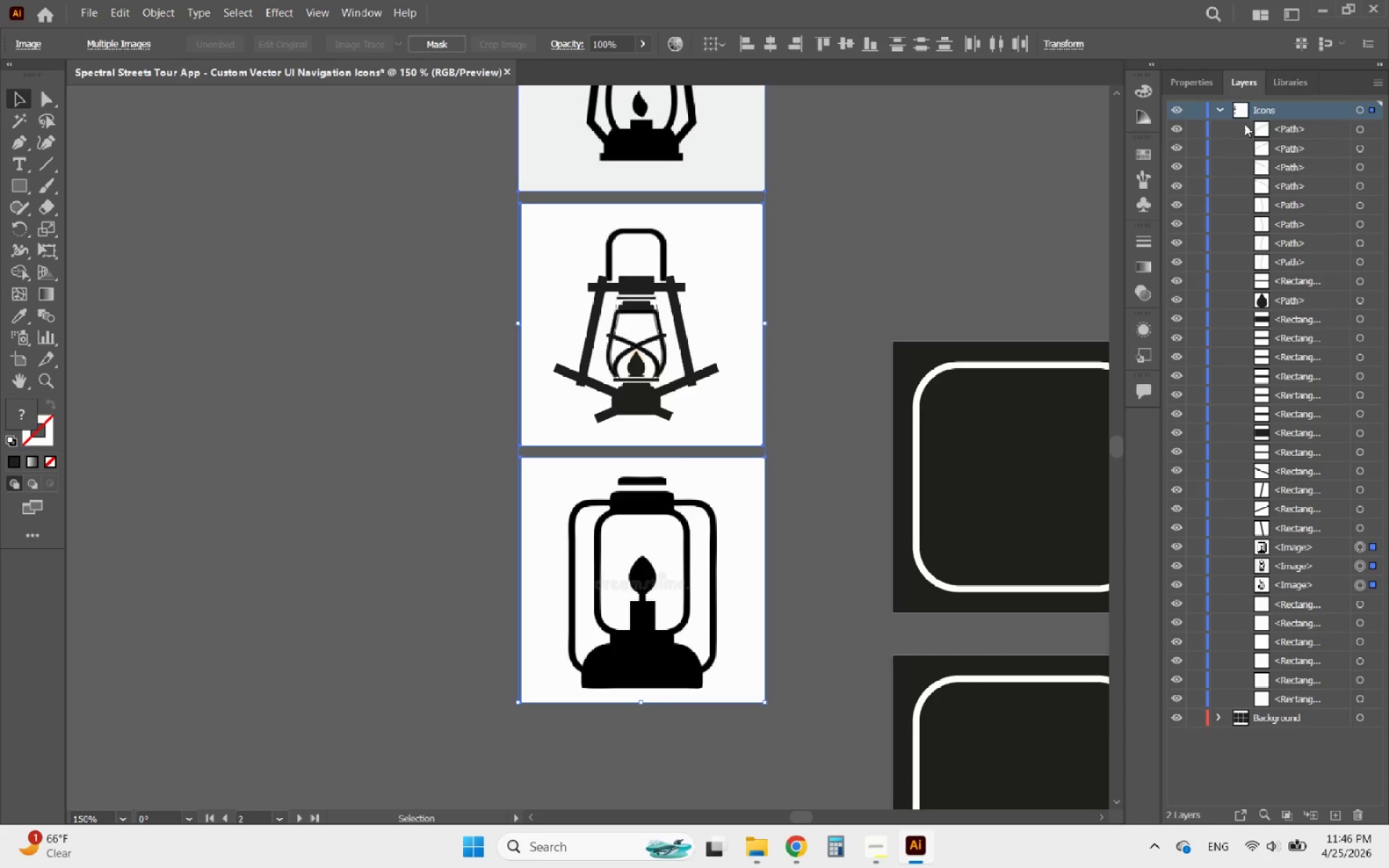 
wait(5.24)
 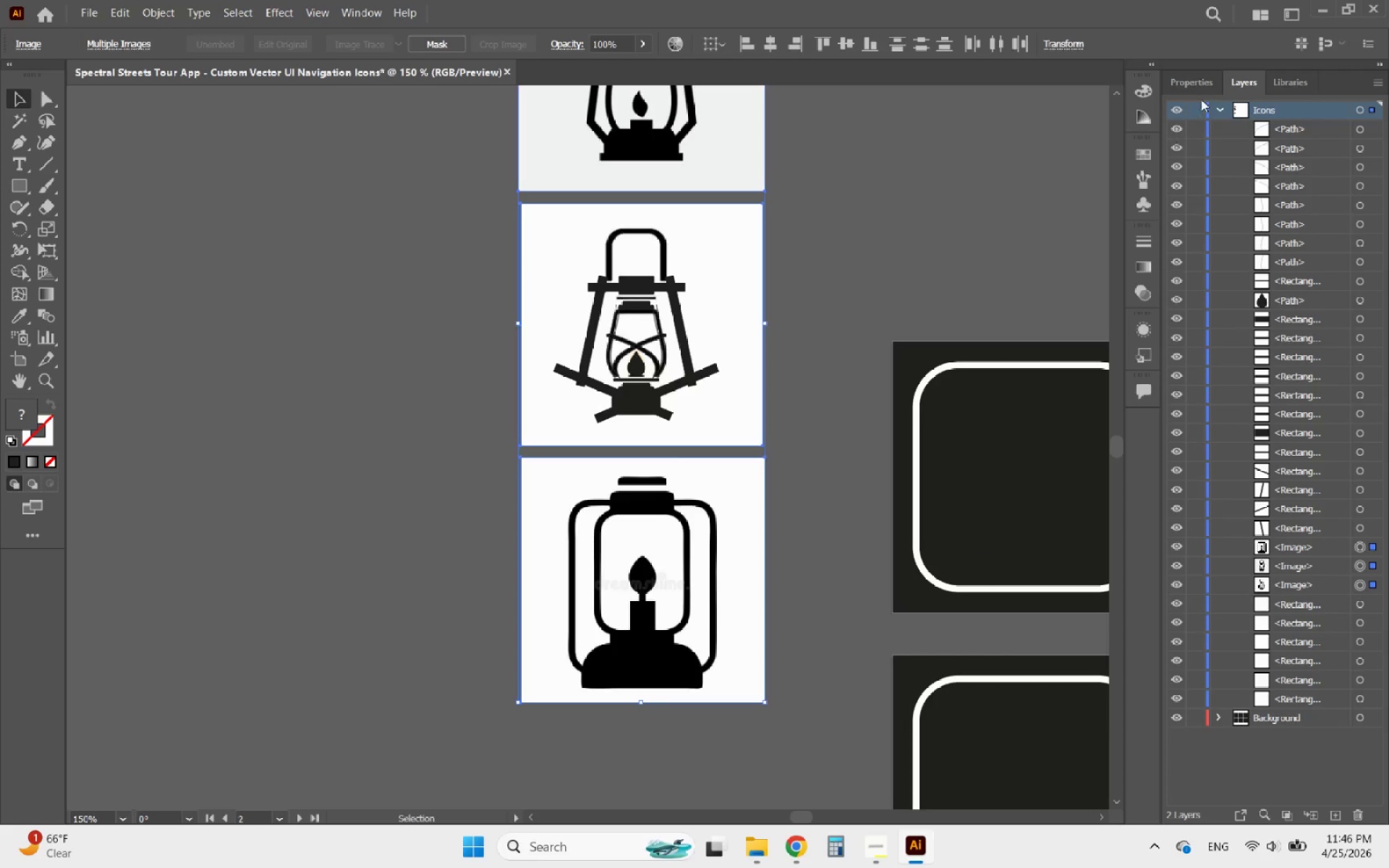 
left_click([1202, 542])
 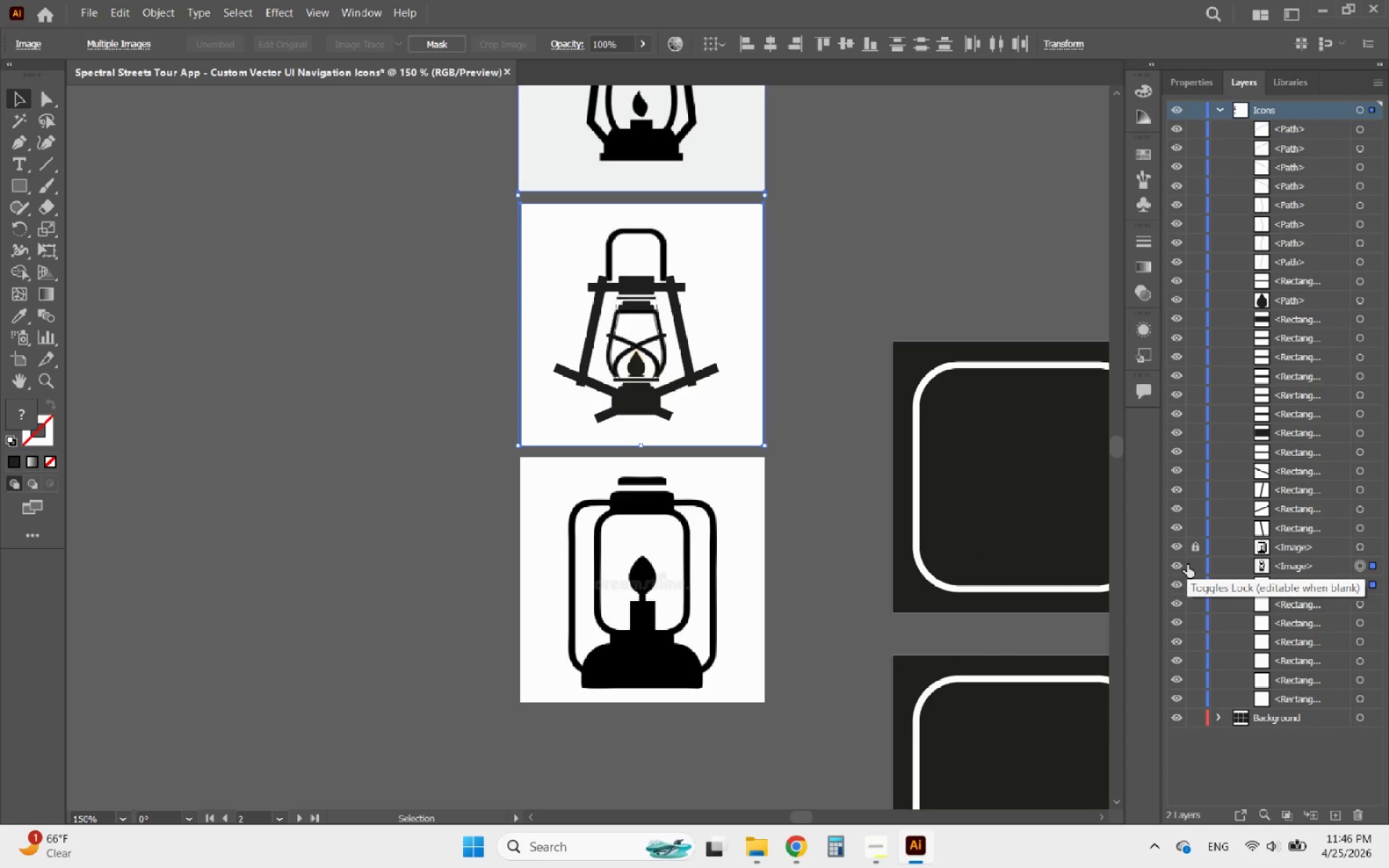 
left_click([1201, 564])
 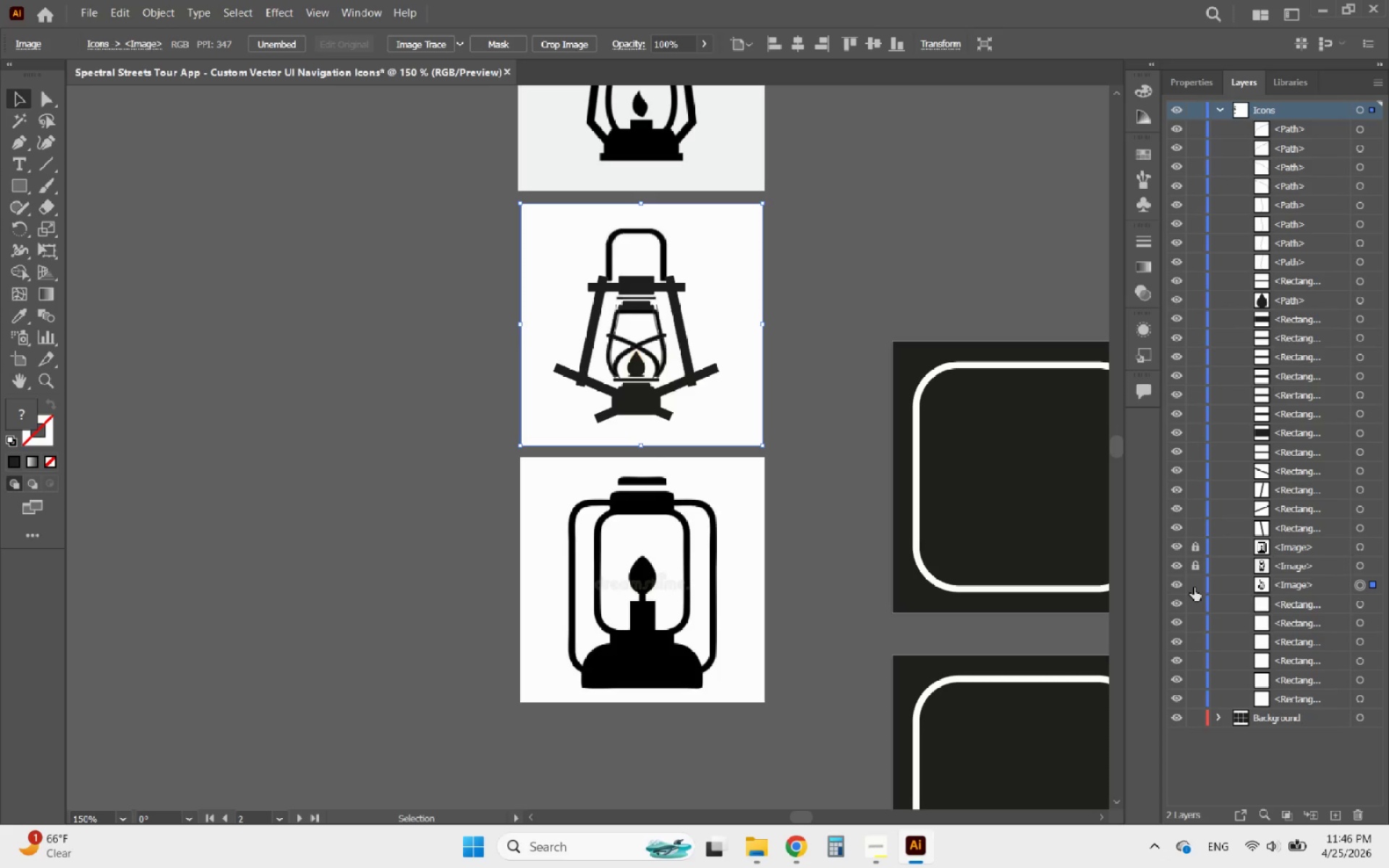 
left_click([1194, 586])
 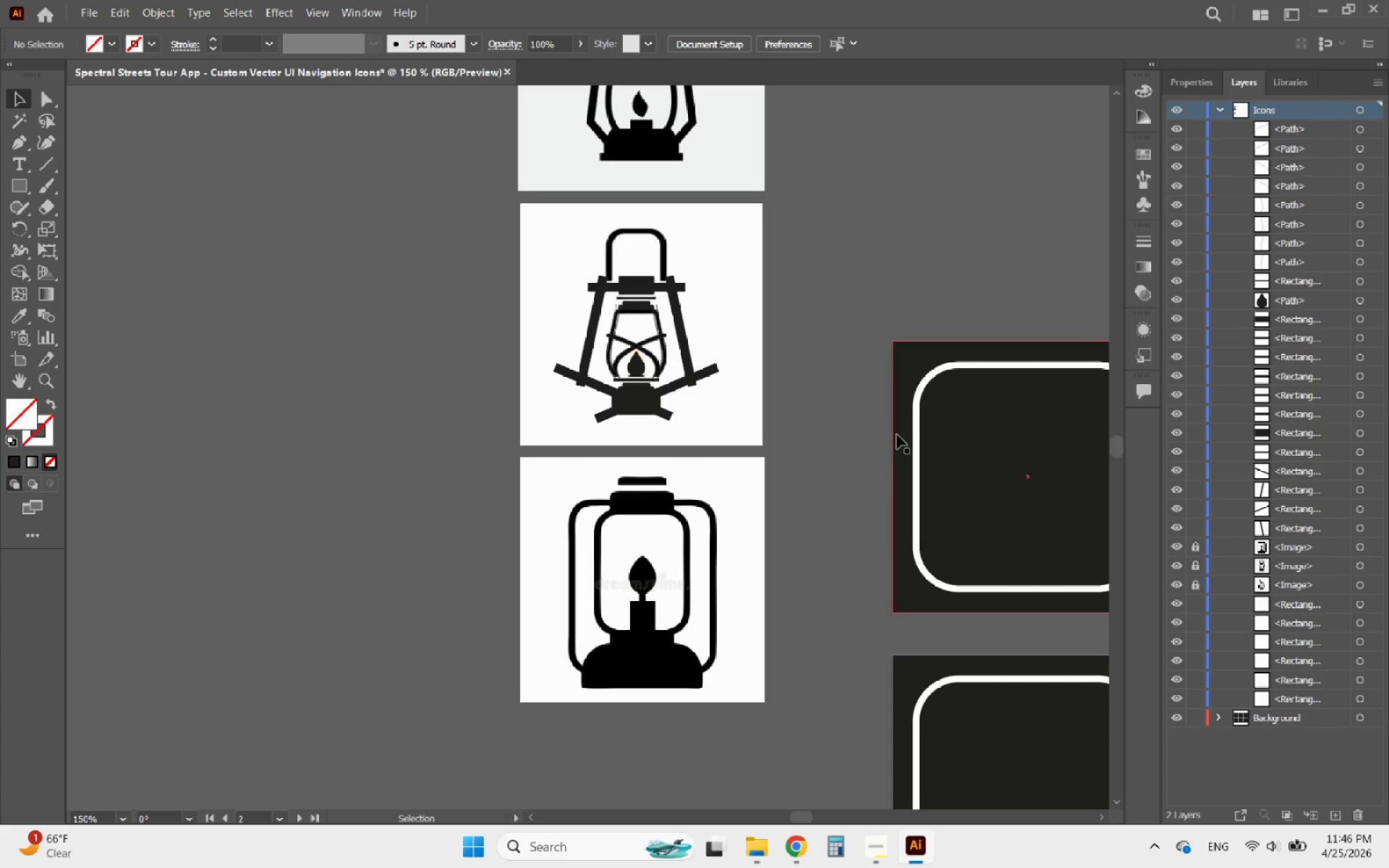 
hold_key(key=AltLeft, duration=4.34)
scroll: coordinate [671, 273], scroll_direction: up, amount: 6.0
 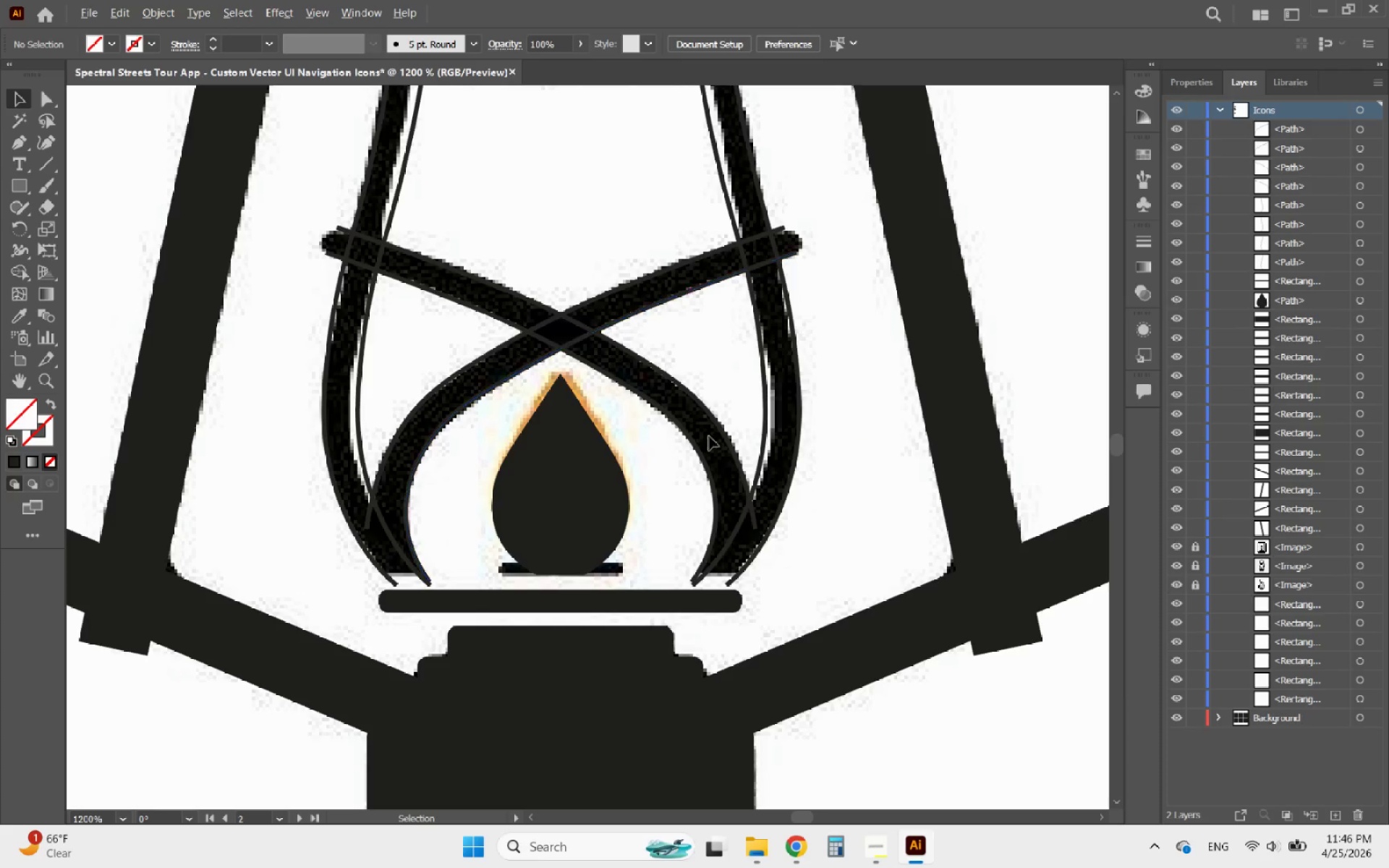 
scroll: coordinate [773, 603], scroll_direction: down, amount: 3.0
 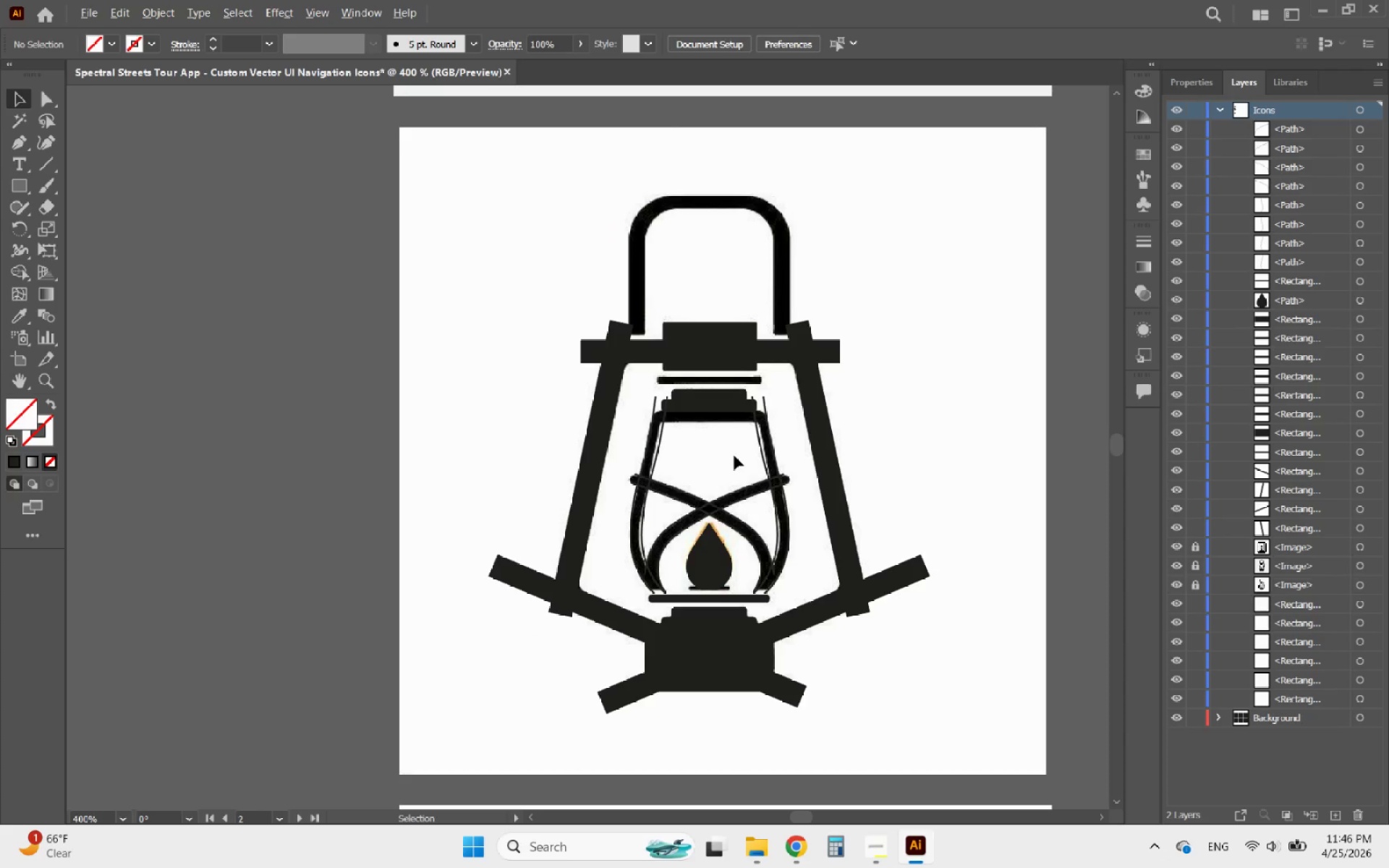 
scroll: coordinate [734, 456], scroll_direction: up, amount: 1.0
 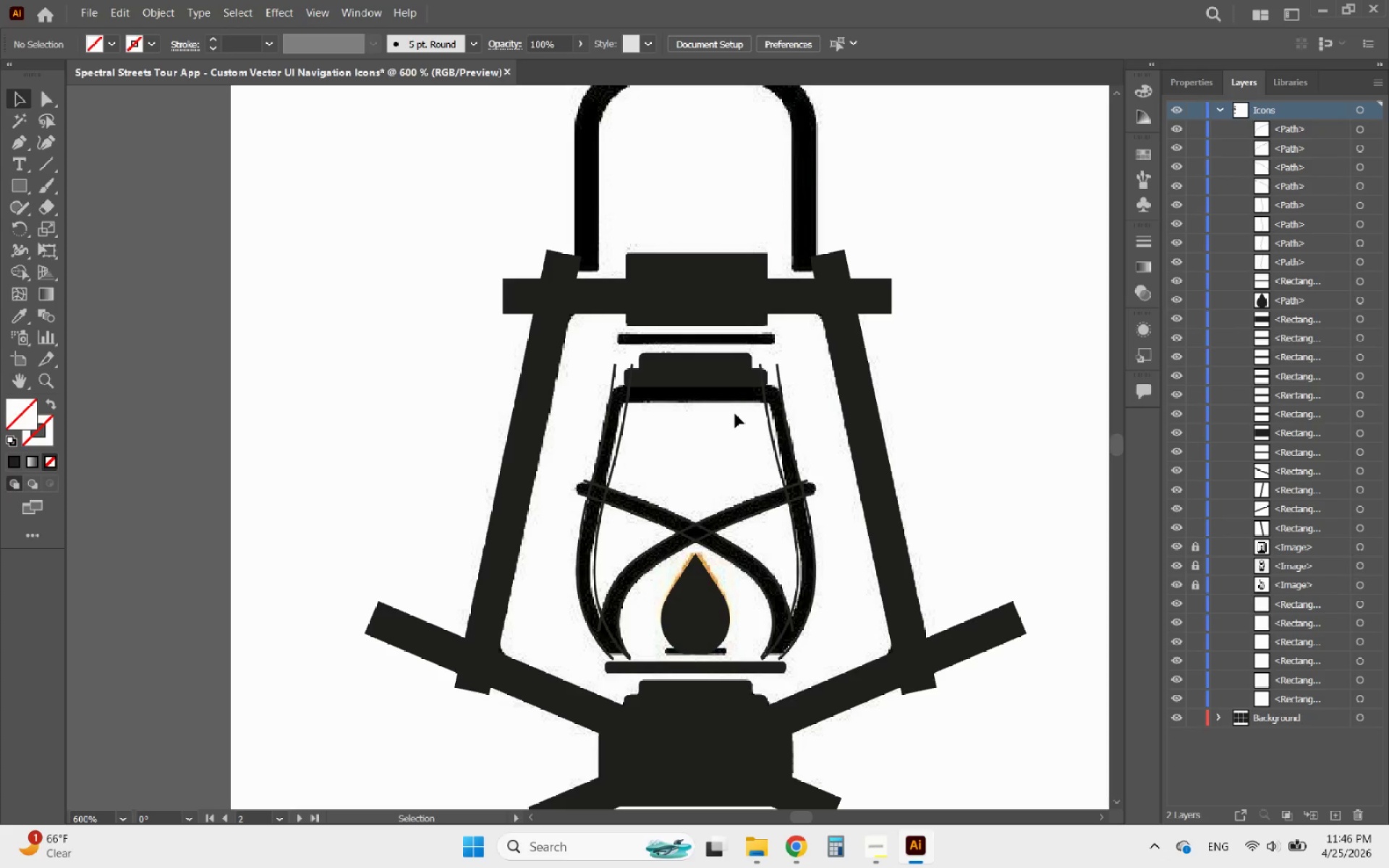 
hold_key(key=AltLeft, duration=3.23)
scroll: coordinate [646, 445], scroll_direction: down, amount: 1.0
 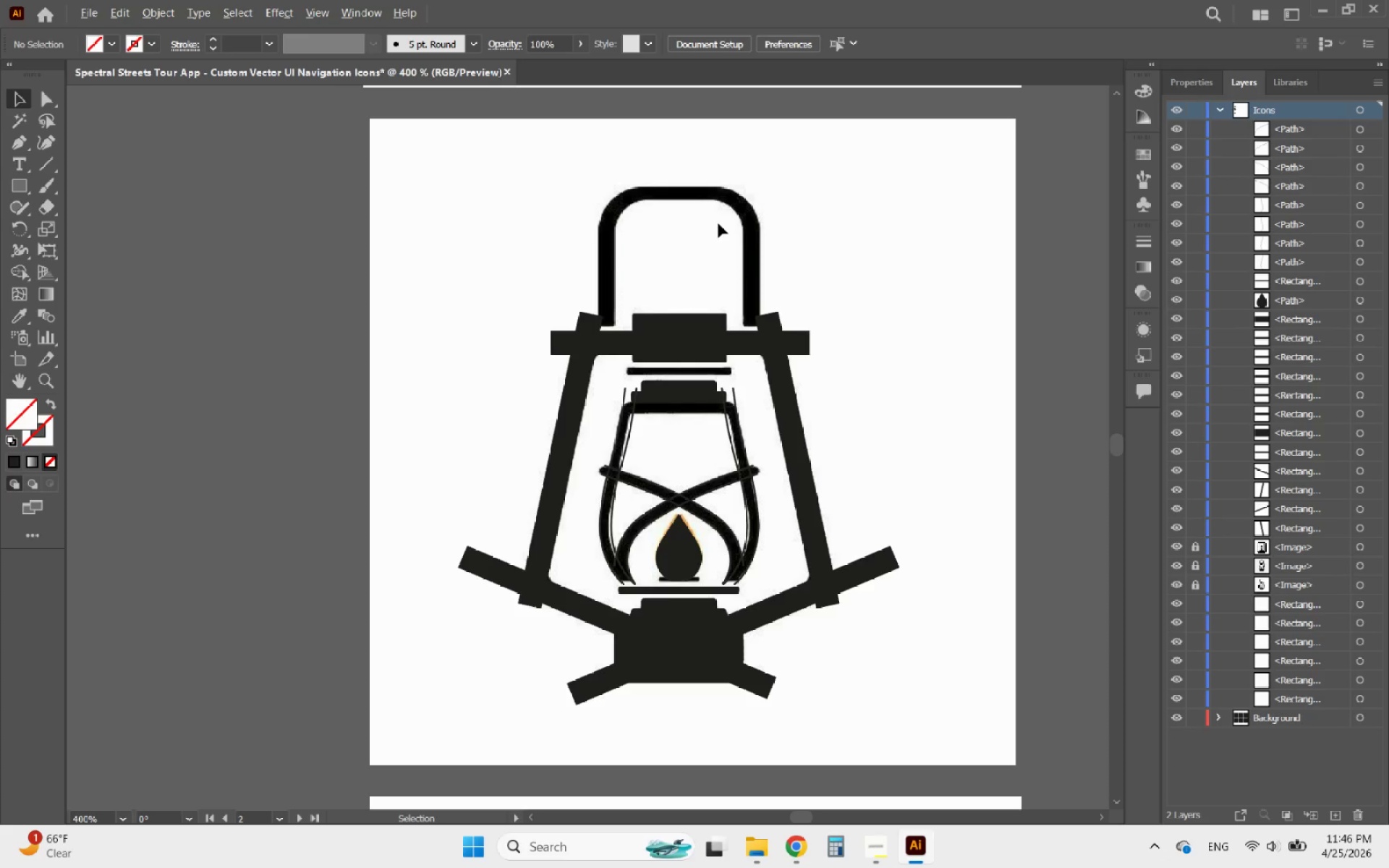 
scroll: coordinate [702, 176], scroll_direction: up, amount: 1.0
 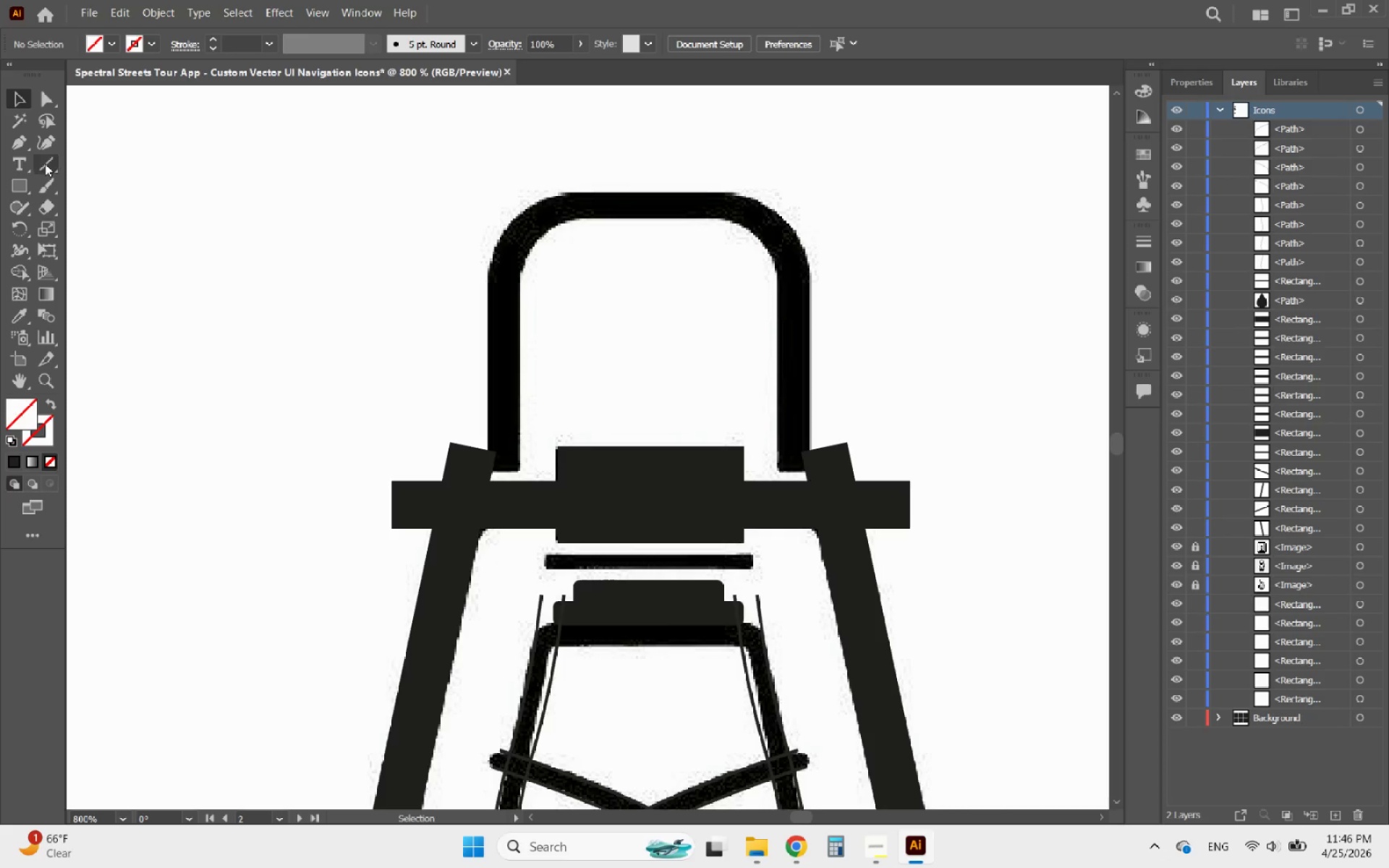 
left_click([19, 176])
 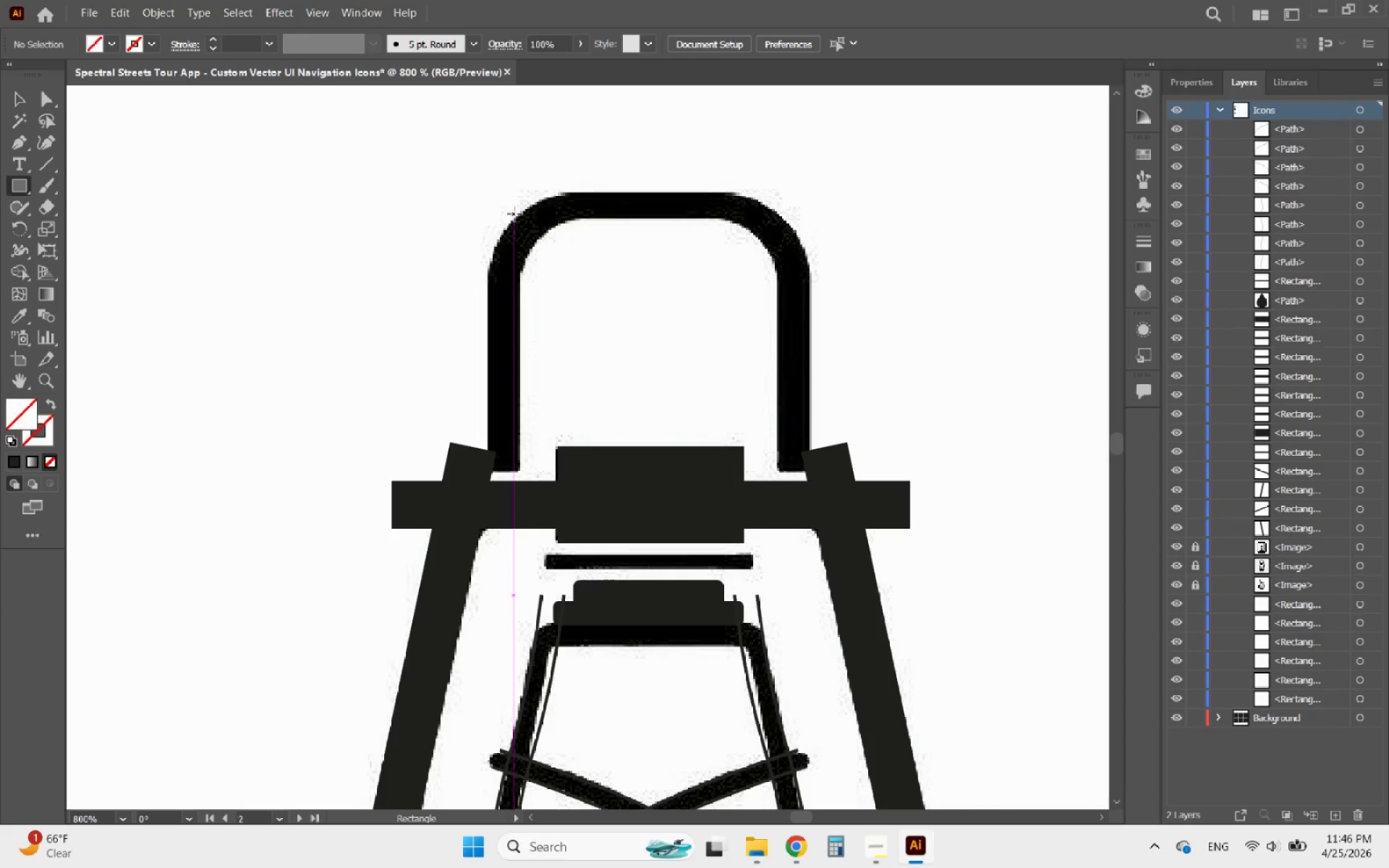 
left_click_drag(start_coordinate=[519, 210], to_coordinate=[779, 470])
 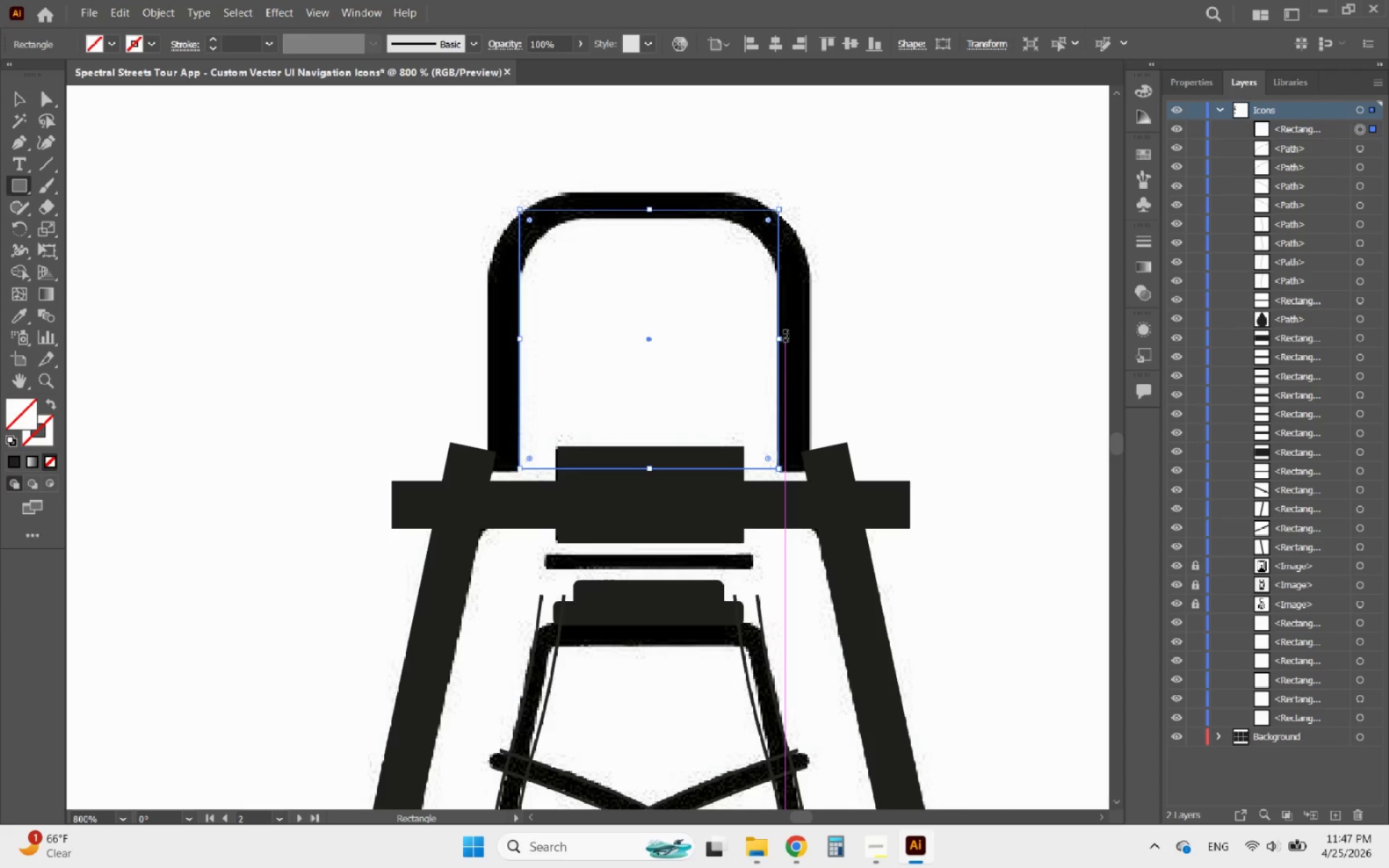 
left_click_drag(start_coordinate=[782, 336], to_coordinate=[778, 339])
 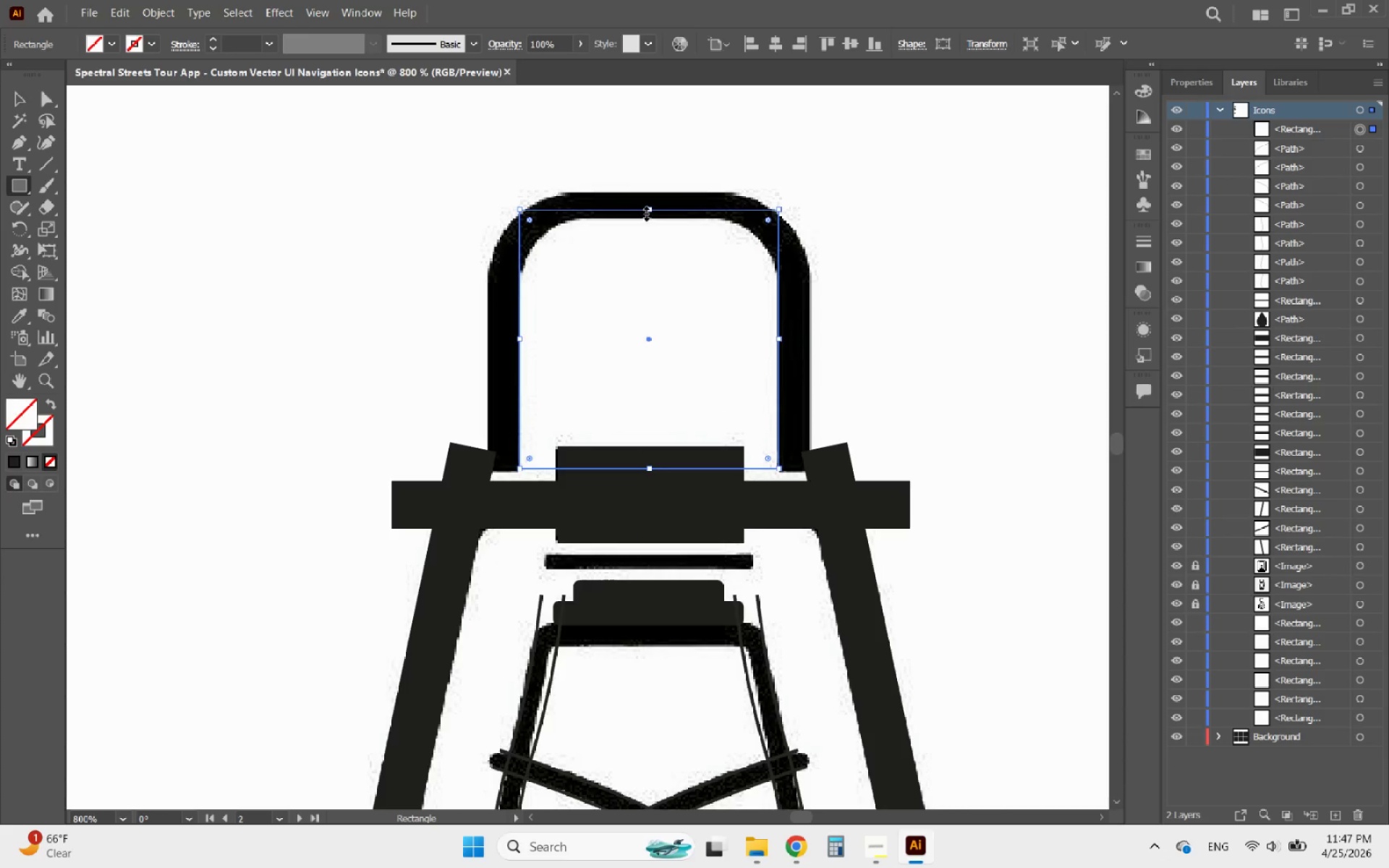 
left_click_drag(start_coordinate=[646, 211], to_coordinate=[656, 218])
 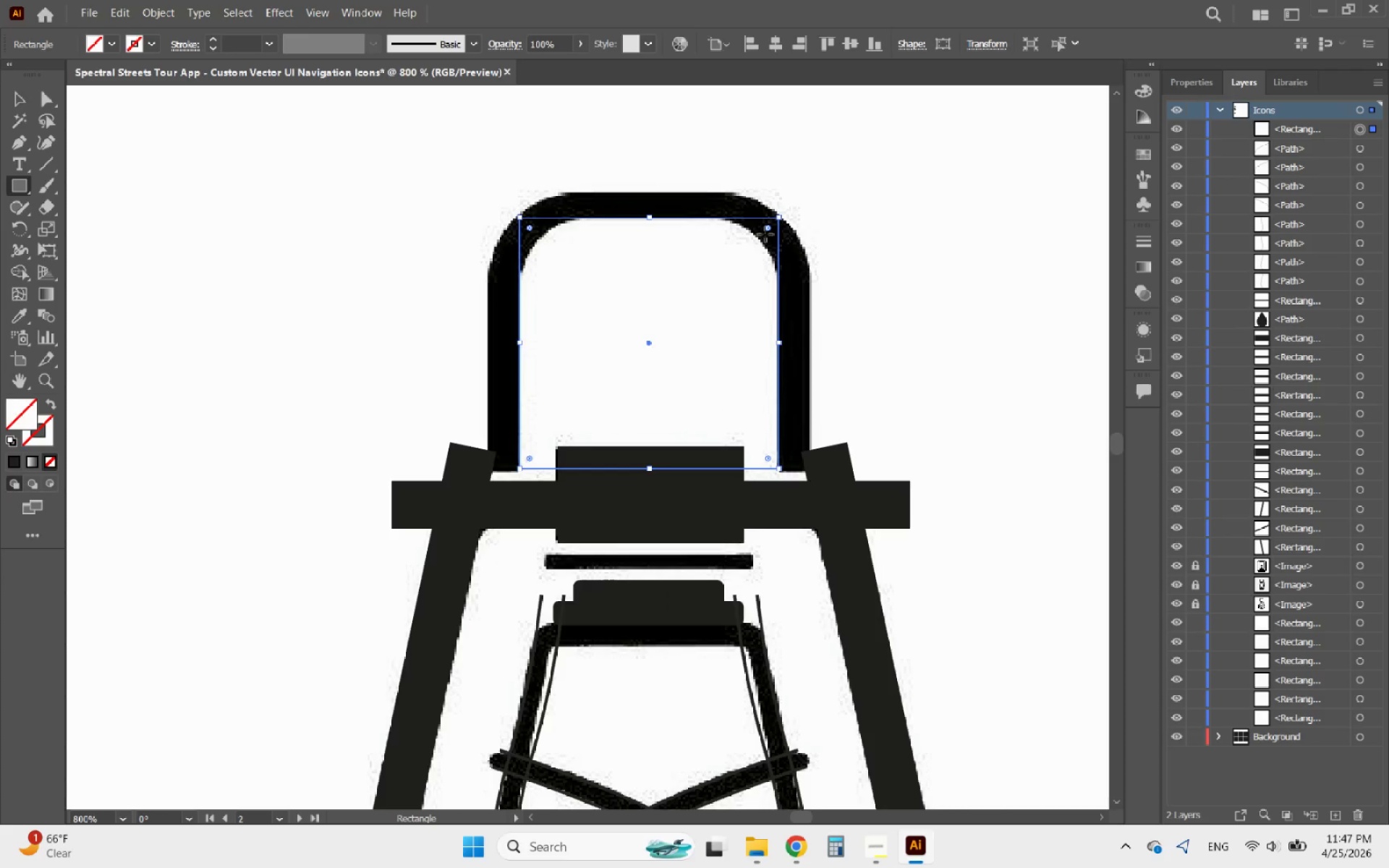 
left_click_drag(start_coordinate=[768, 228], to_coordinate=[722, 297])
 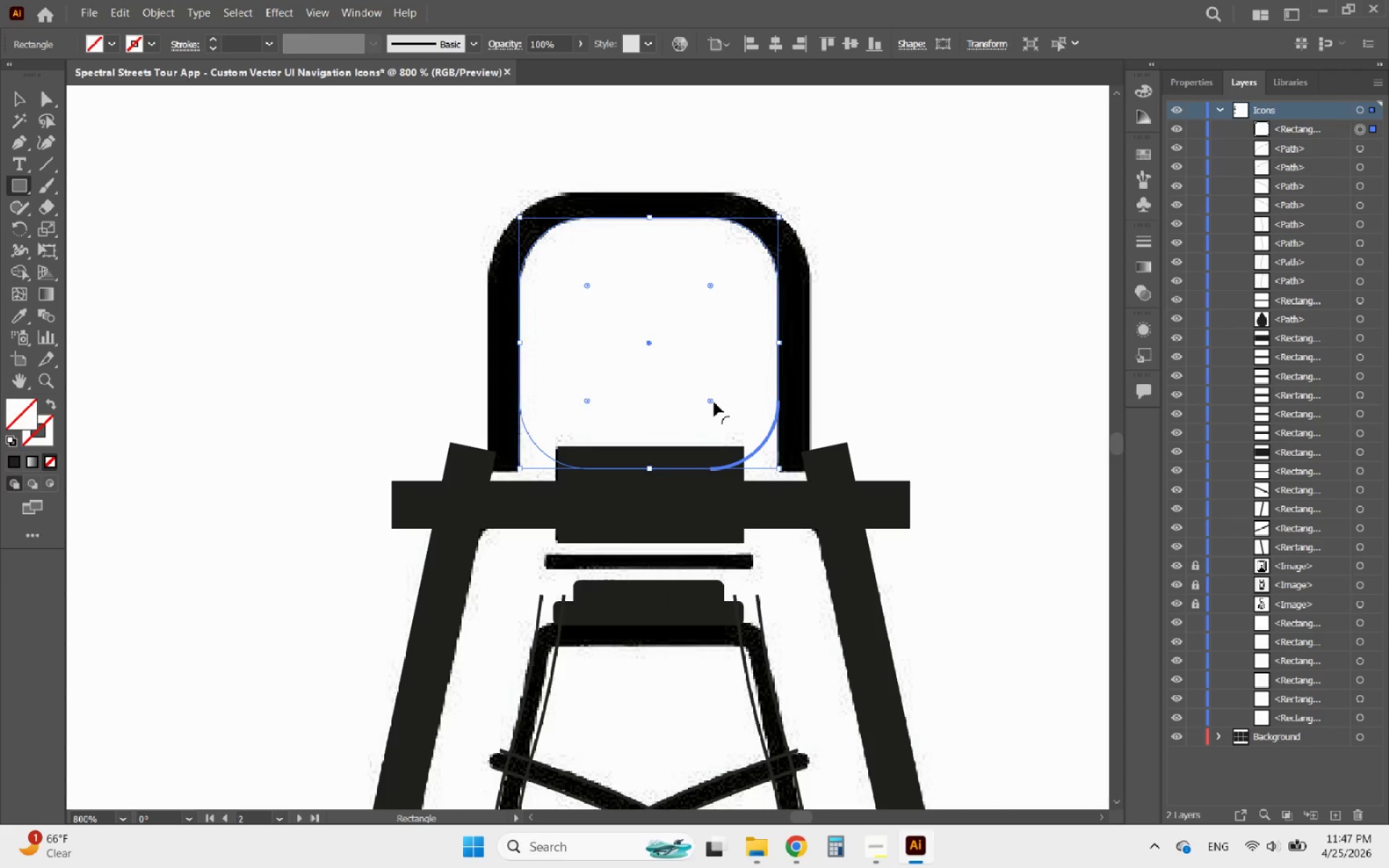 
left_click_drag(start_coordinate=[708, 402], to_coordinate=[823, 488])
 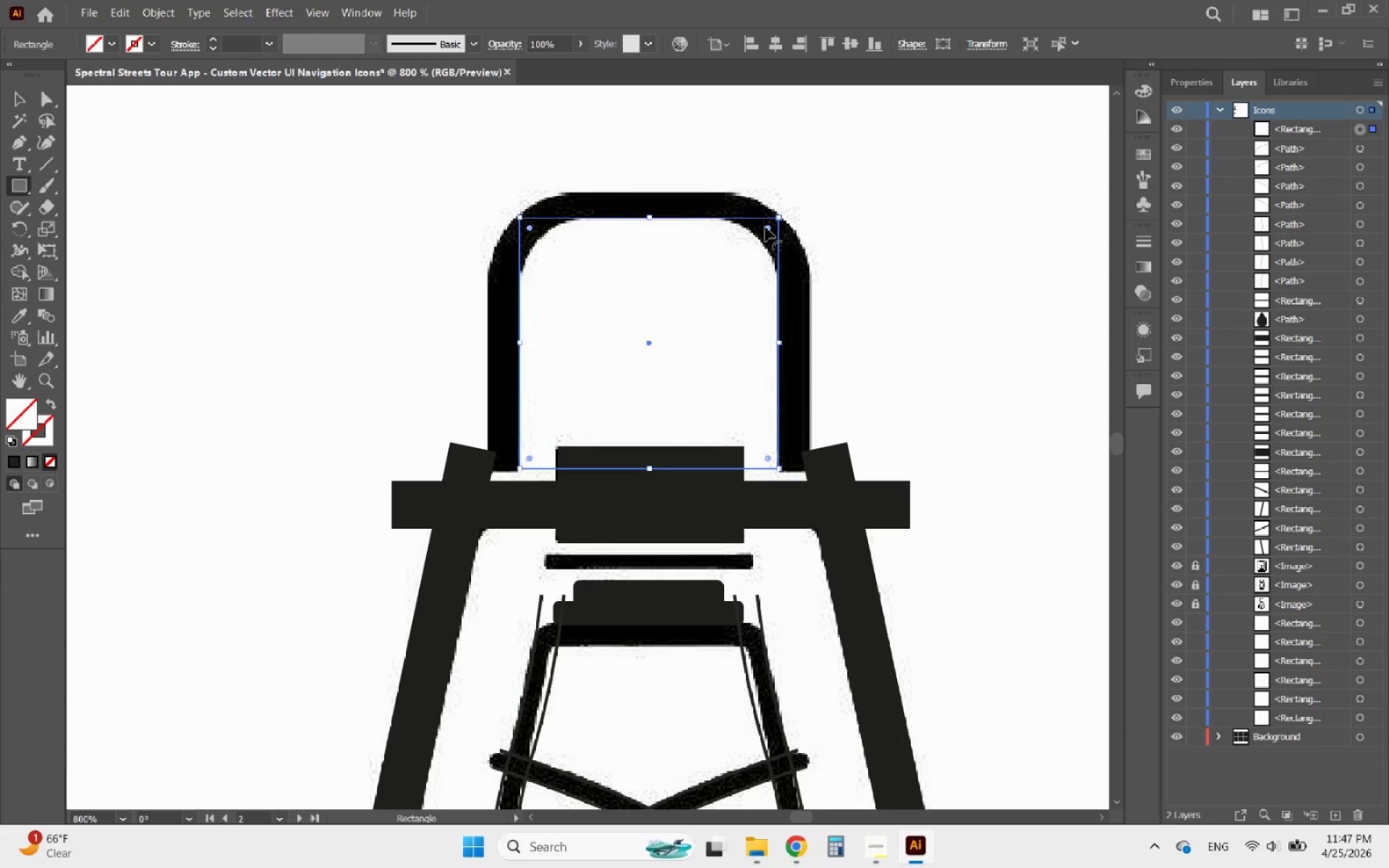 
left_click_drag(start_coordinate=[765, 227], to_coordinate=[720, 302])
 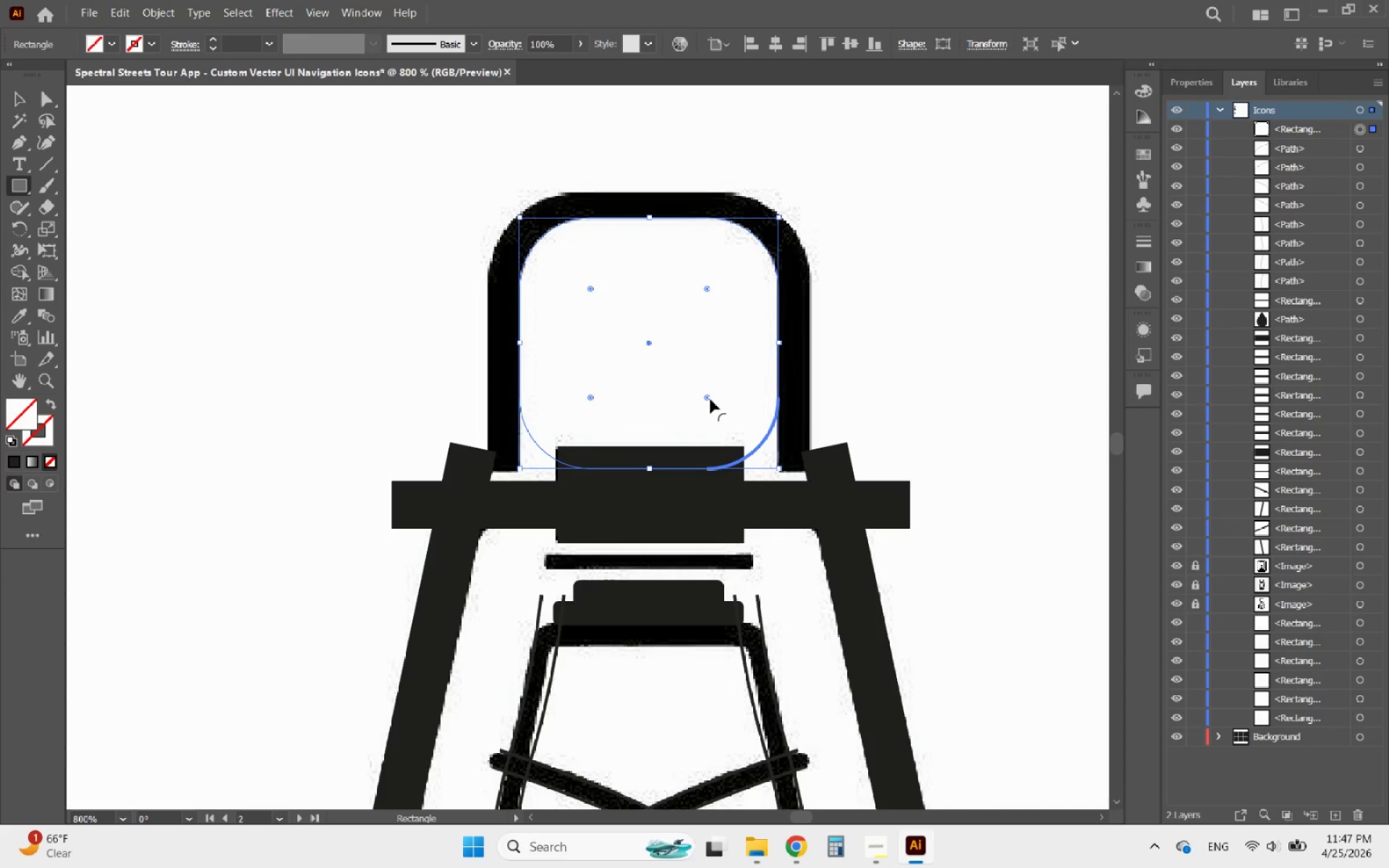 
left_click([708, 399])
 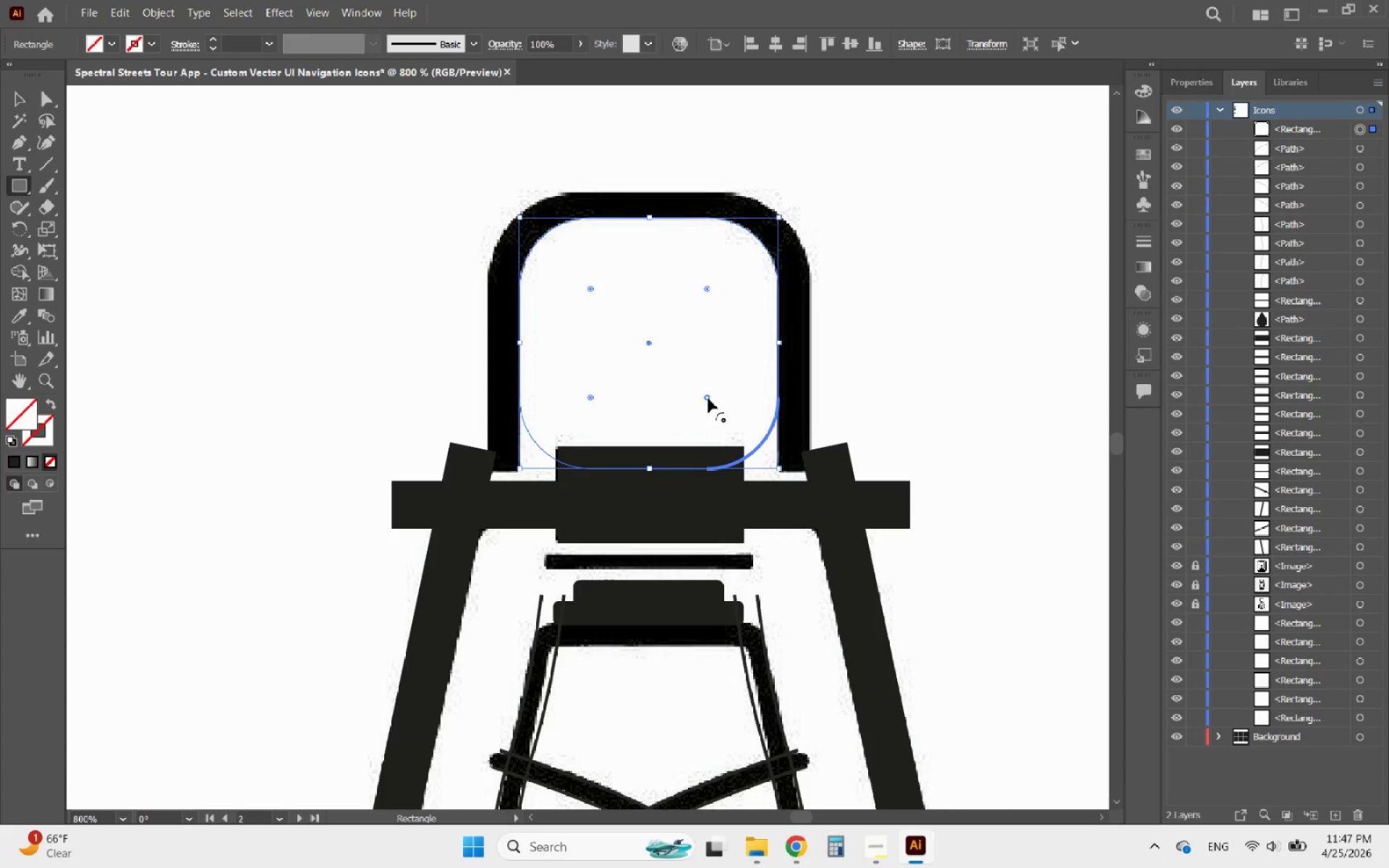 
left_click_drag(start_coordinate=[708, 399], to_coordinate=[816, 516])
 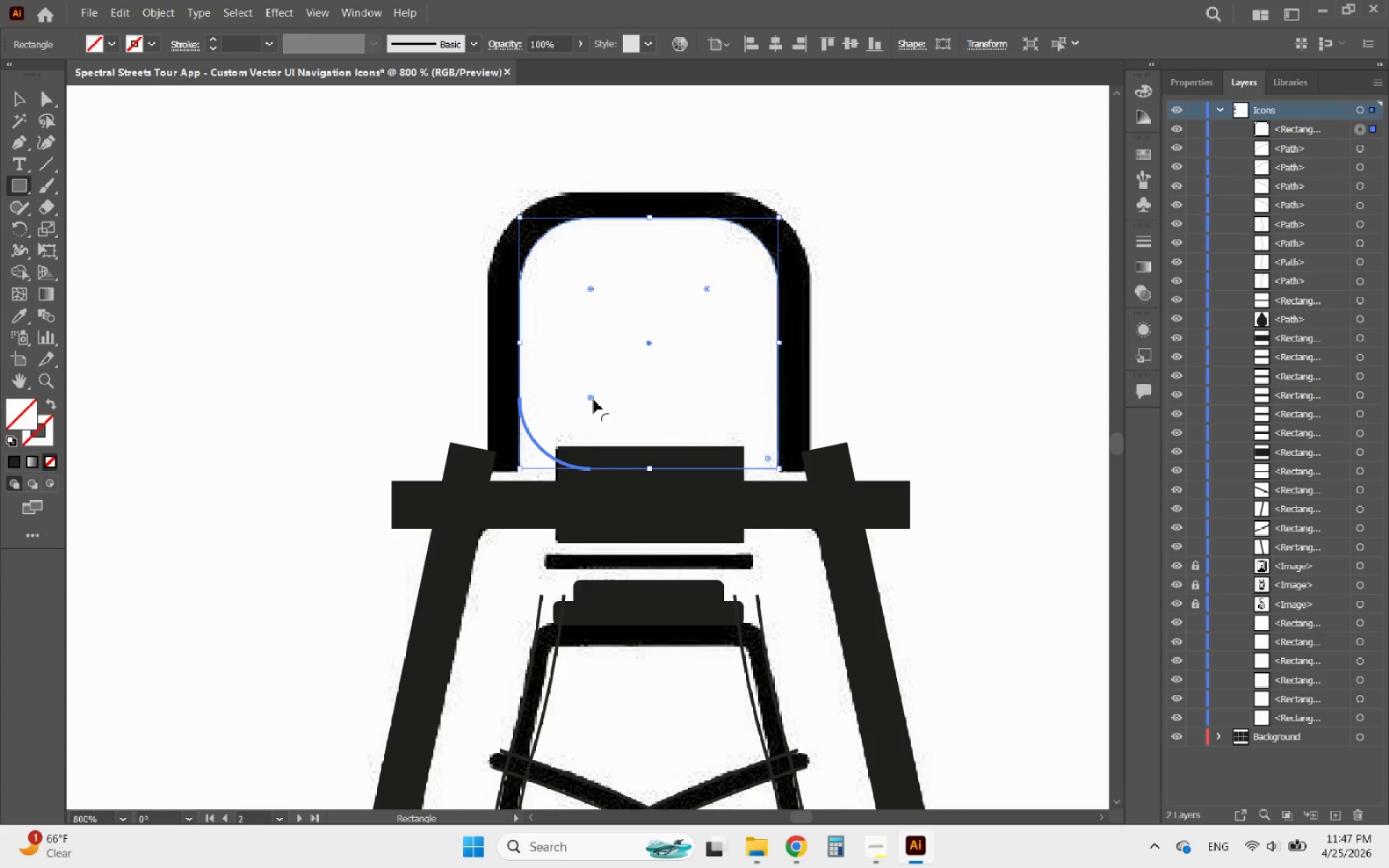 
left_click([592, 397])
 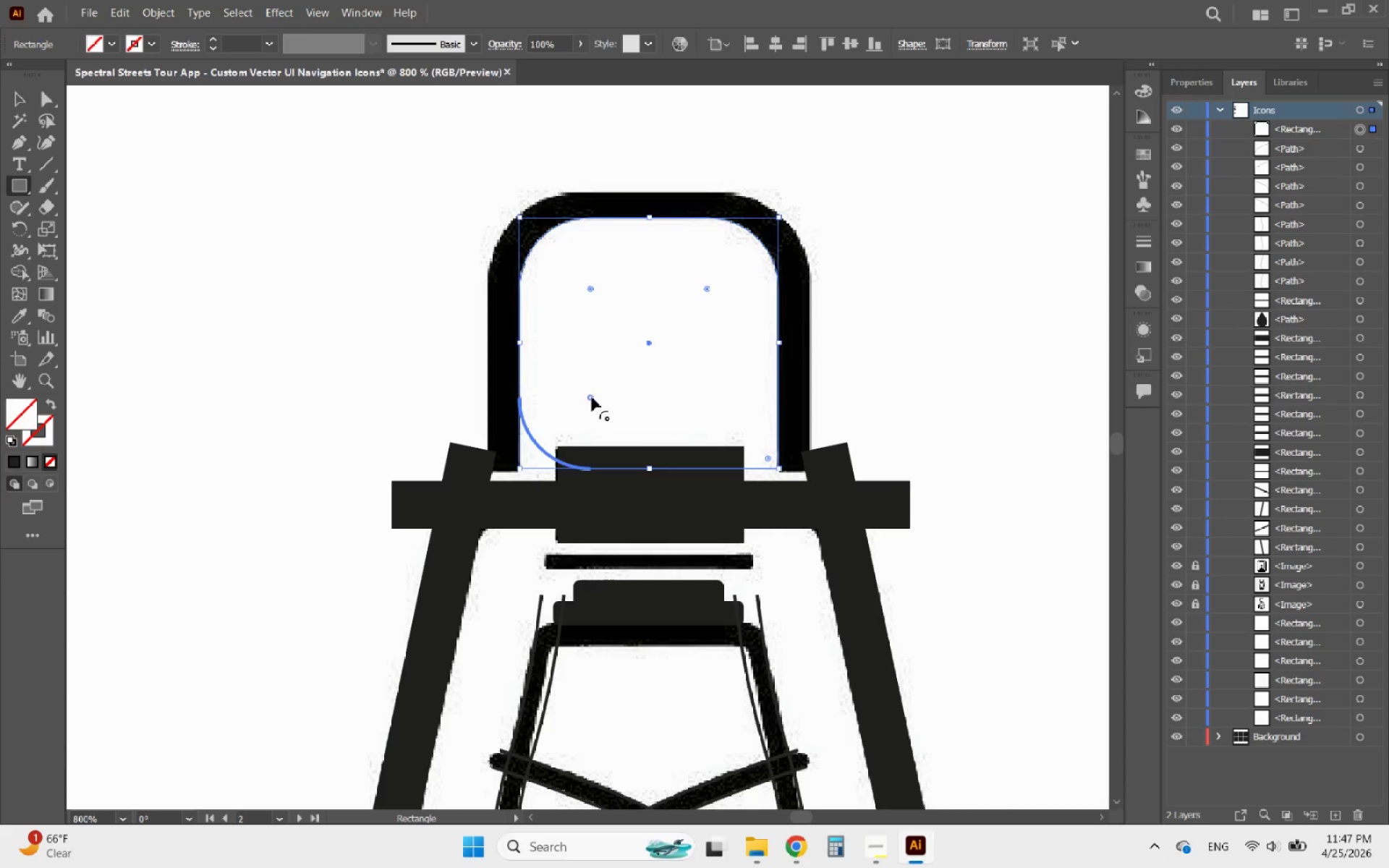 
left_click_drag(start_coordinate=[592, 397], to_coordinate=[427, 597])
 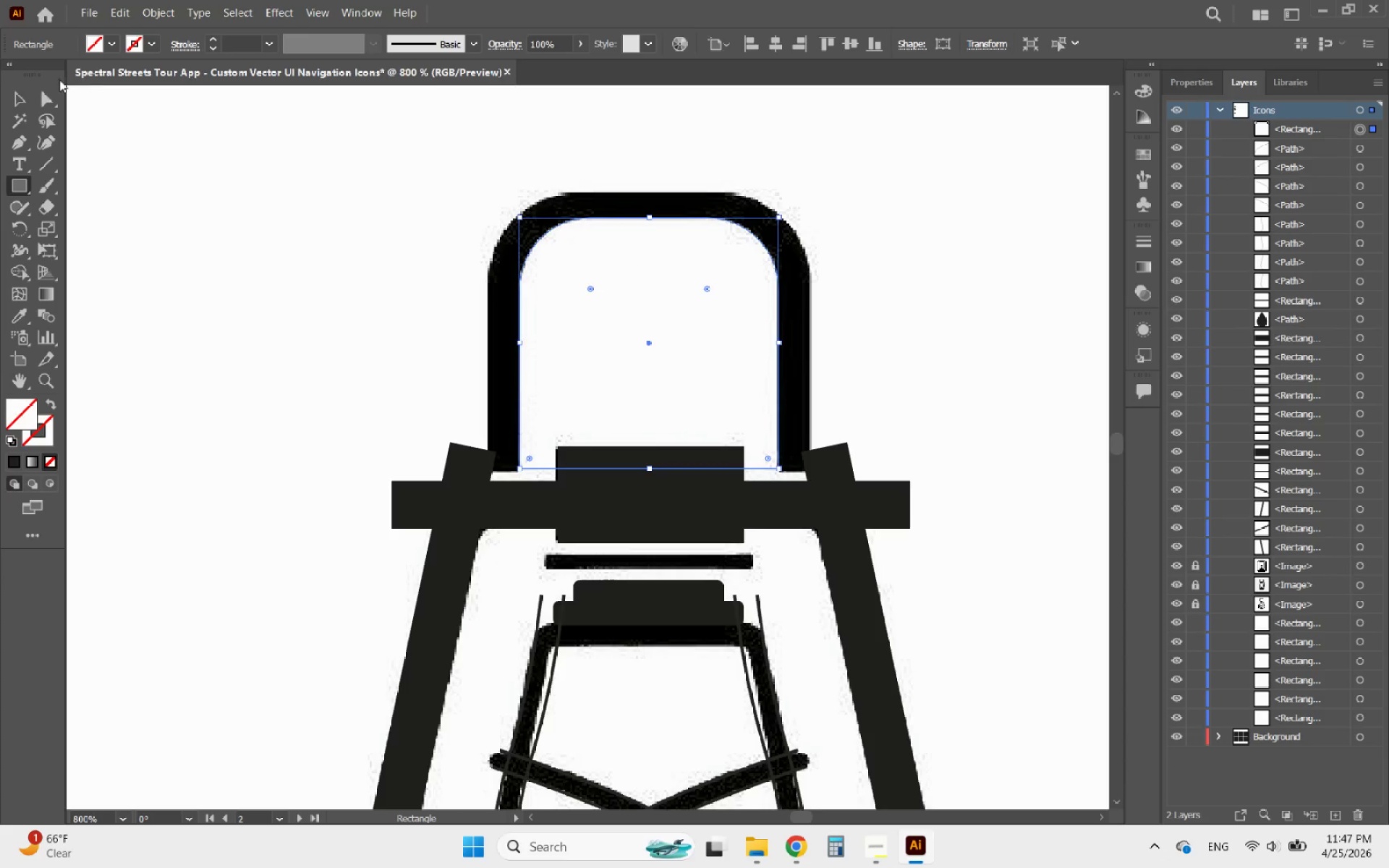 
left_click([14, 93])
 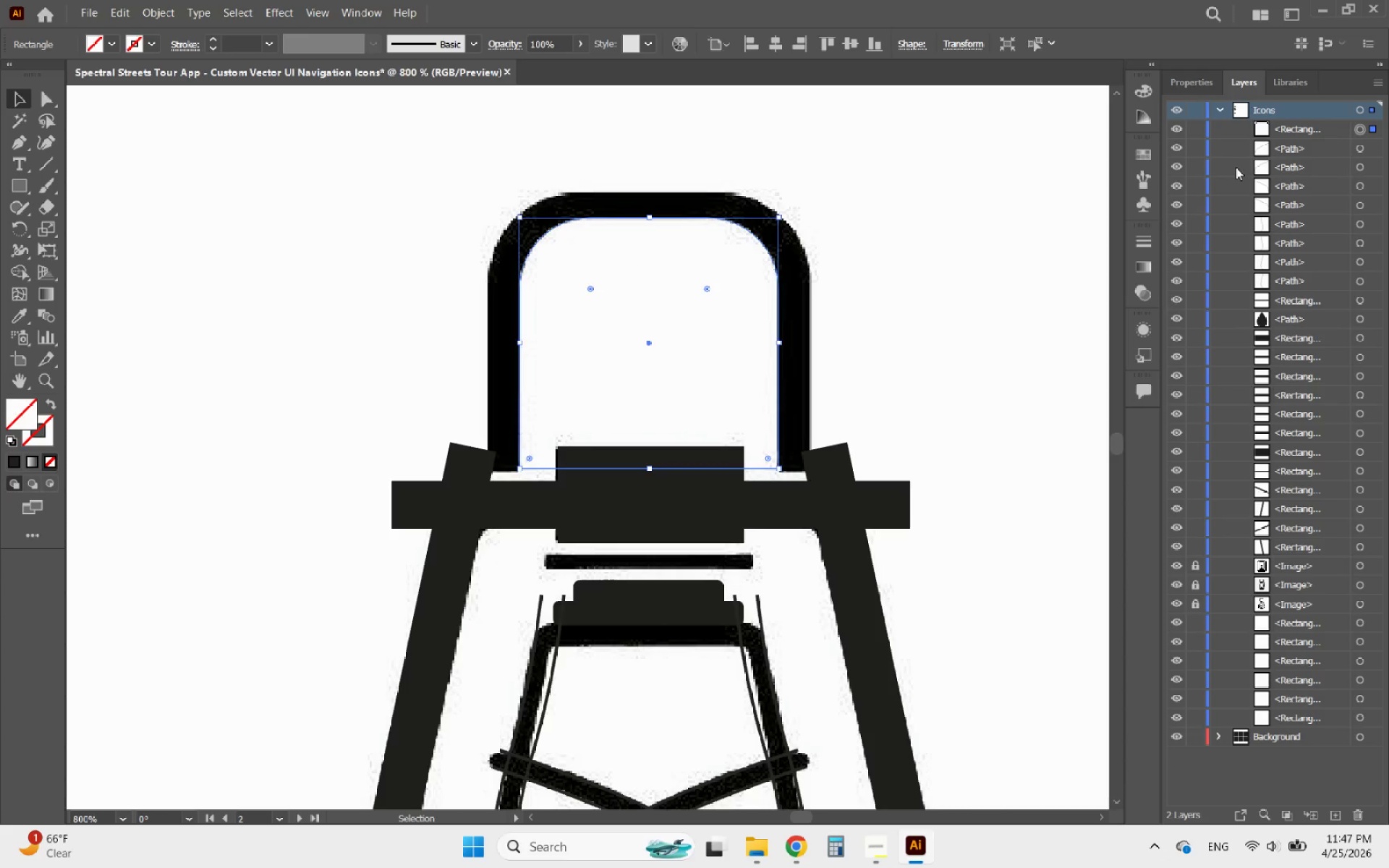 
left_click([1205, 85])
 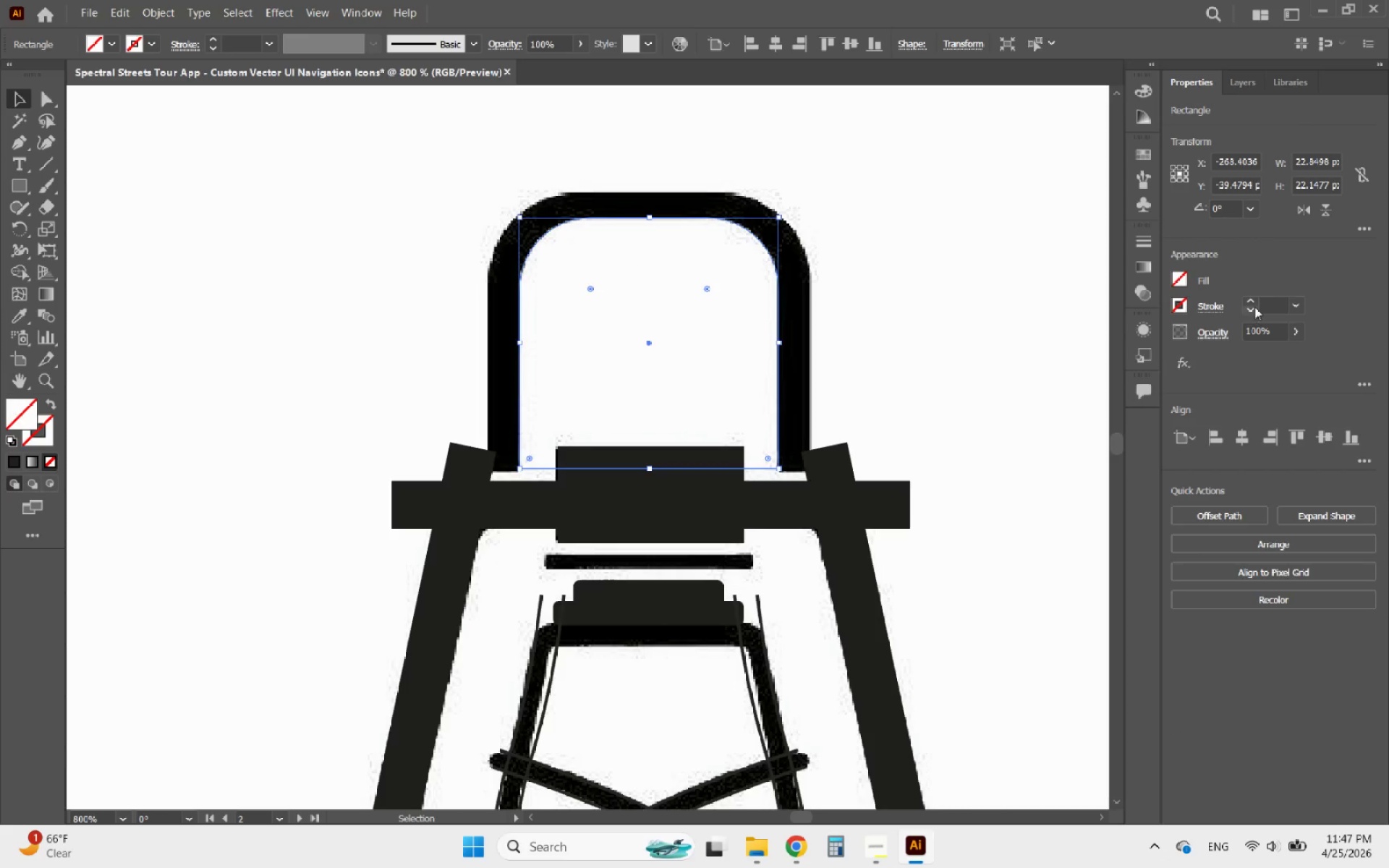 
double_click([1254, 302])
 